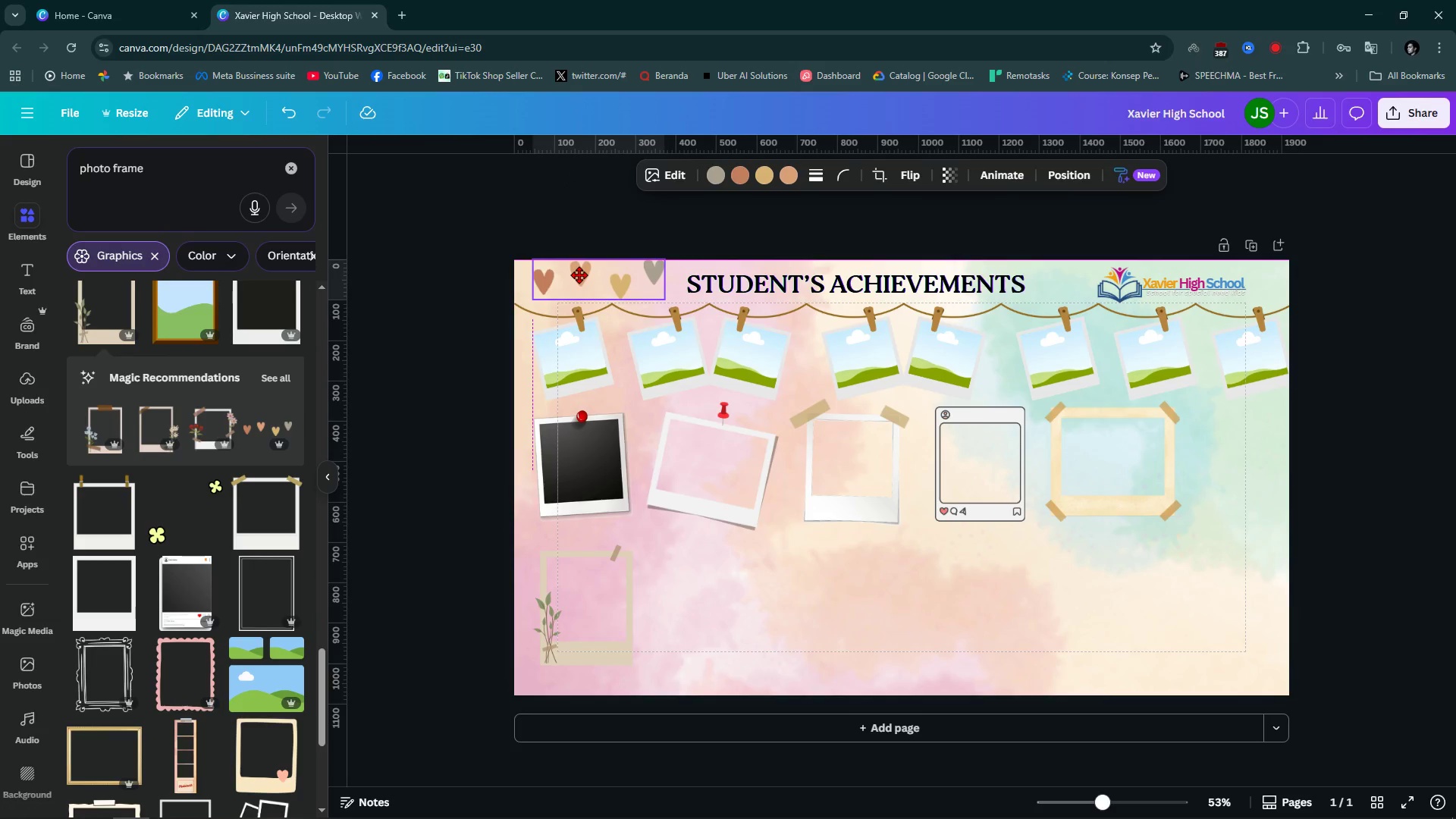 
wait(7.39)
 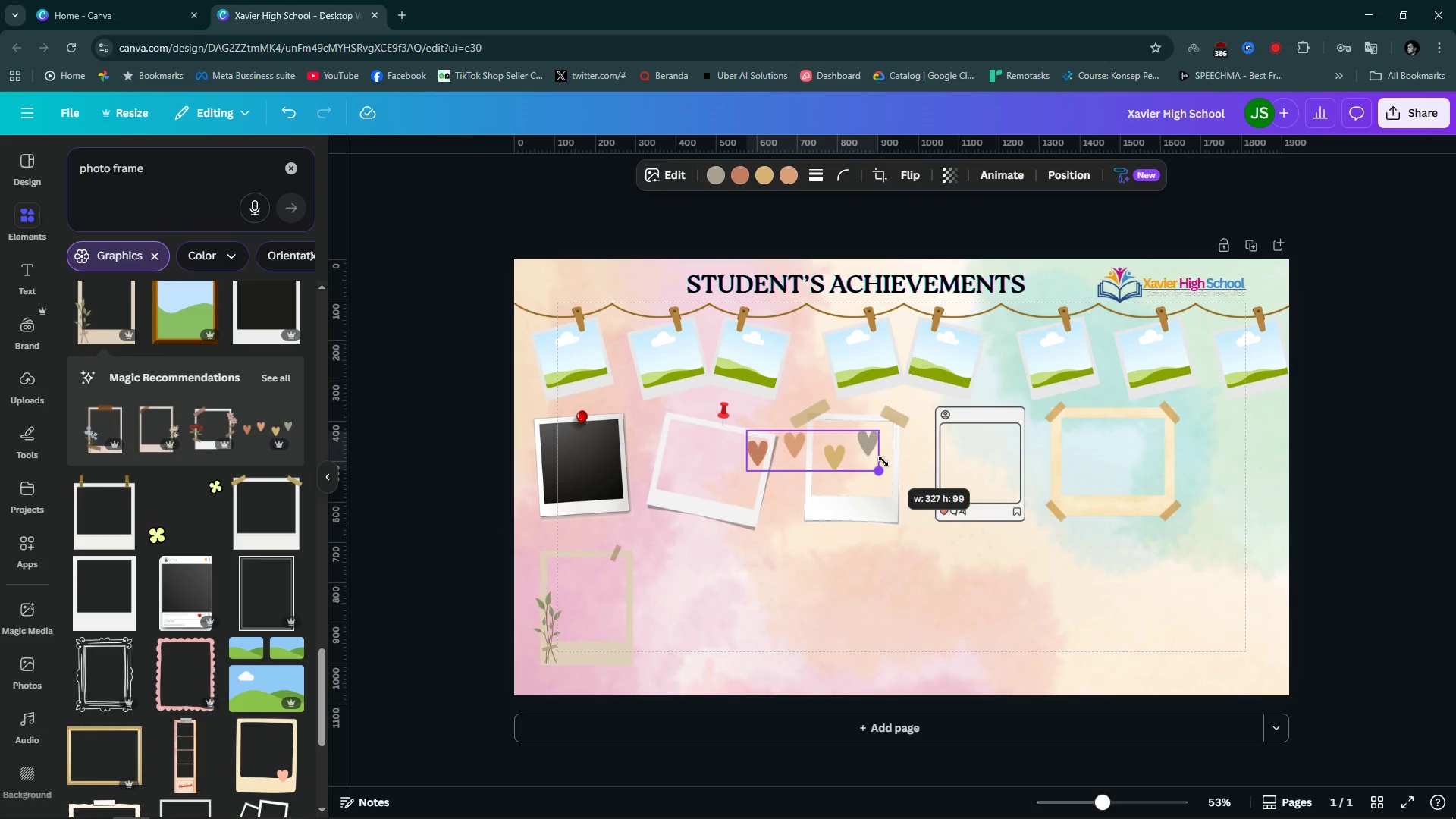 
left_click([375, 372])
 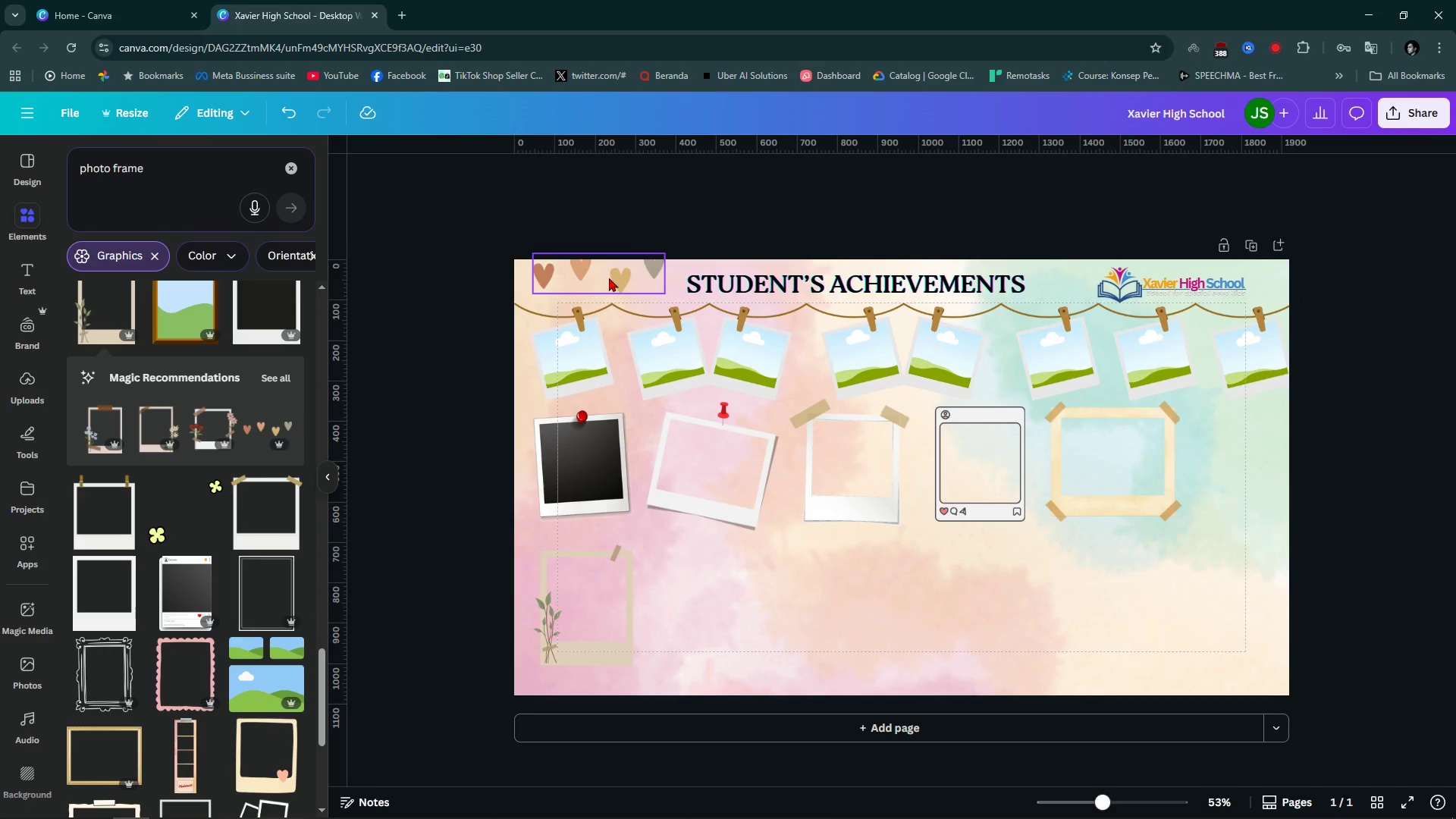 
left_click([609, 278])
 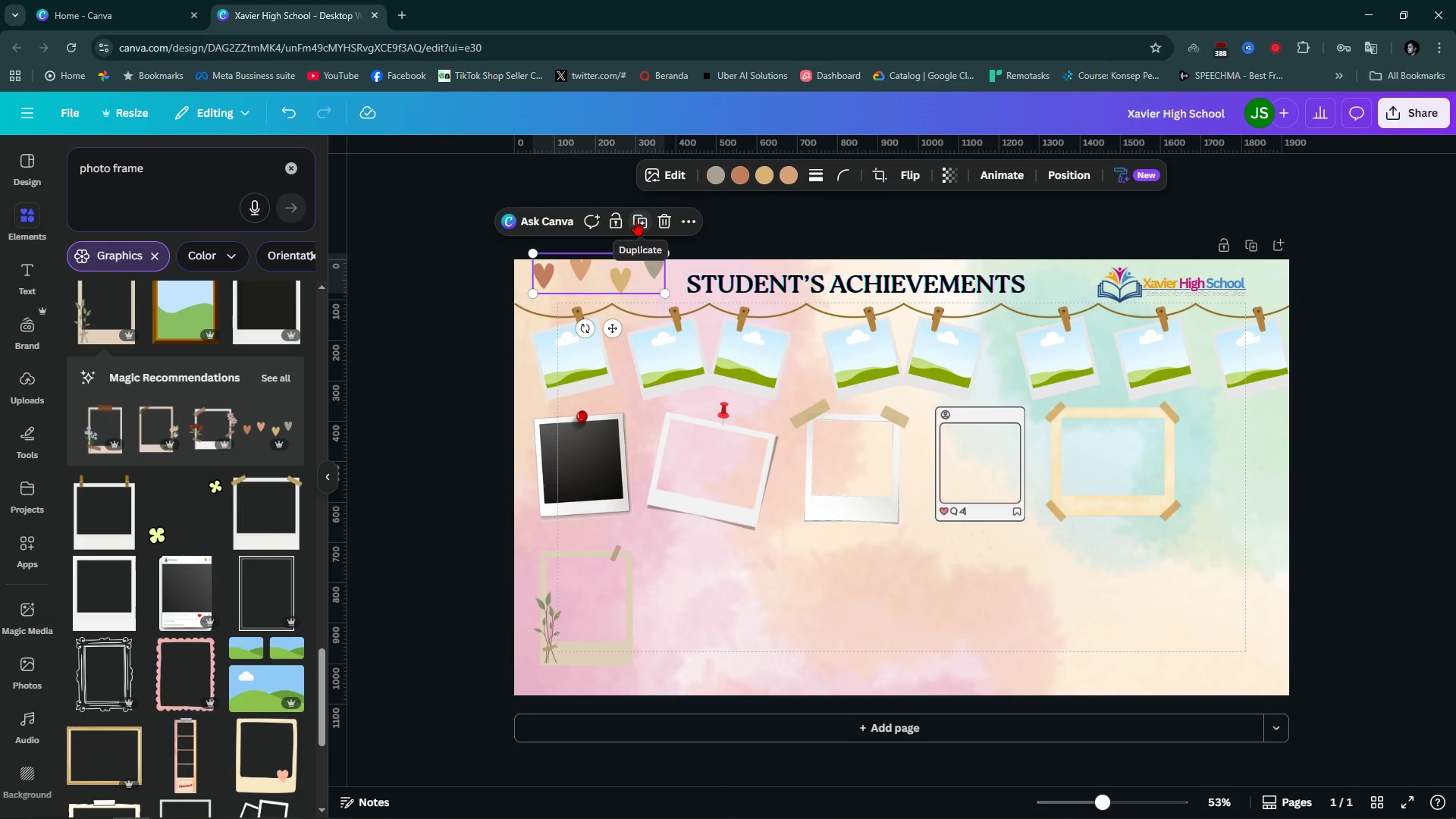 
left_click([635, 220])
 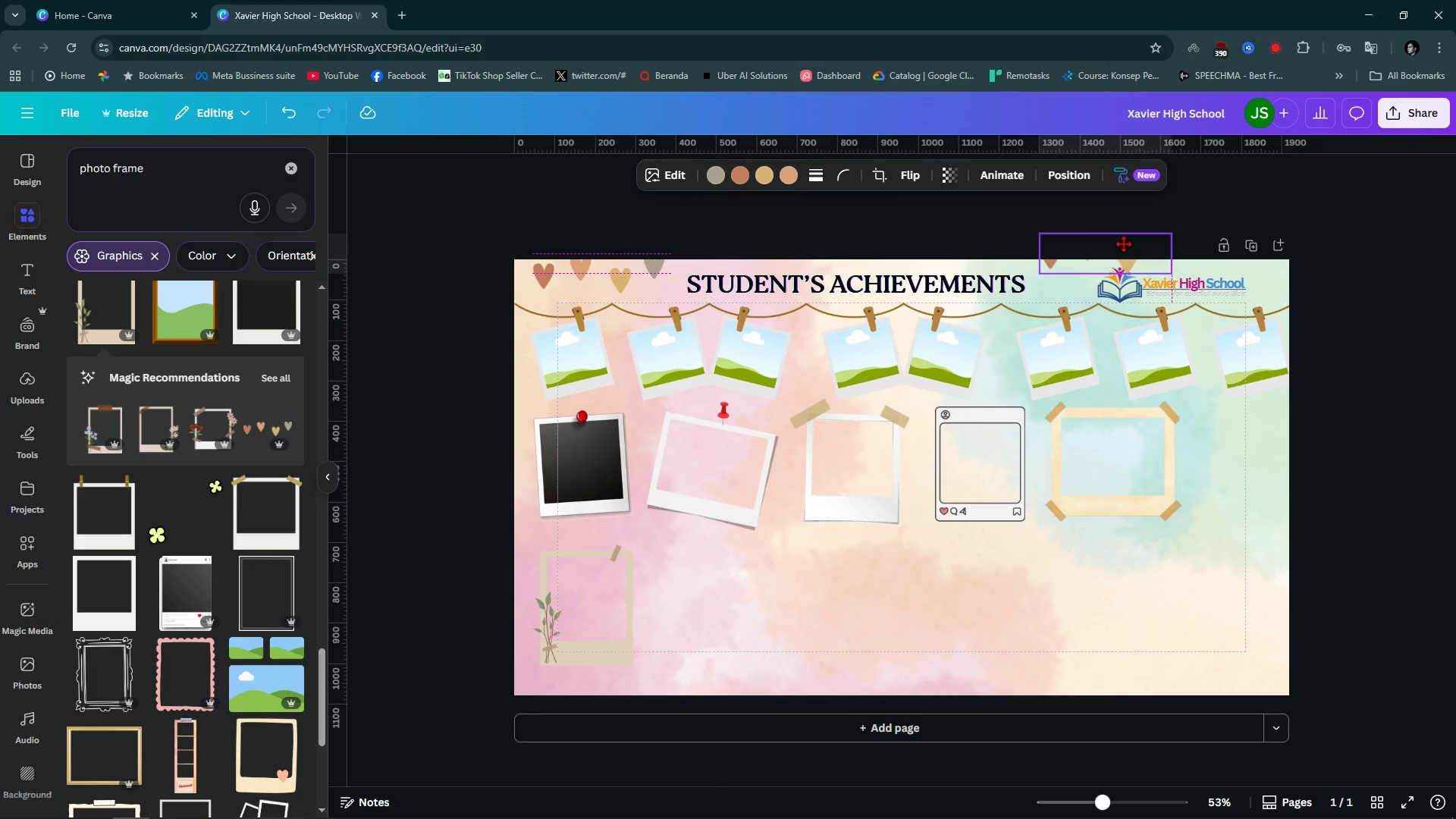 
left_click([903, 627])
 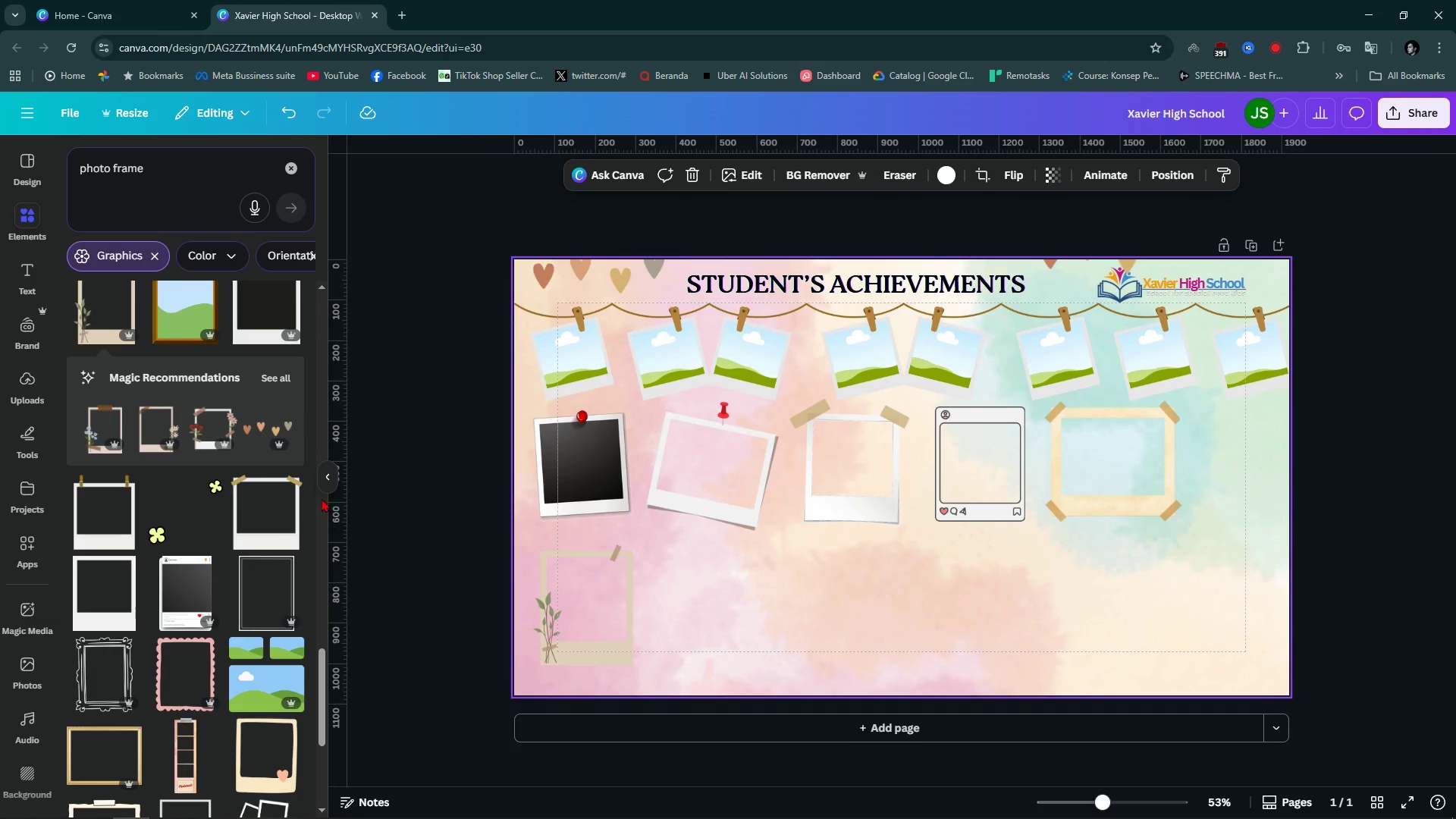 
scroll: coordinate [205, 706], scroll_direction: down, amount: 3.0
 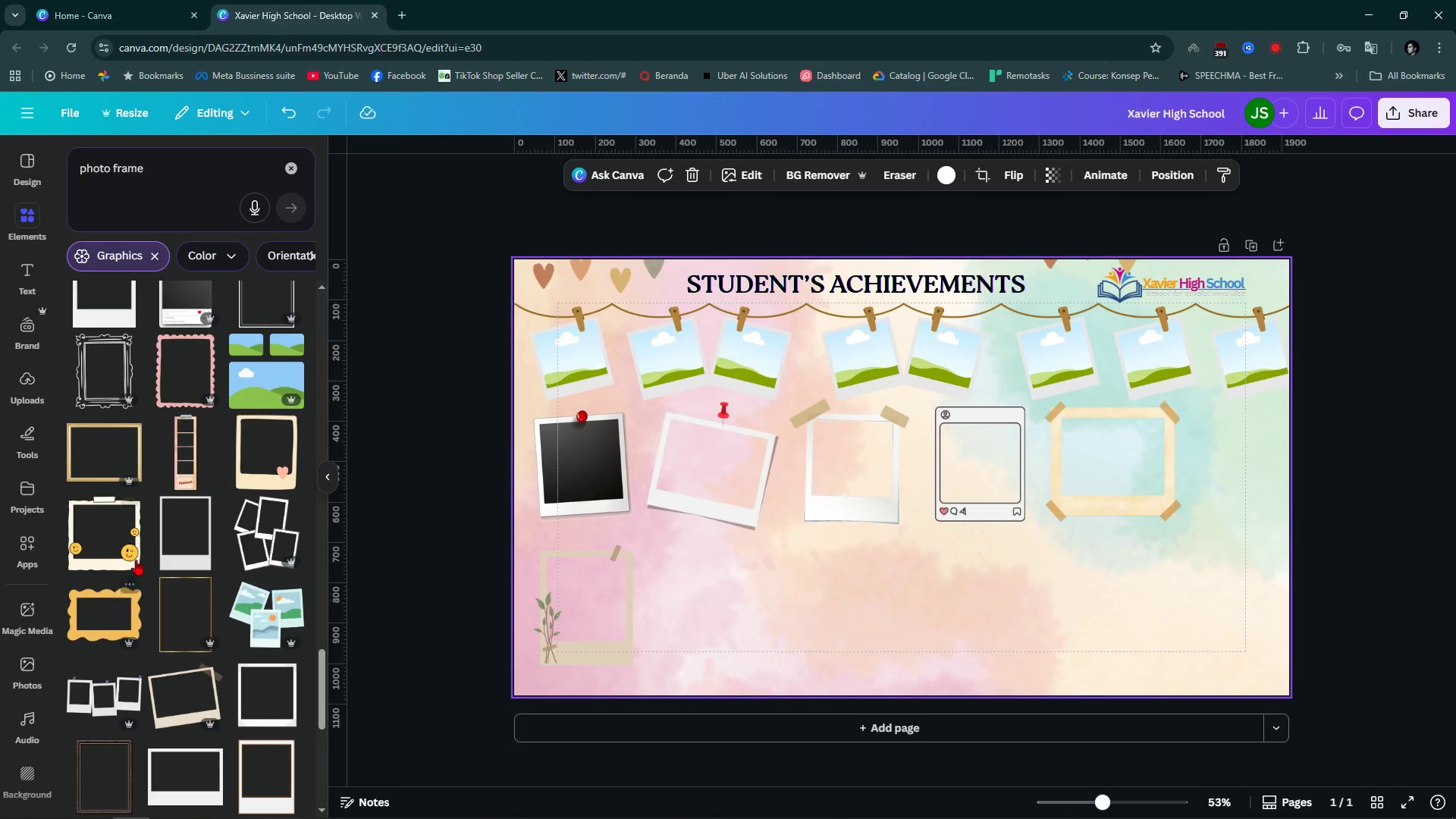 
left_click([100, 552])
 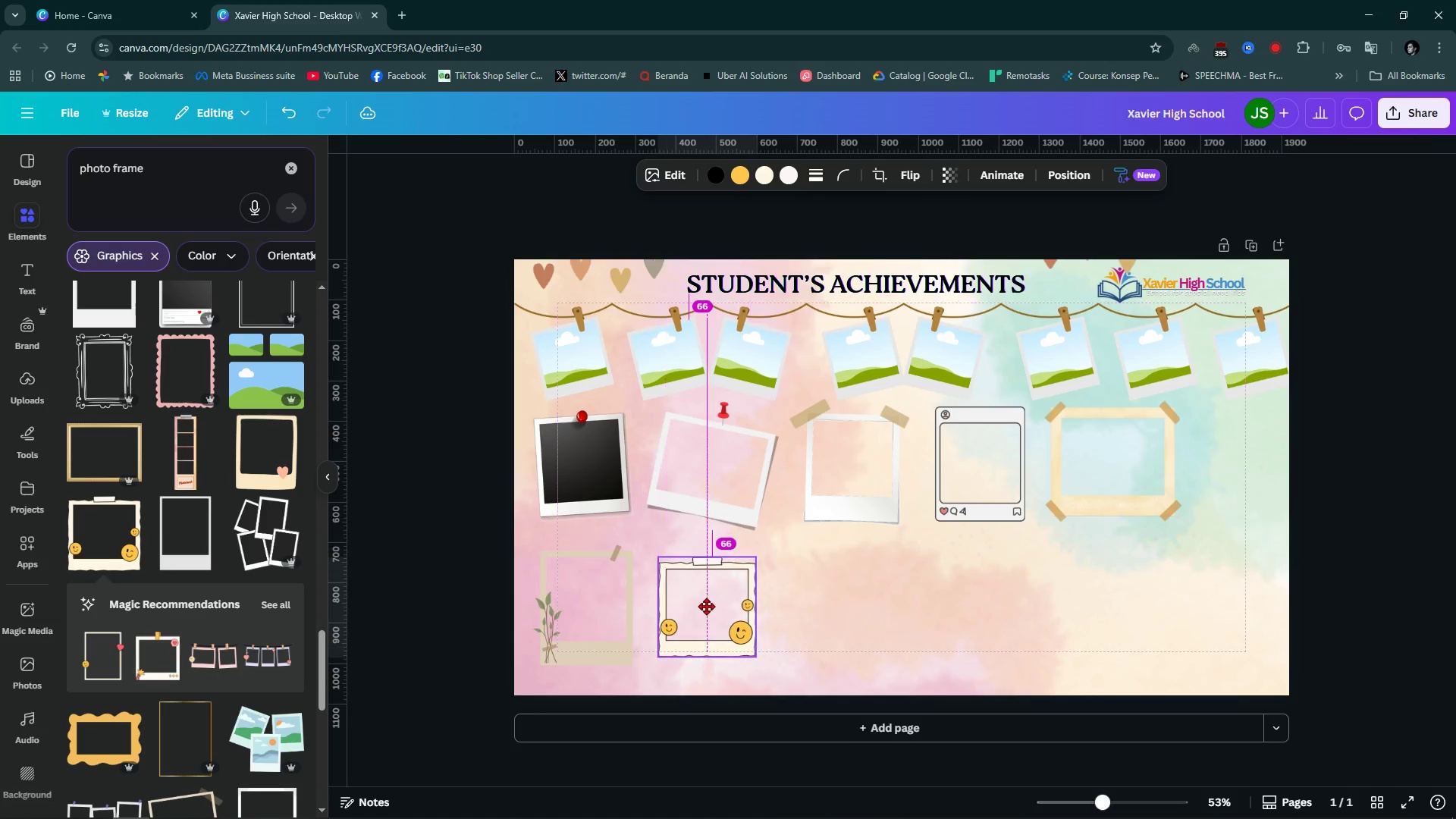 
wait(10.63)
 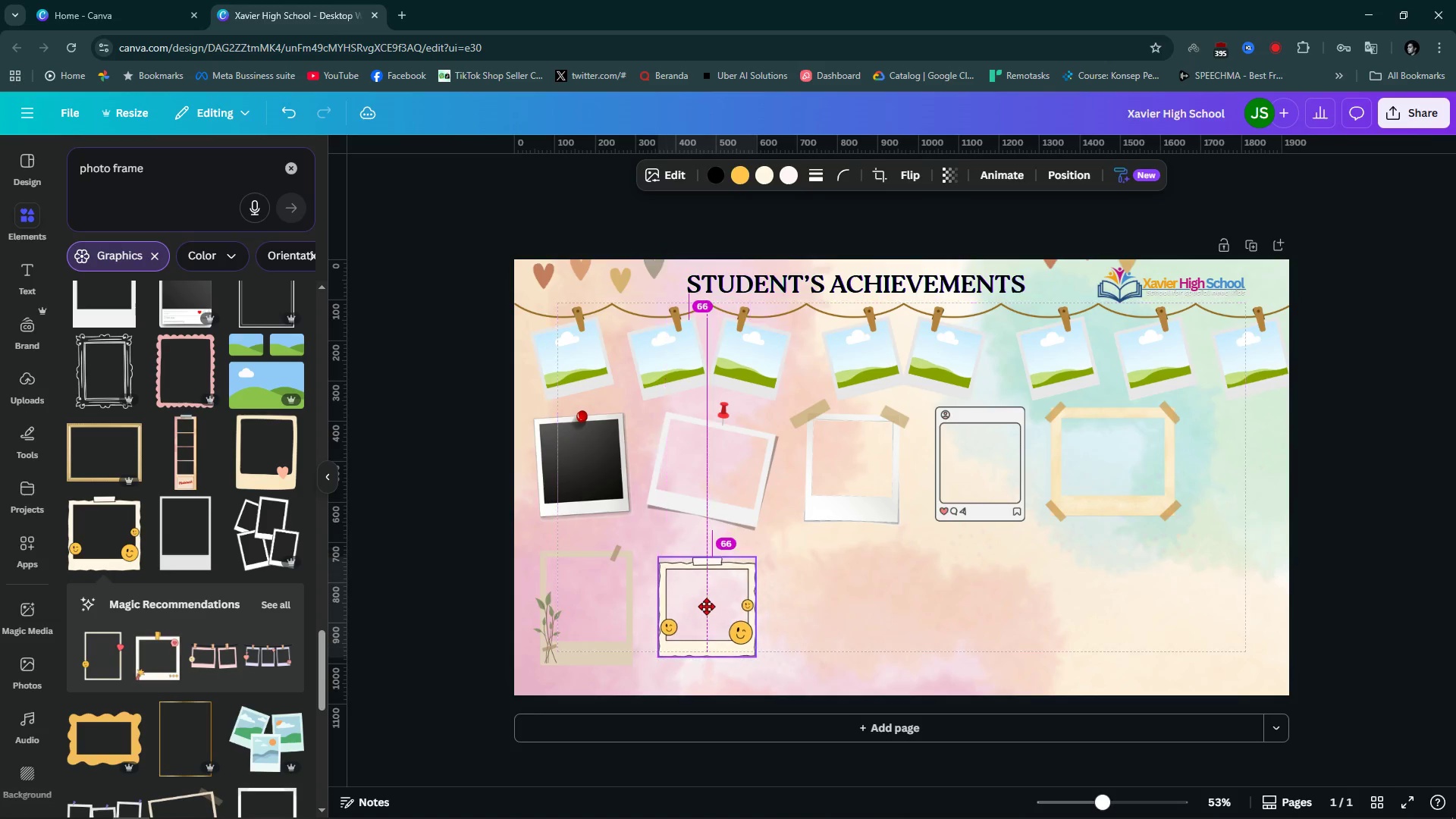 
scroll: coordinate [175, 685], scroll_direction: down, amount: 3.0
 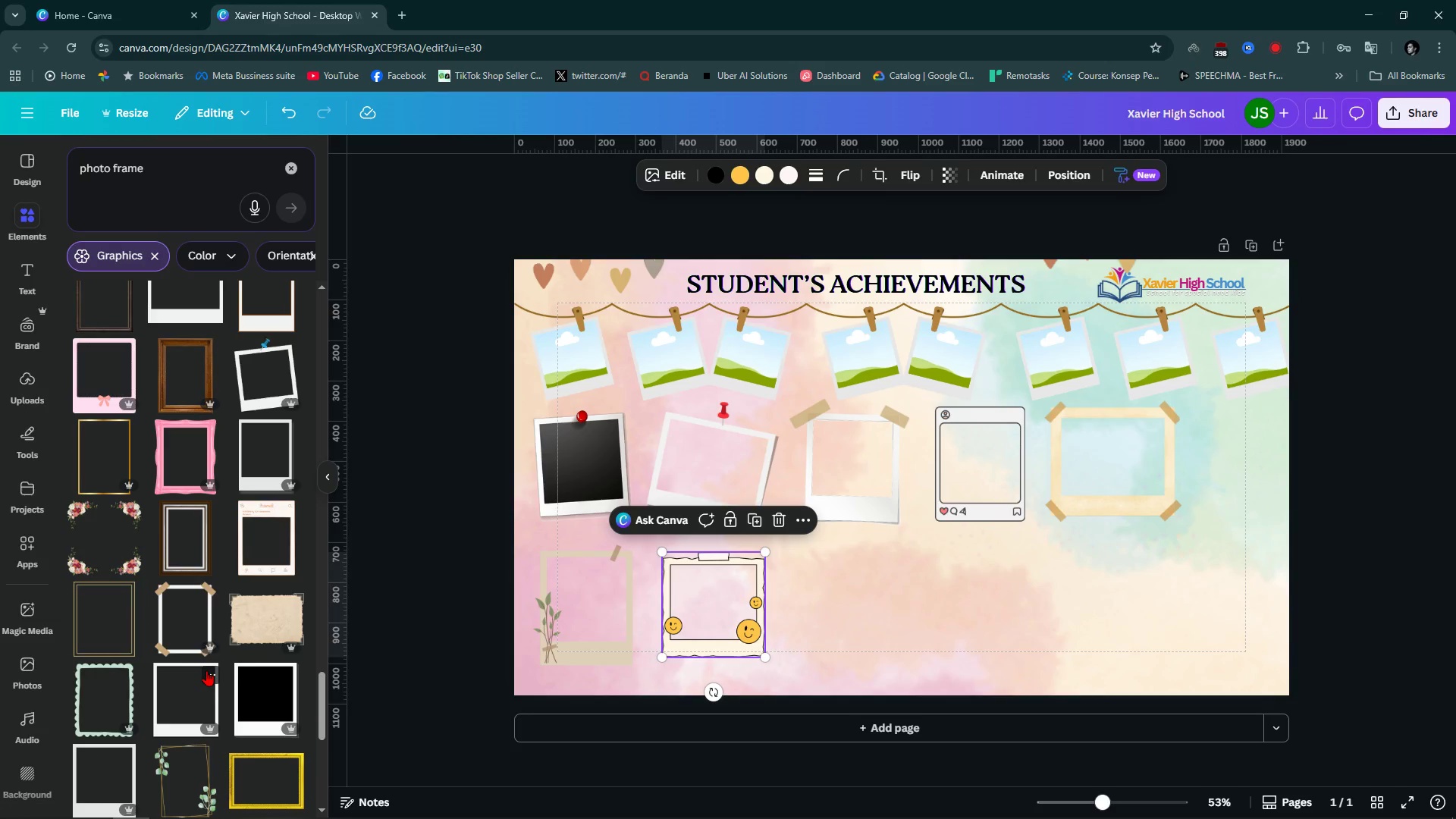 
left_click([243, 619])
 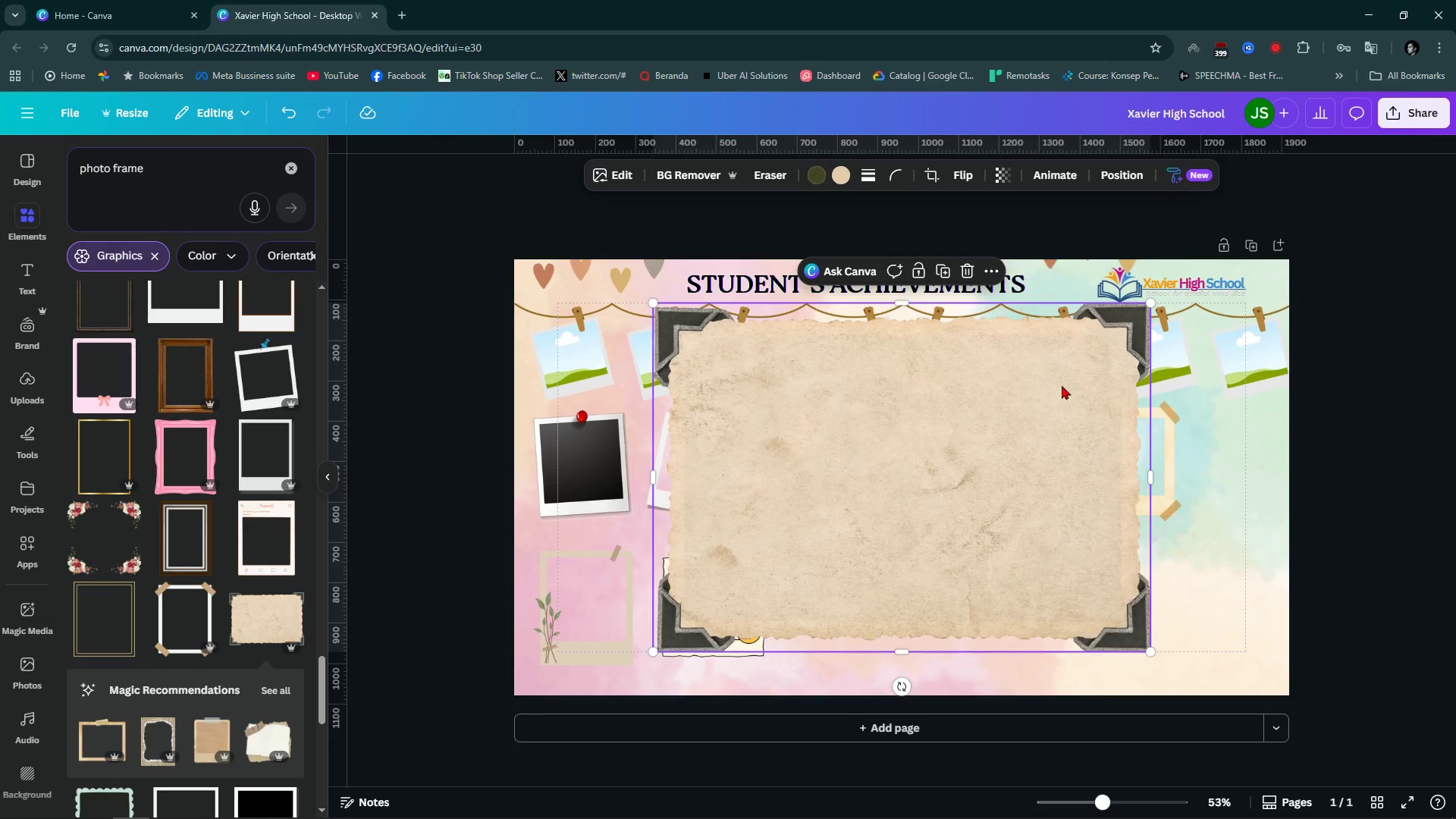 
wait(11.25)
 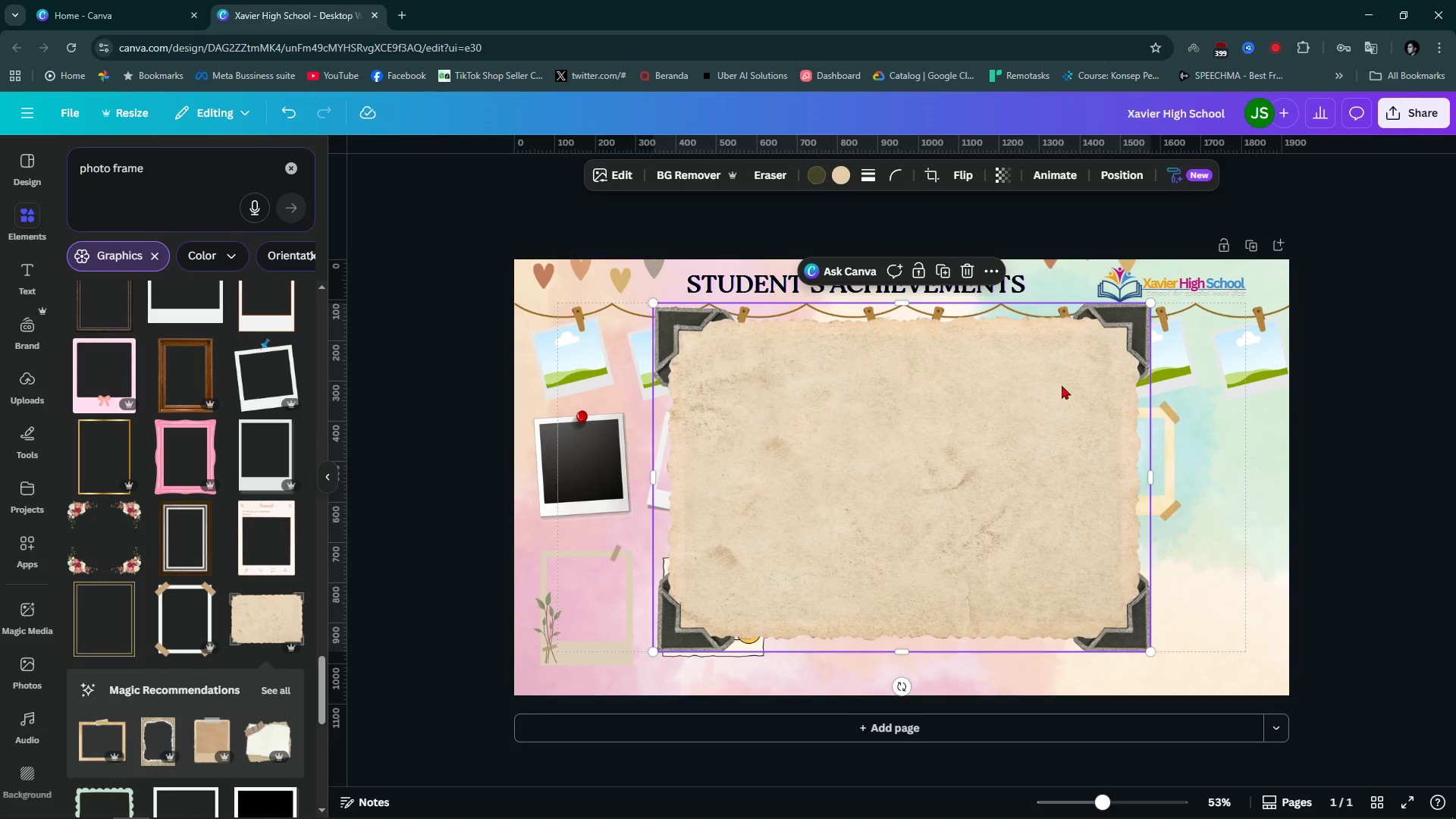 
left_click([1021, 603])
 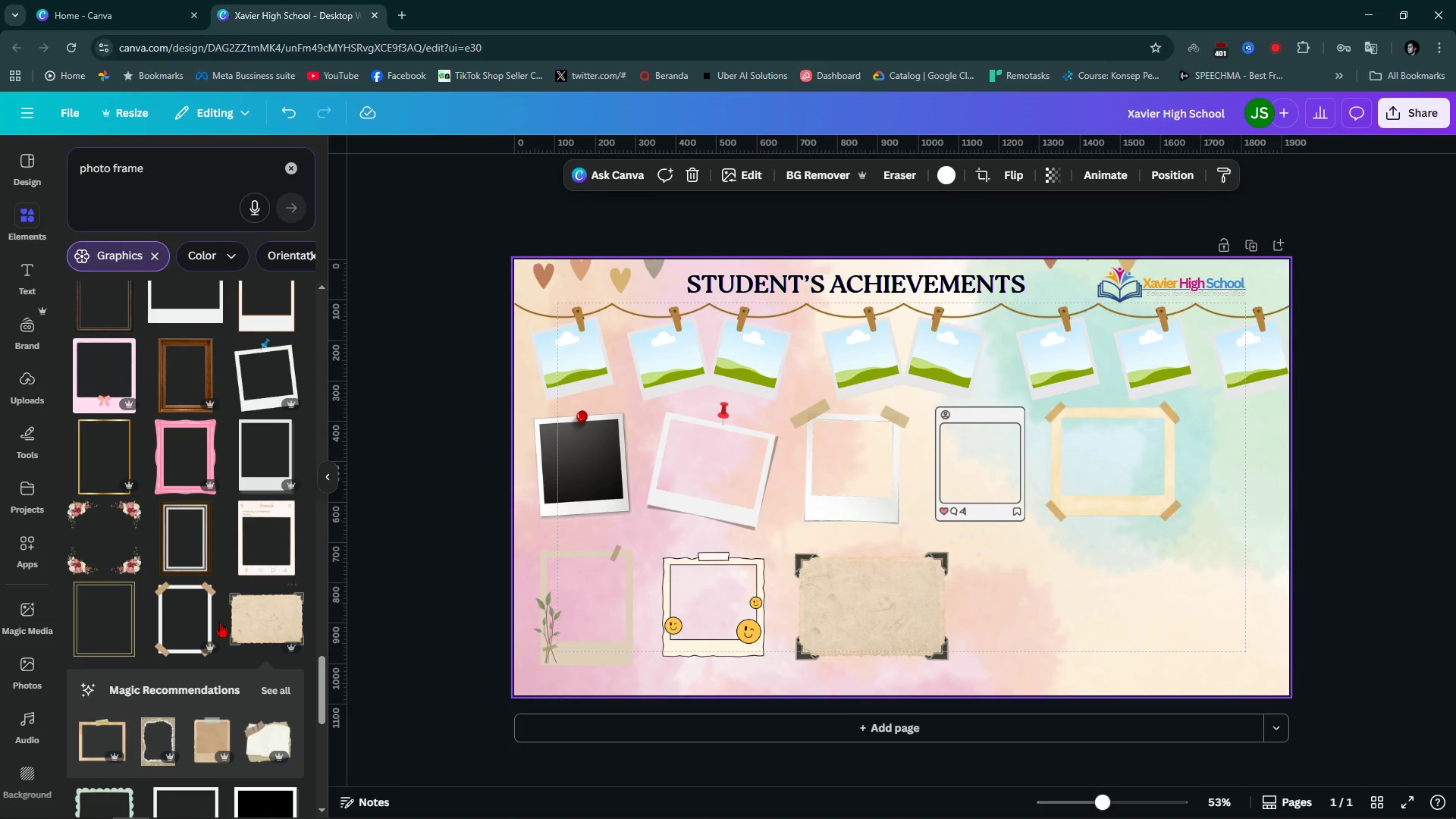 
scroll: coordinate [212, 670], scroll_direction: down, amount: 11.0
 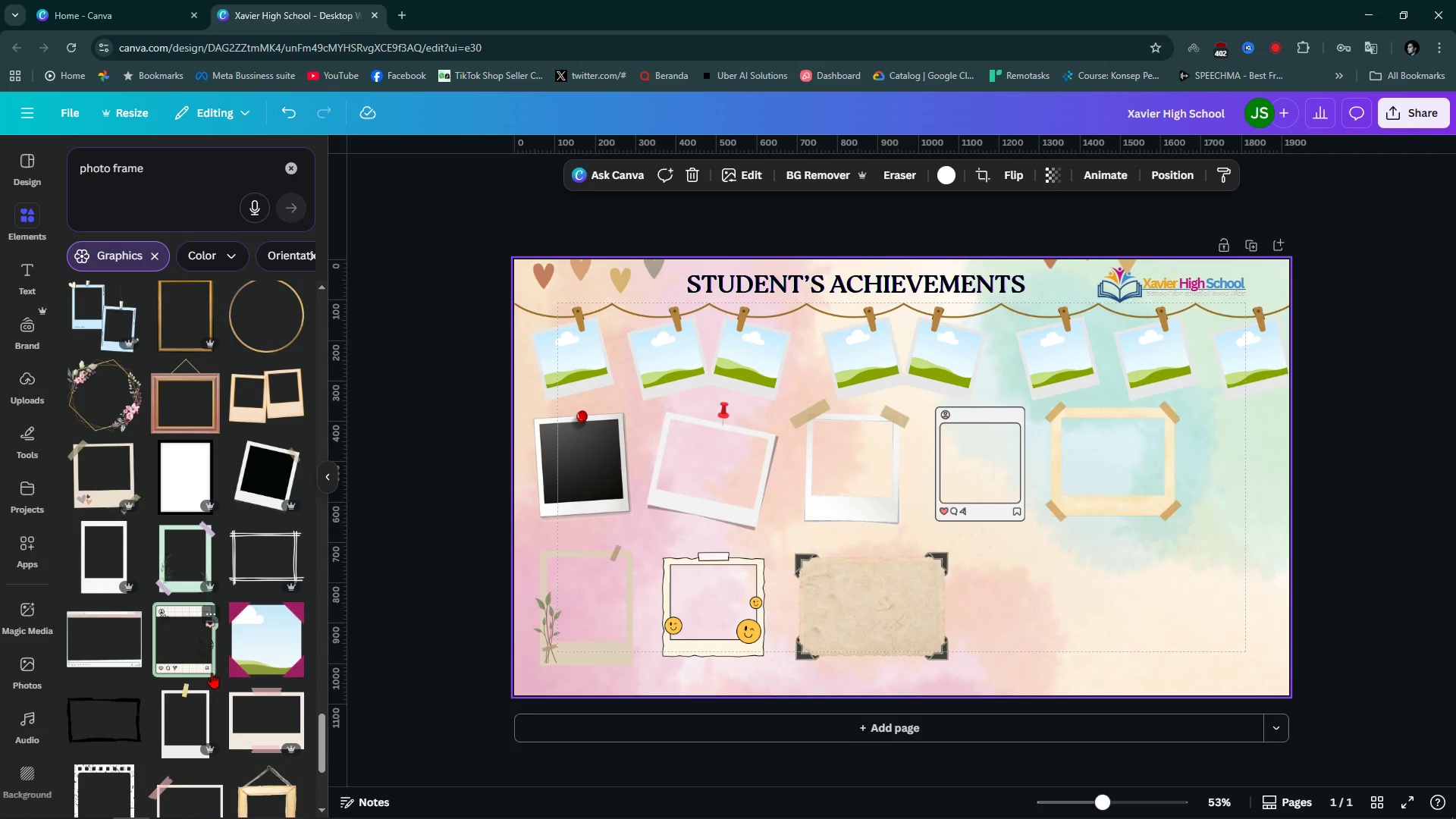 
wait(8.7)
 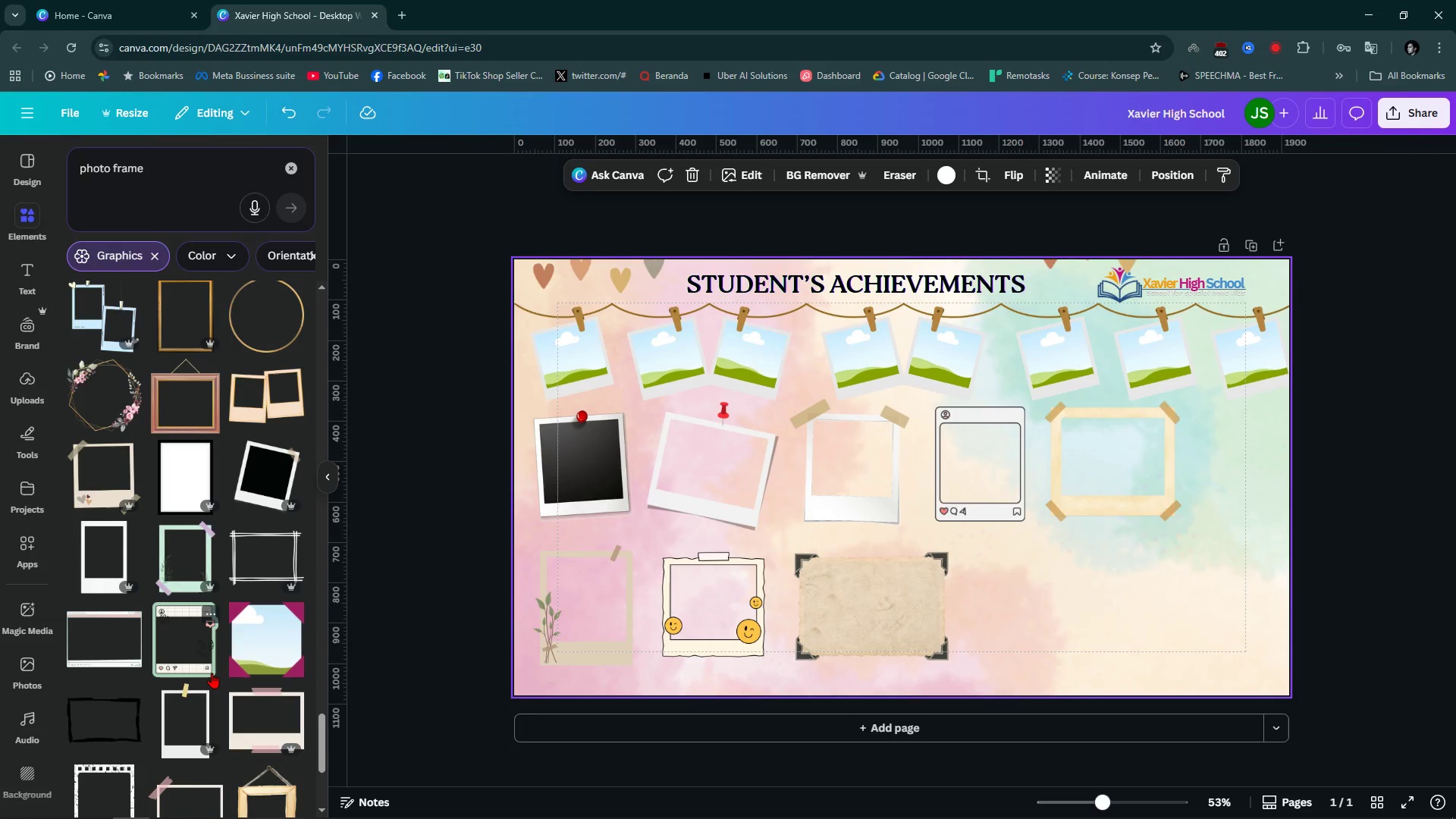 
scroll: coordinate [184, 698], scroll_direction: down, amount: 7.0
 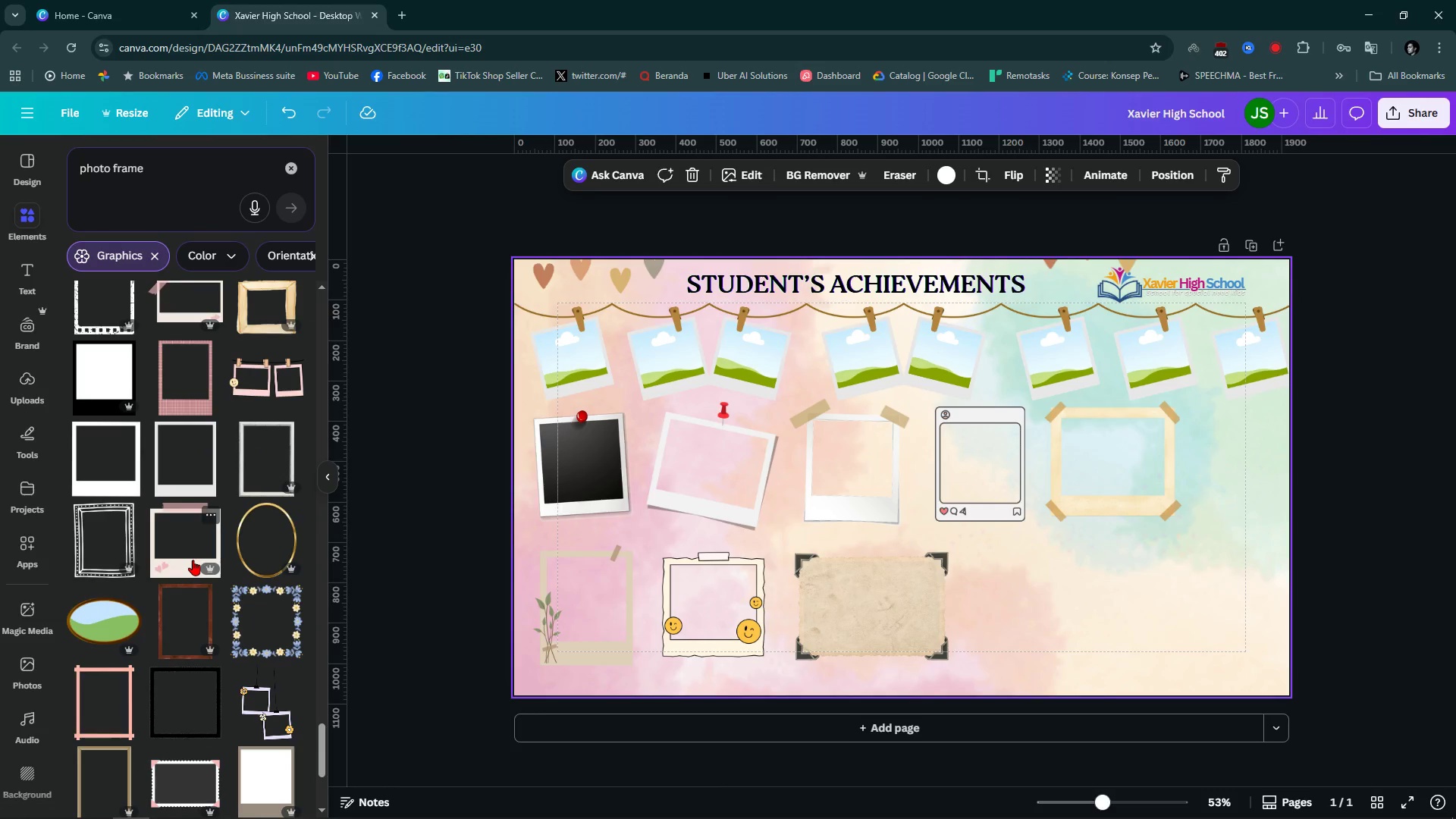 
left_click([193, 560])
 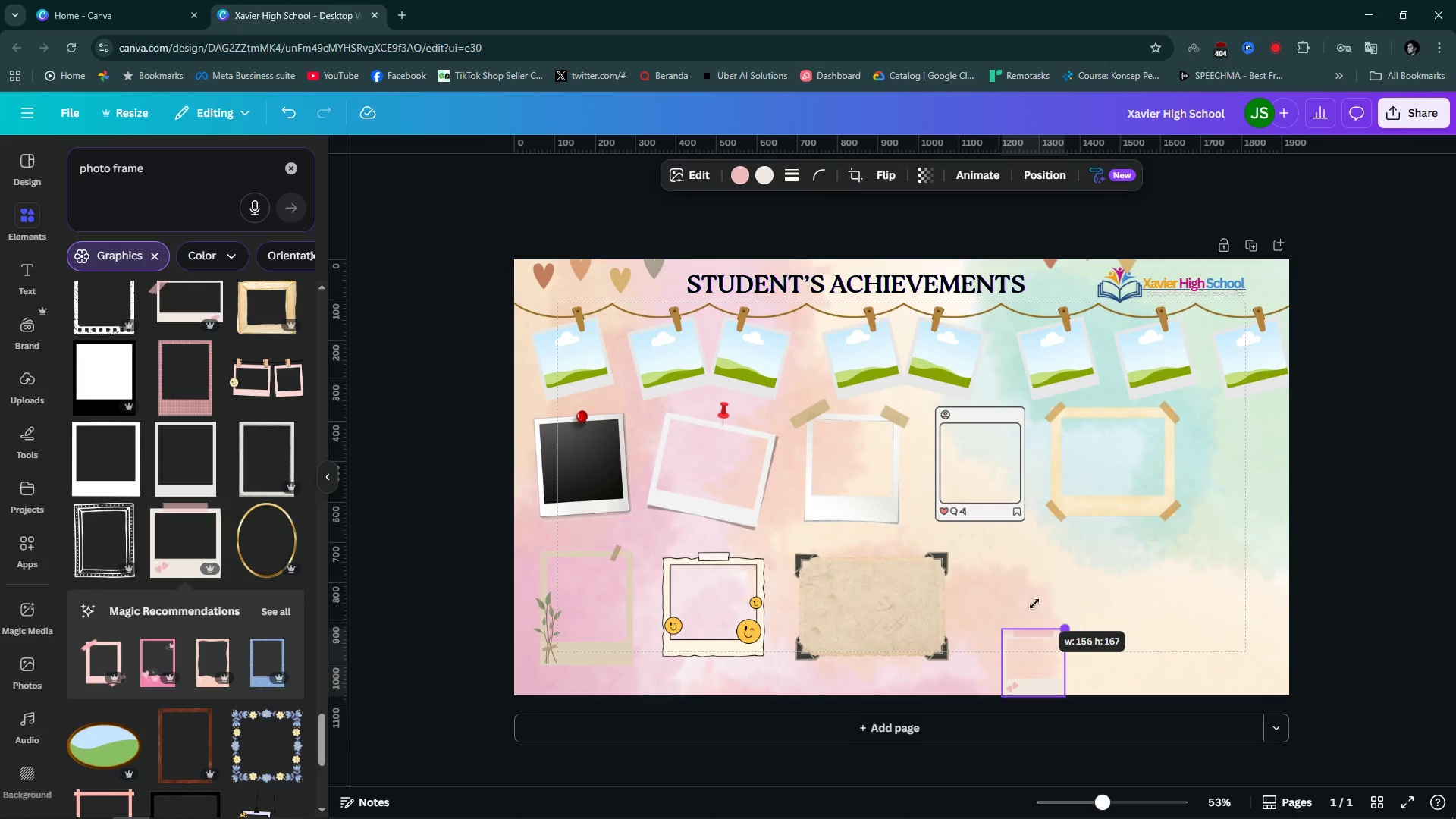 
wait(8.48)
 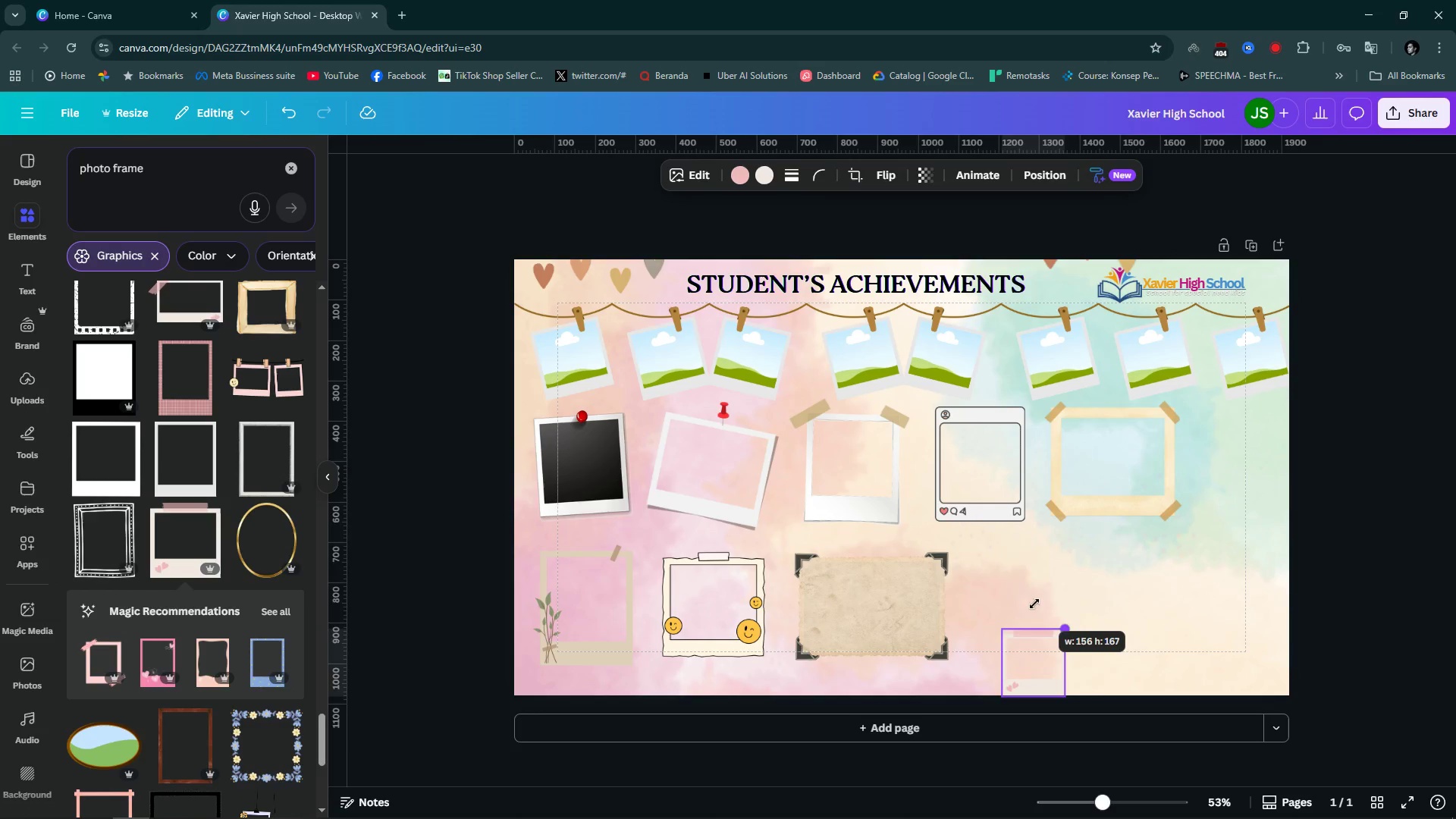 
scroll: coordinate [225, 708], scroll_direction: down, amount: 5.0
 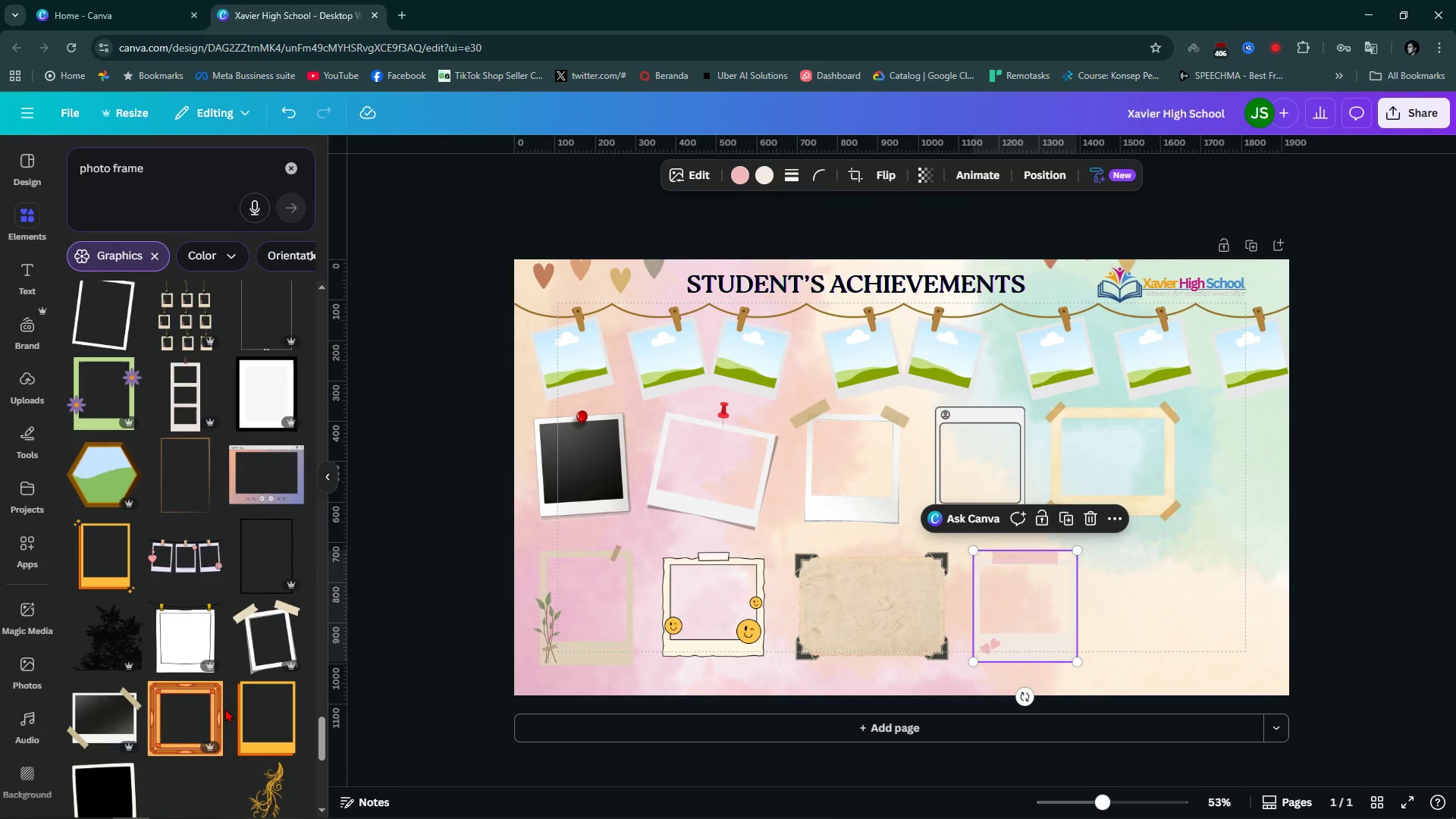 
left_click([276, 647])
 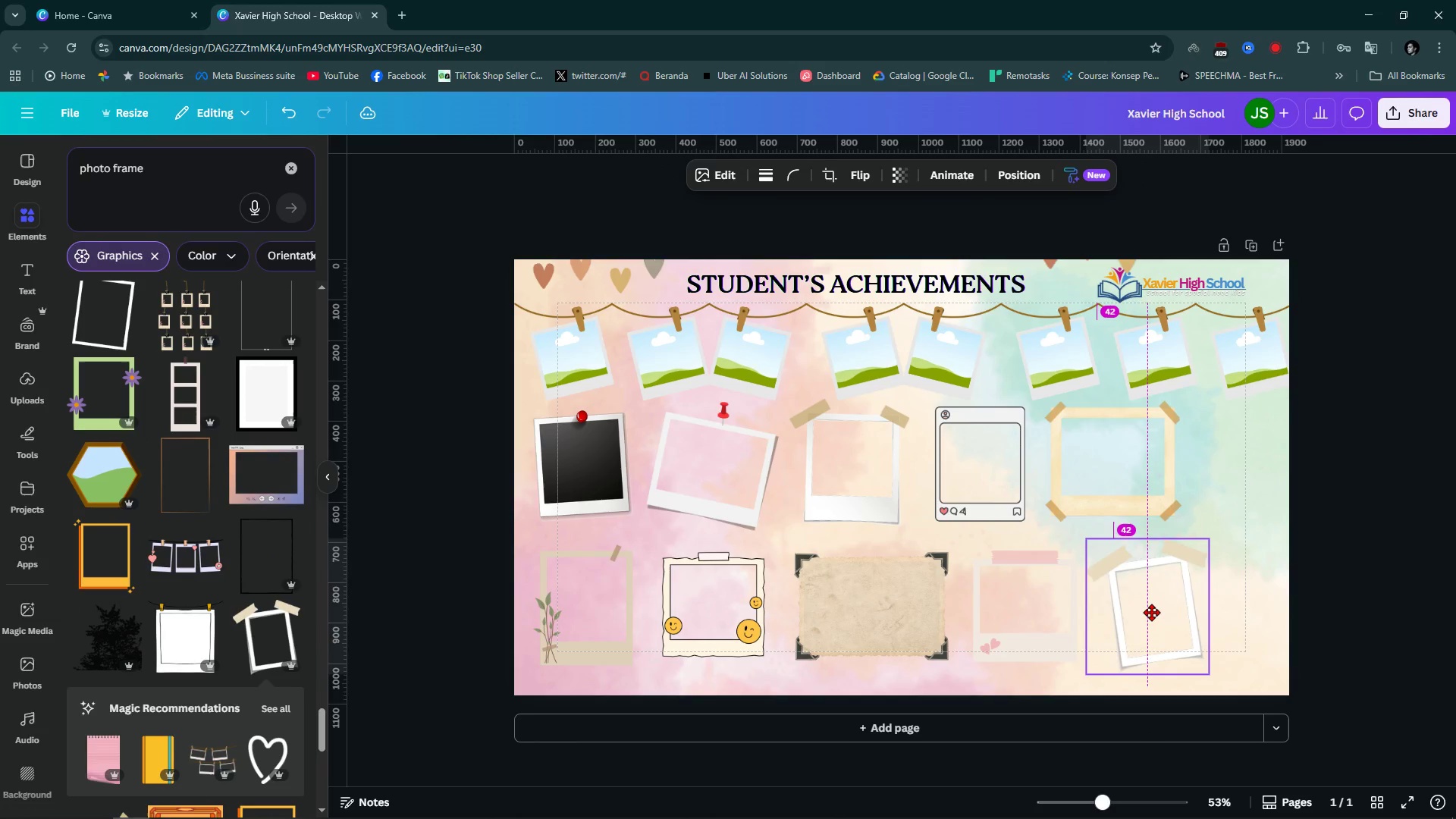 
wait(6.44)
 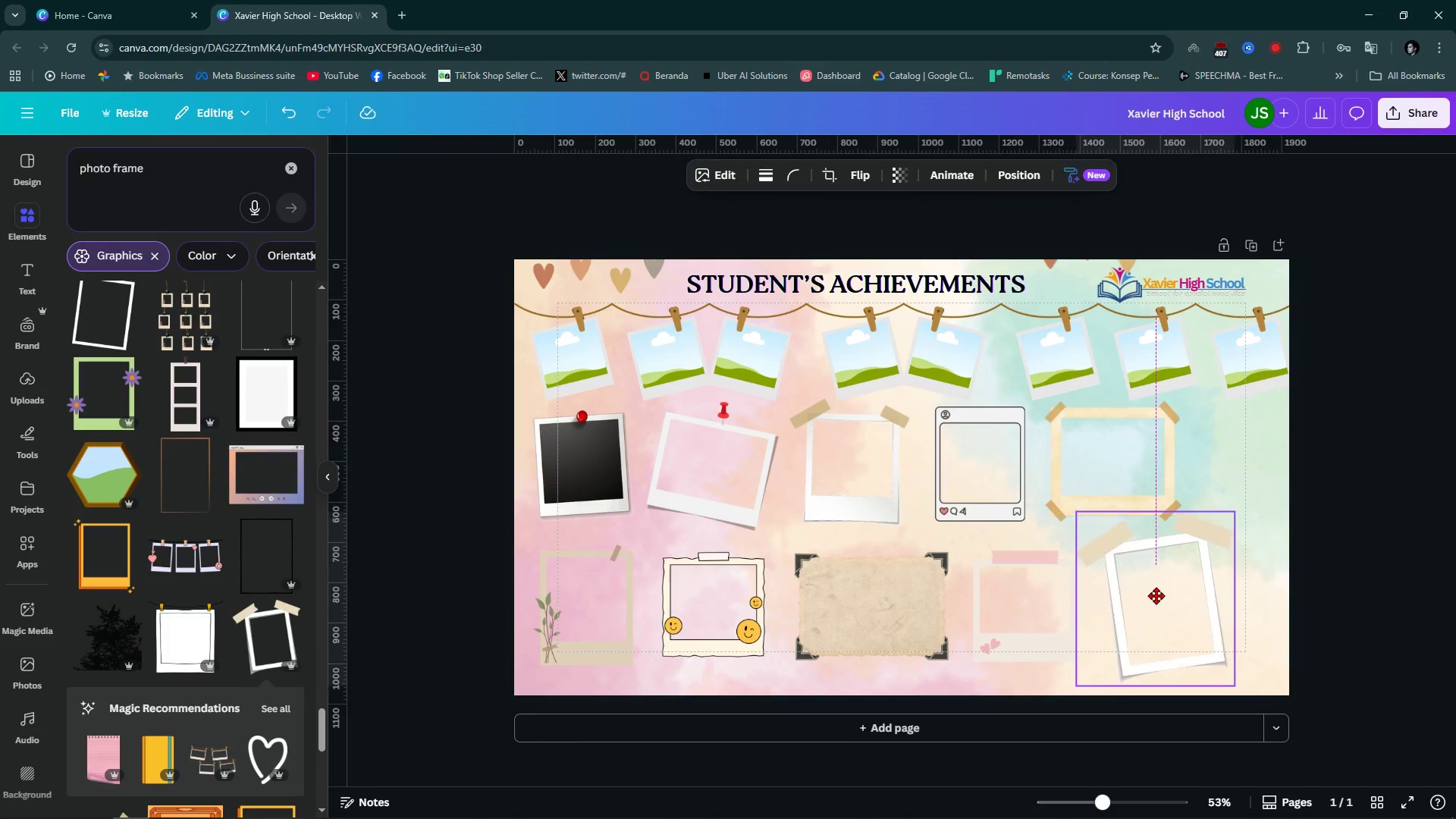 
left_click([1344, 526])
 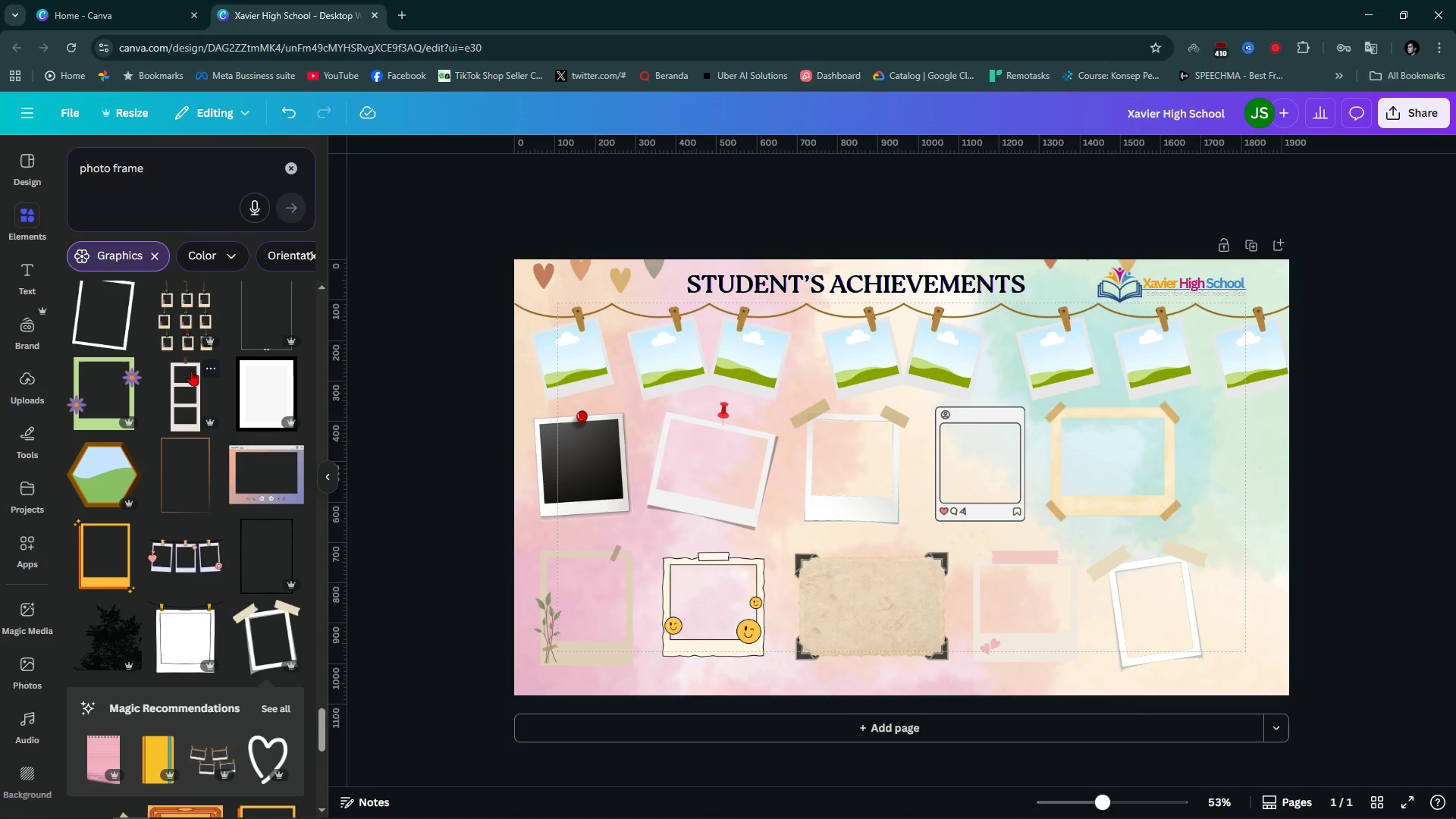 
key(Alt+AltLeft)
 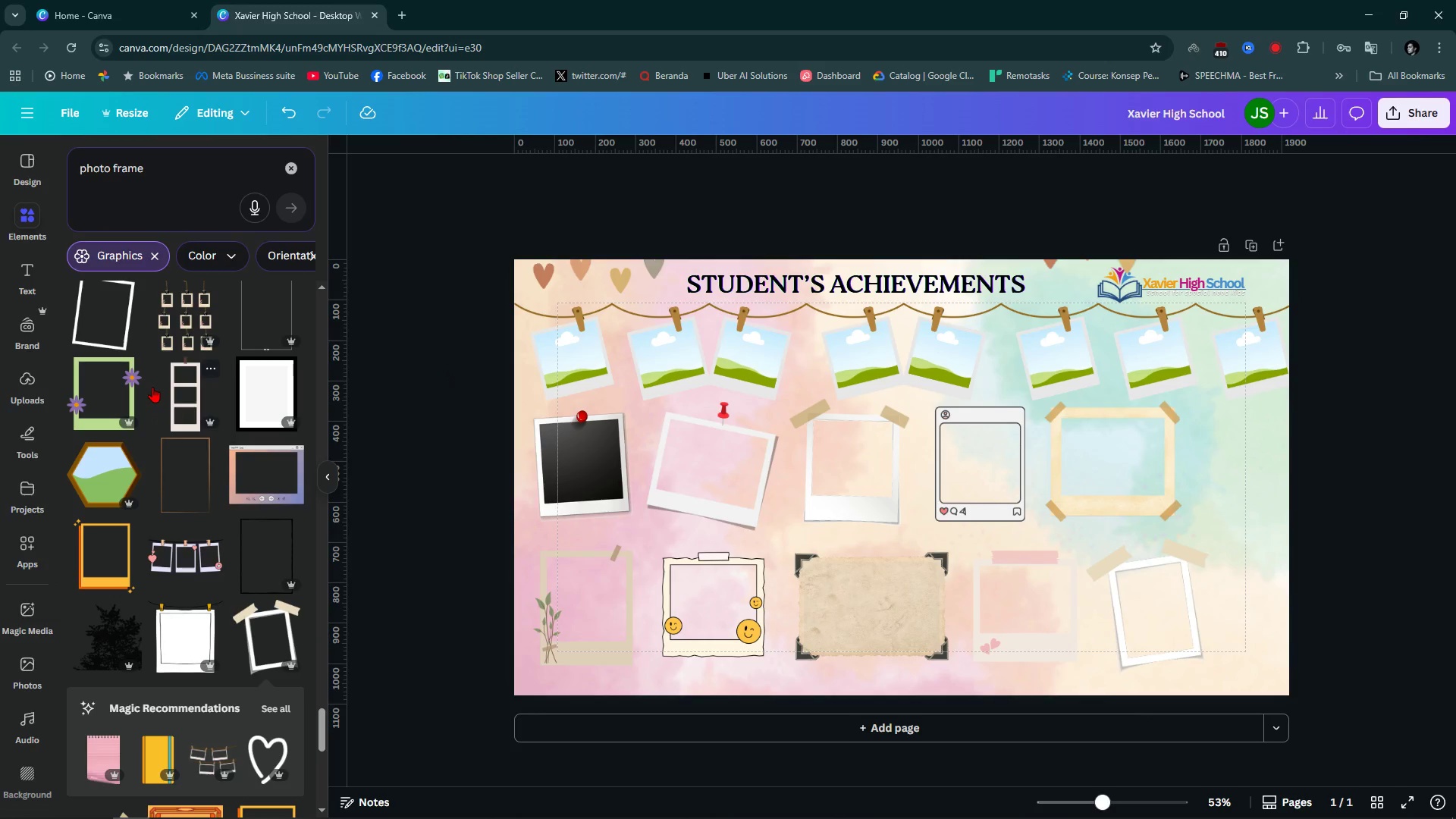 
key(Alt+1)
 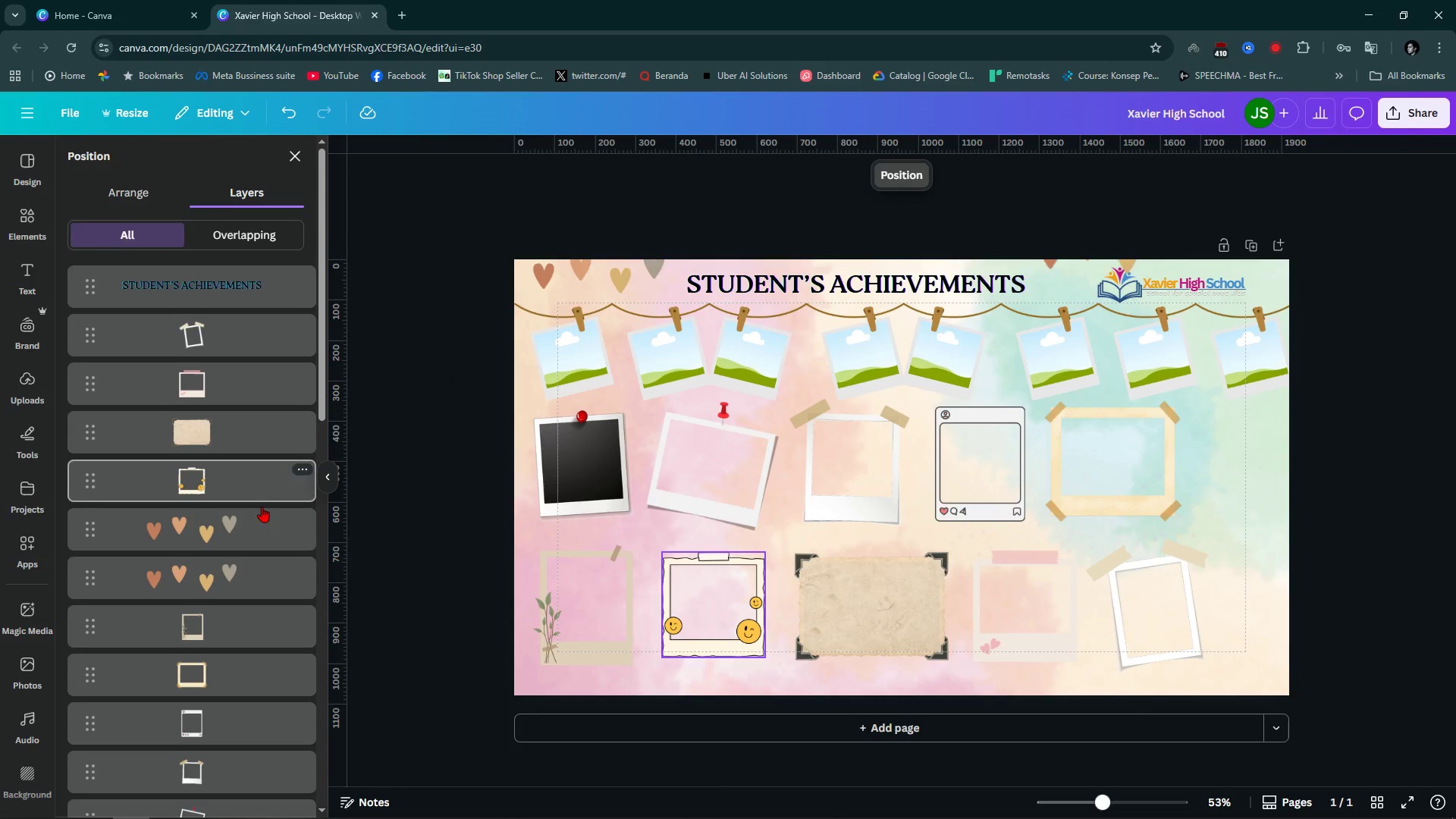 
scroll: coordinate [253, 678], scroll_direction: down, amount: 13.0
 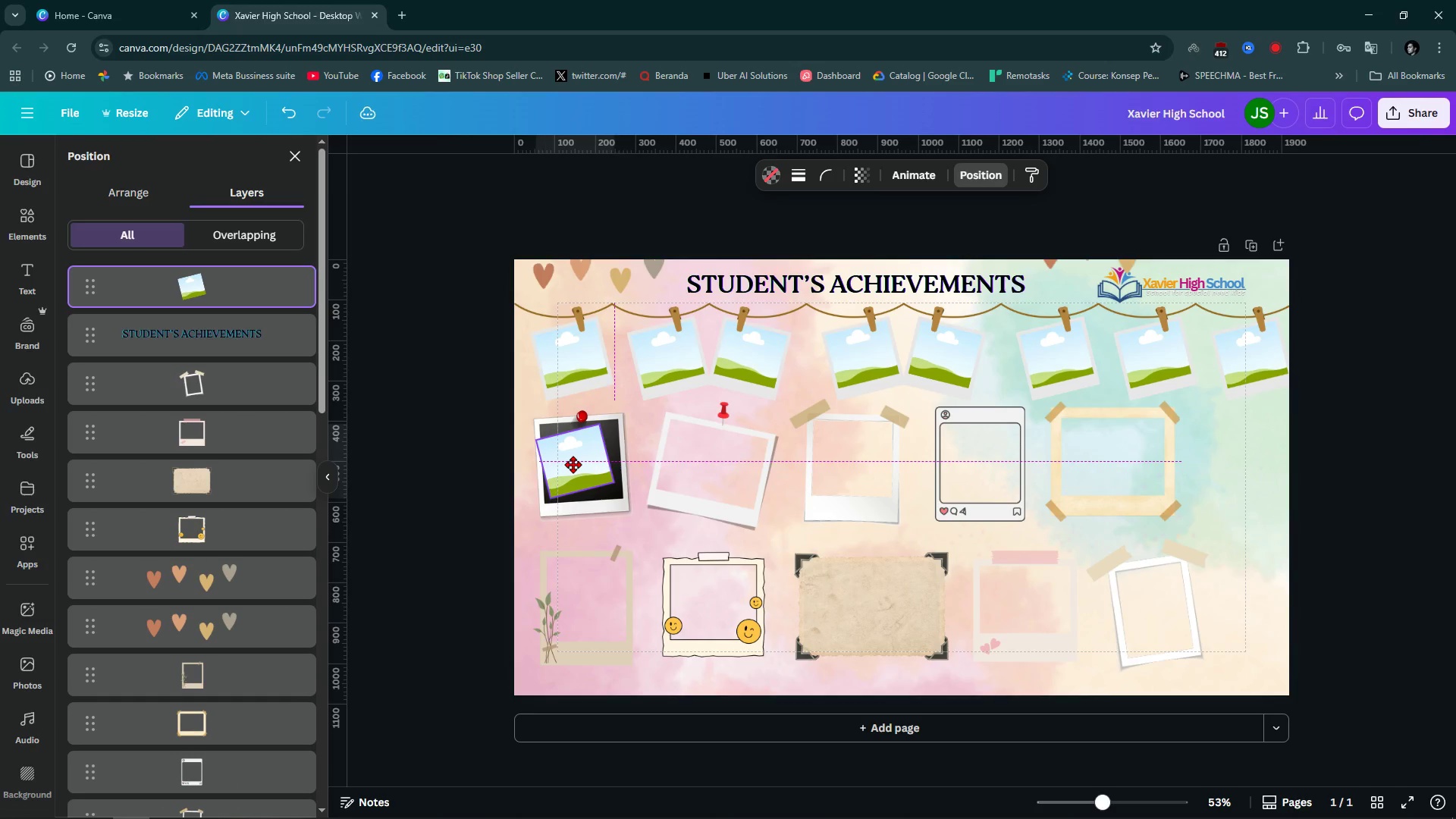 
wait(10.98)
 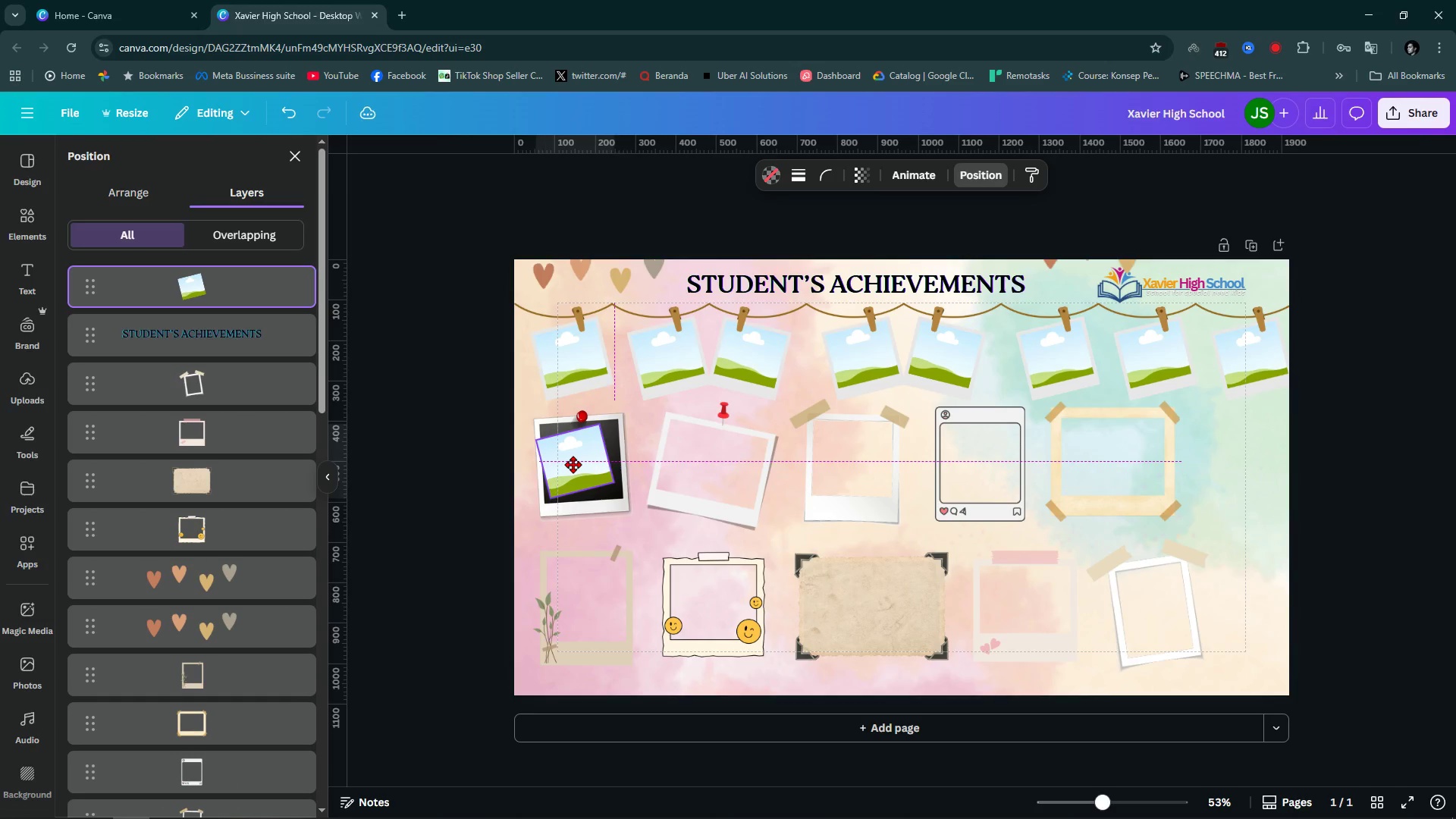 
mouse_move([262, 498])
 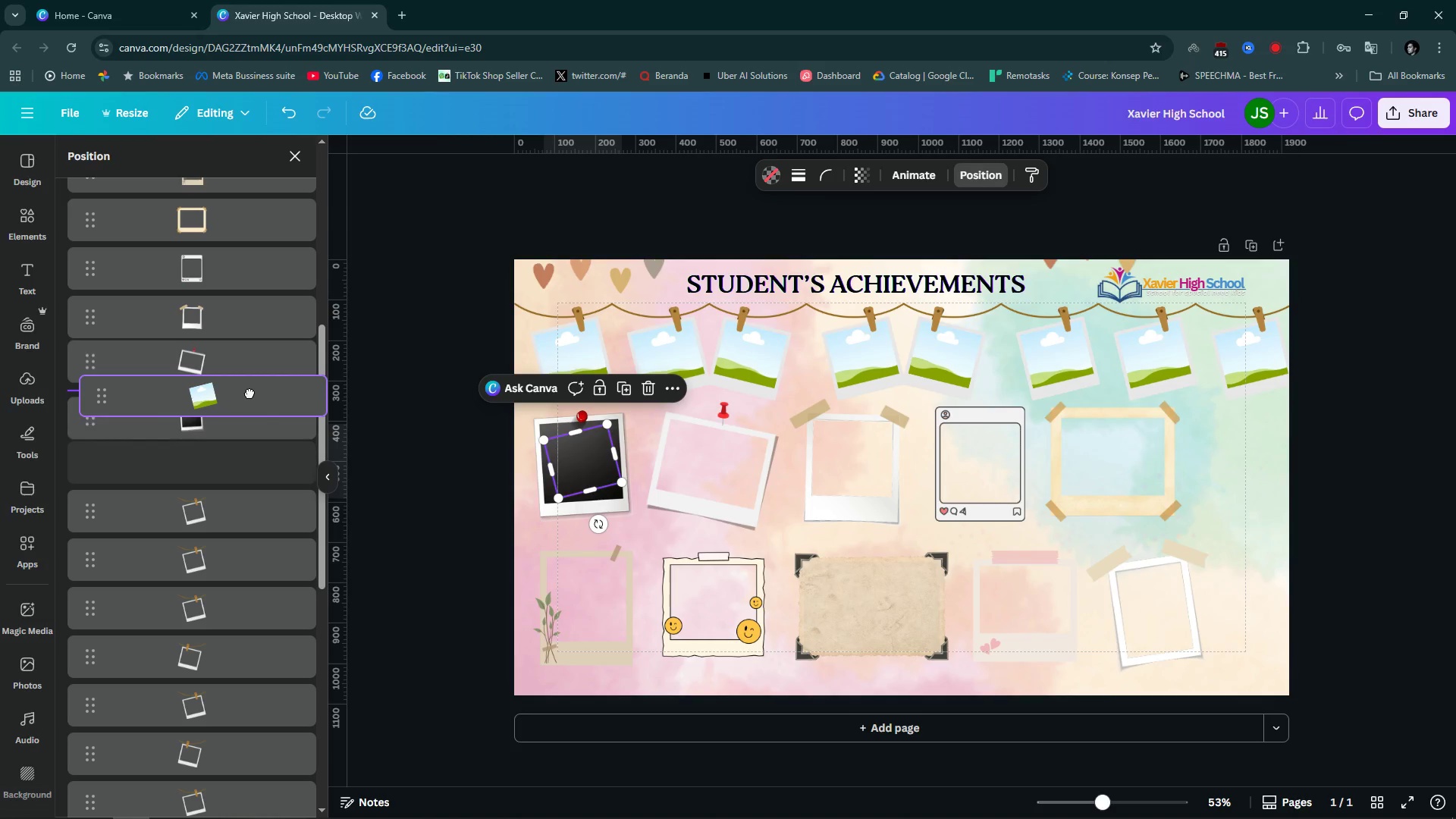 
hold_key(key=ControlLeft, duration=1.13)
scroll: coordinate [543, 434], scroll_direction: up, amount: 5.0
 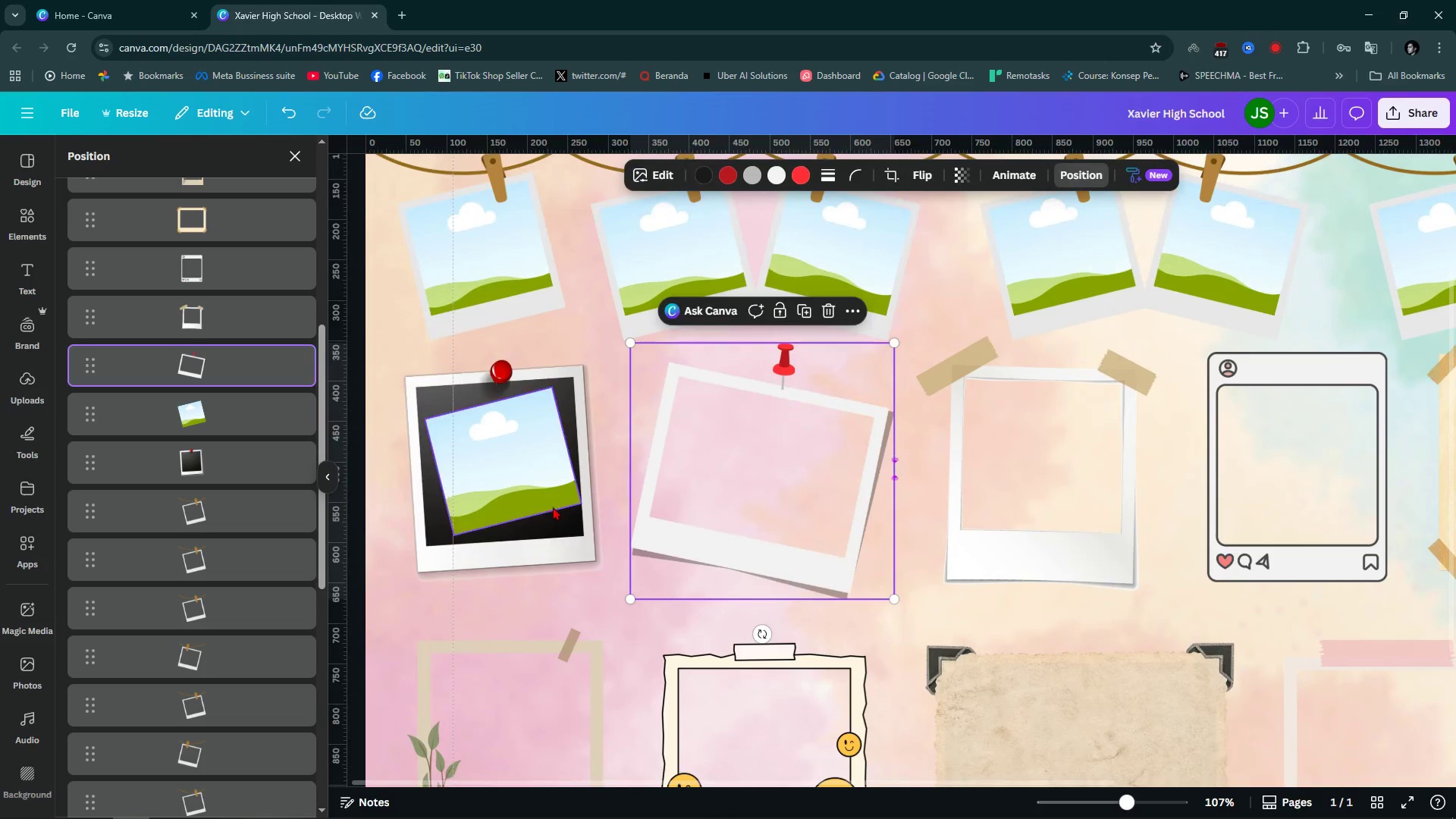 
left_click([496, 484])
 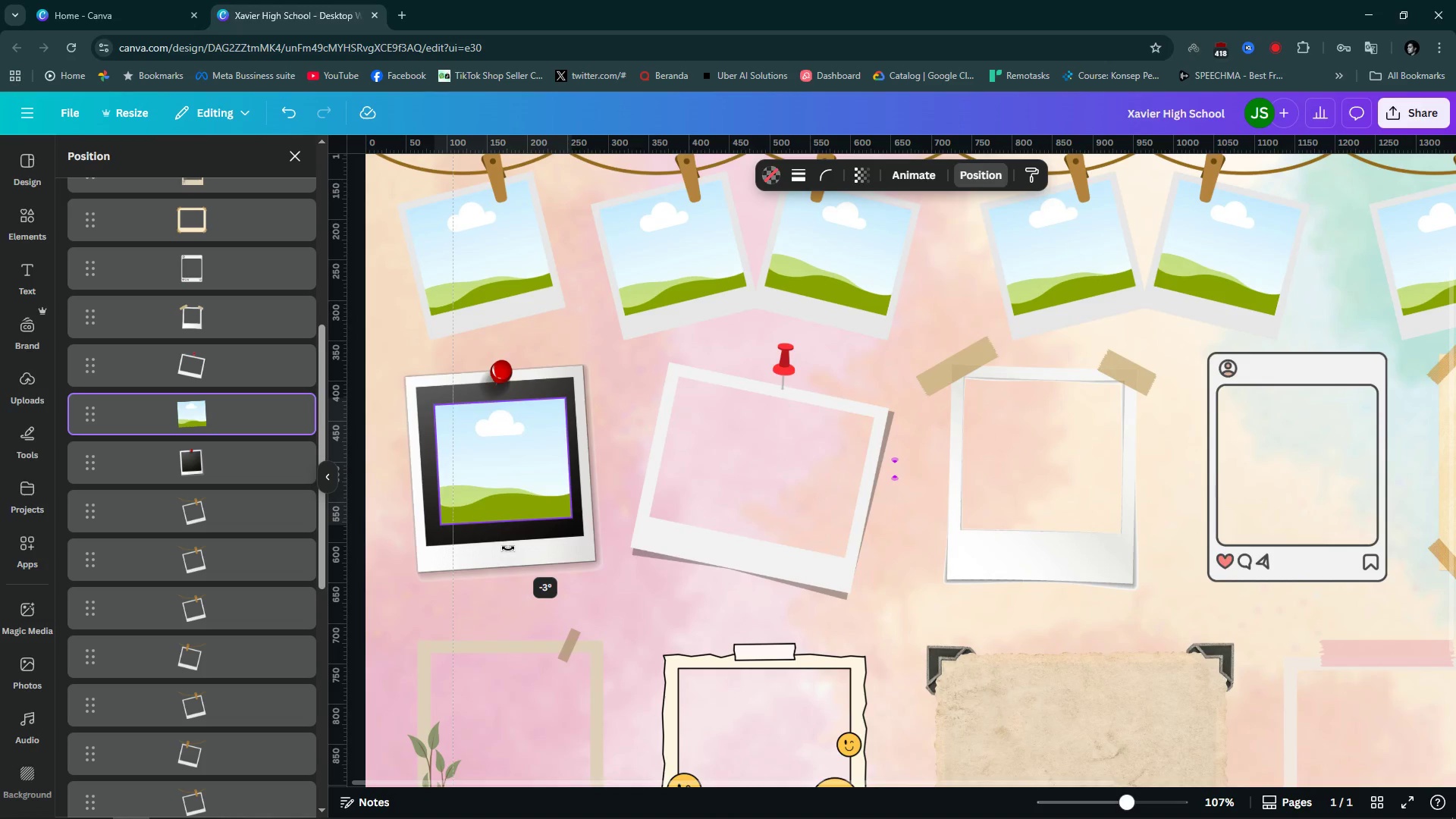 
wait(8.05)
 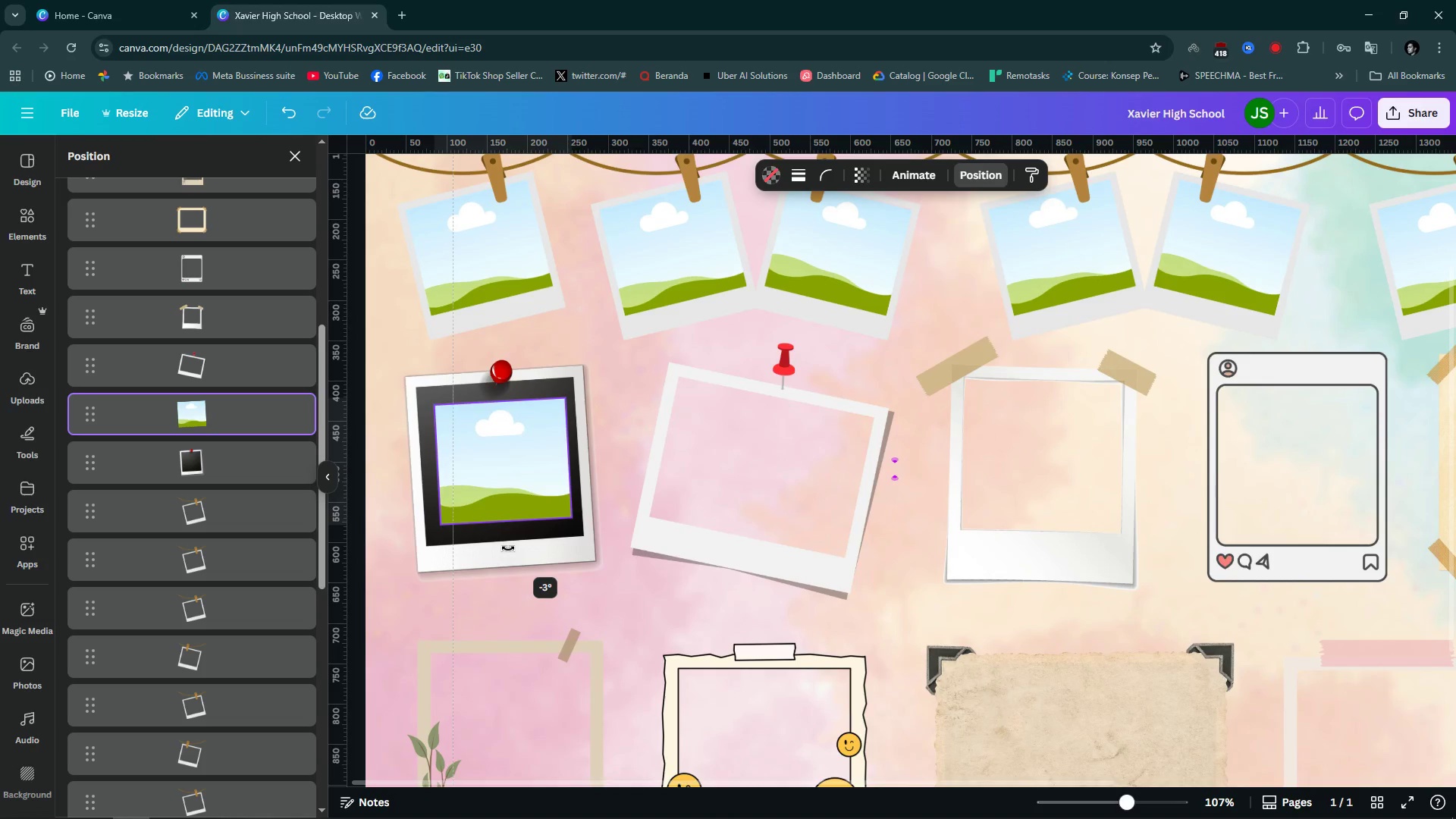 
hold_key(key=ControlLeft, duration=0.87)
scroll: coordinate [457, 393], scroll_direction: up, amount: 4.0
 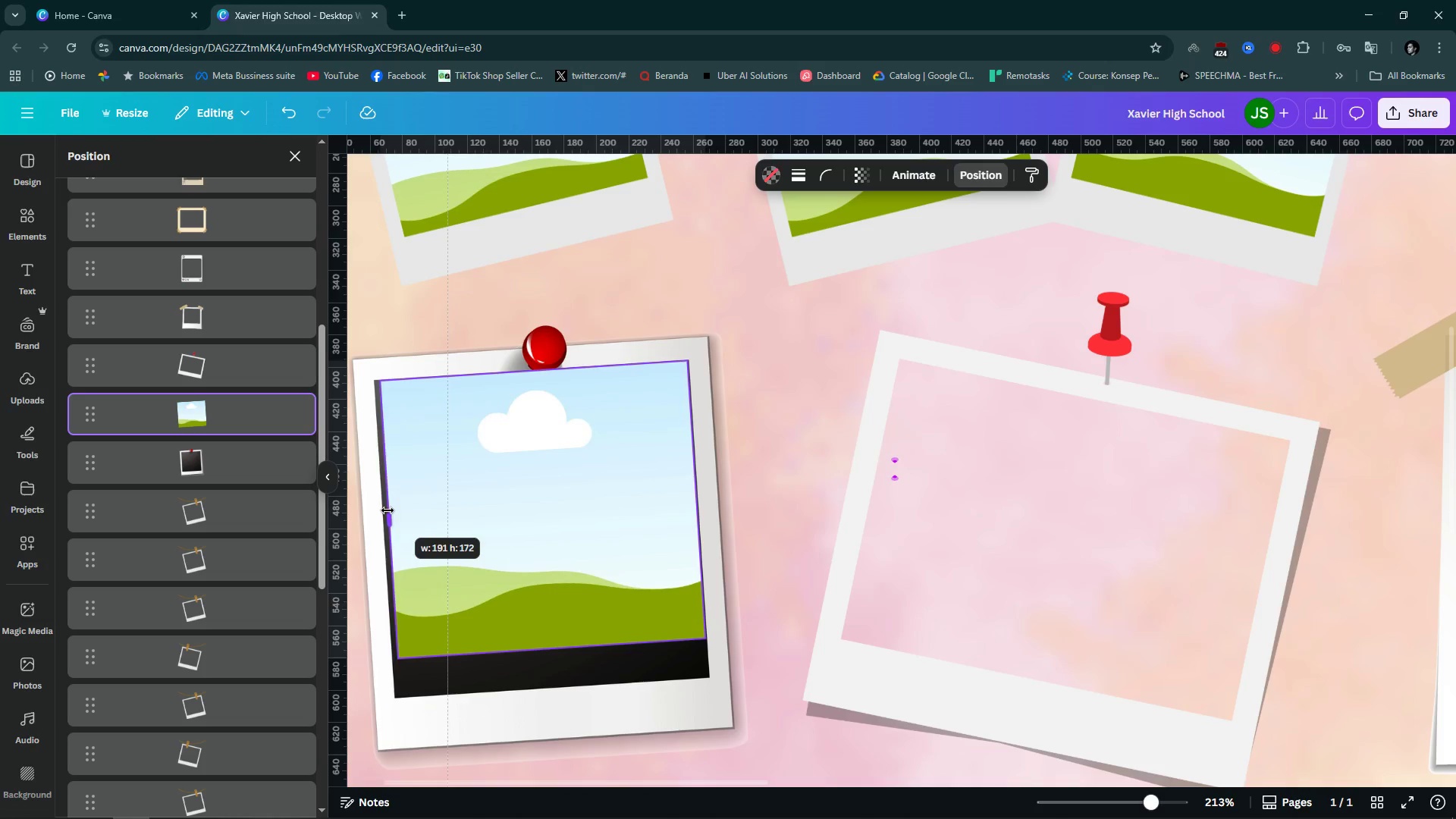 
wait(15.31)
 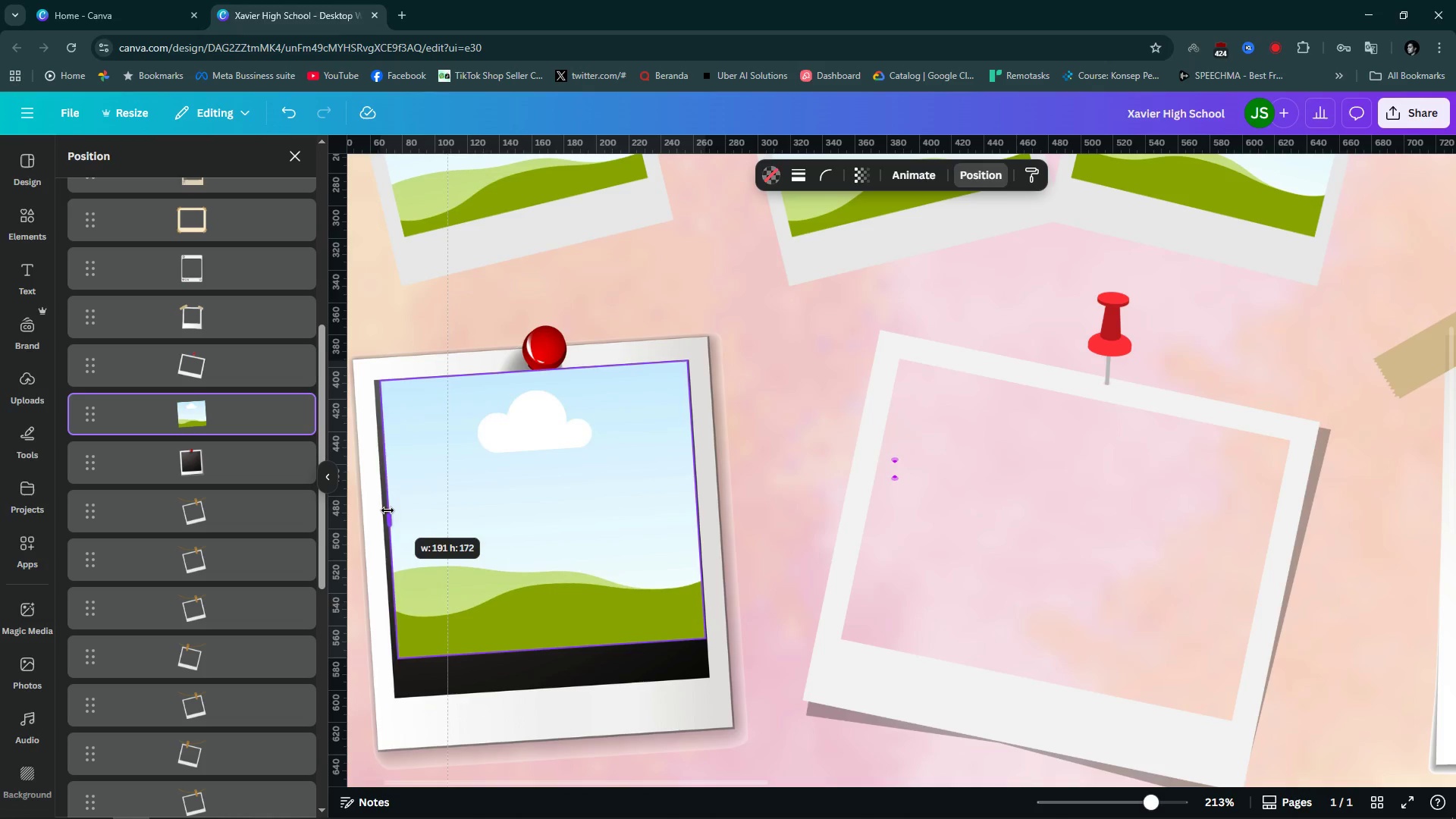 
left_click([811, 484])
 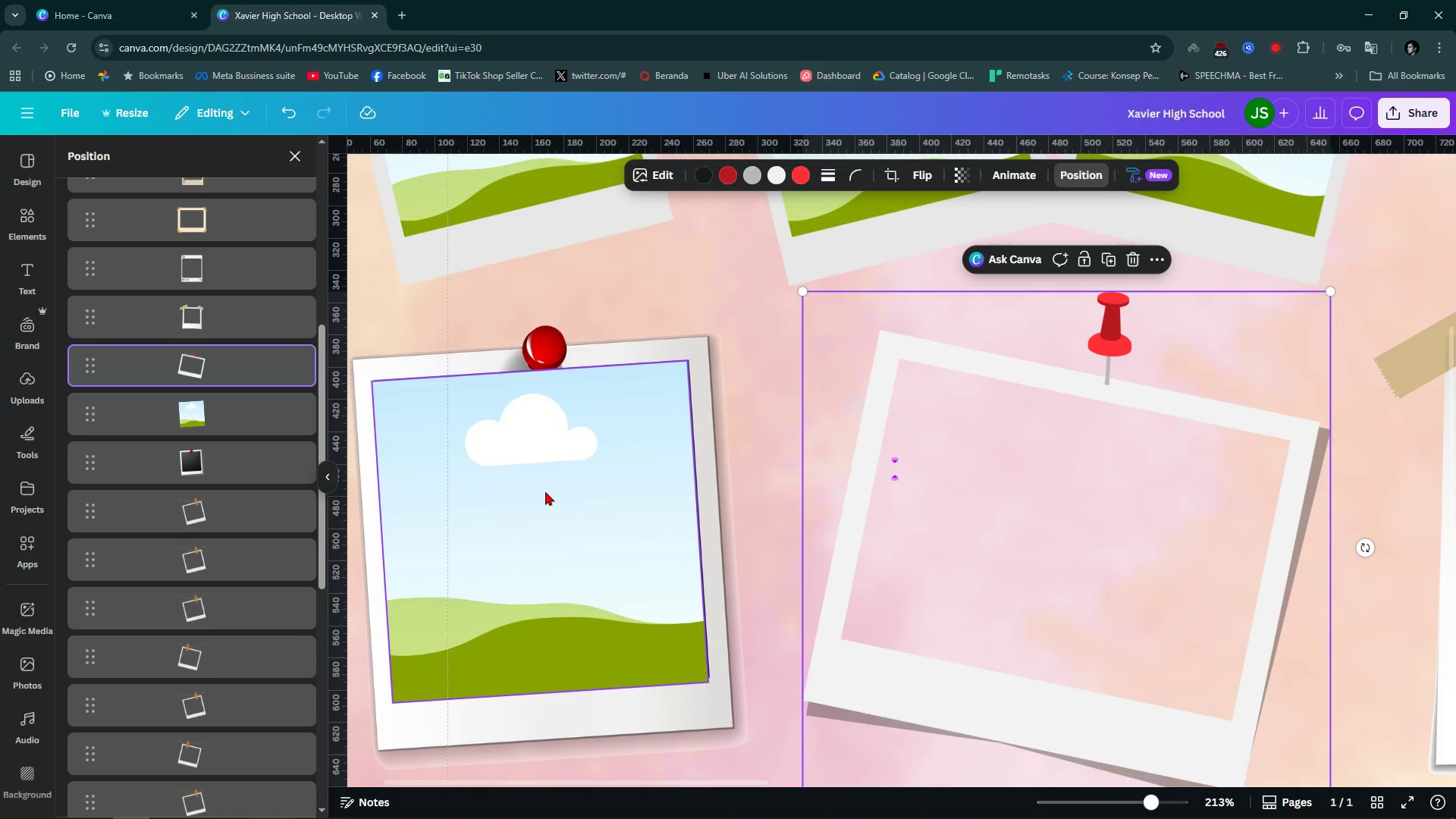 
left_click([533, 491])
 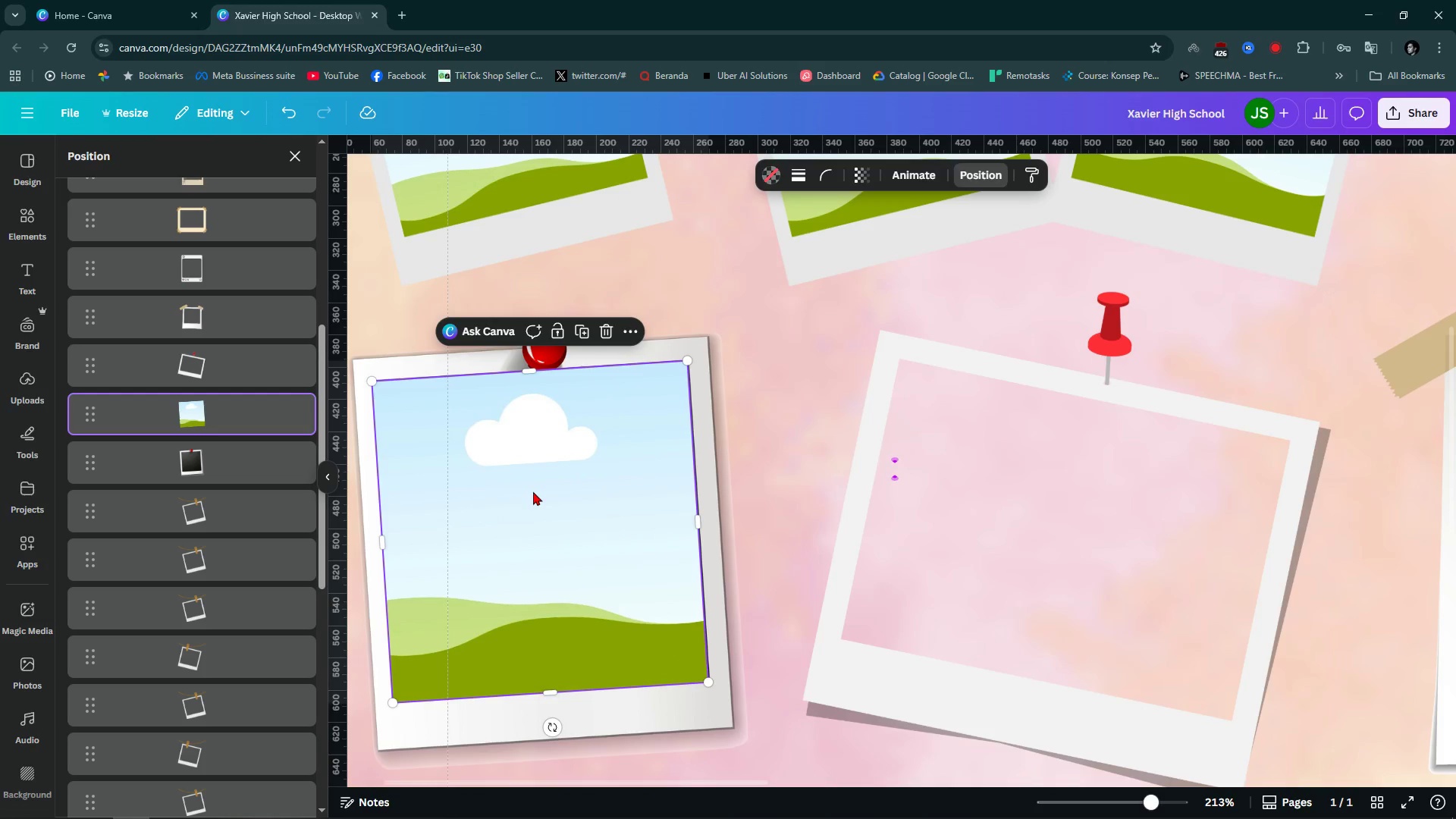 
key(ArrowRight)
 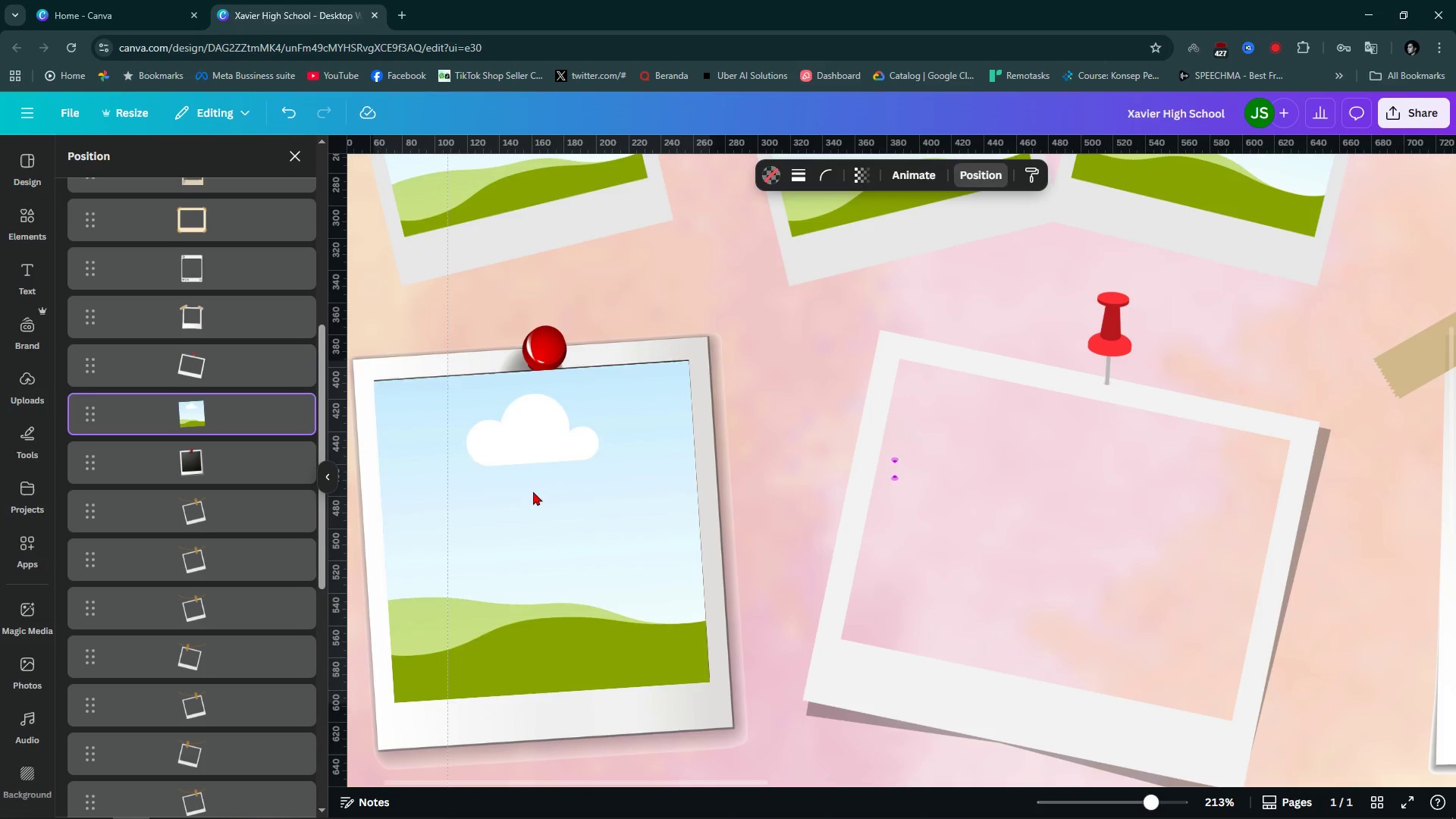 
key(ArrowUp)
 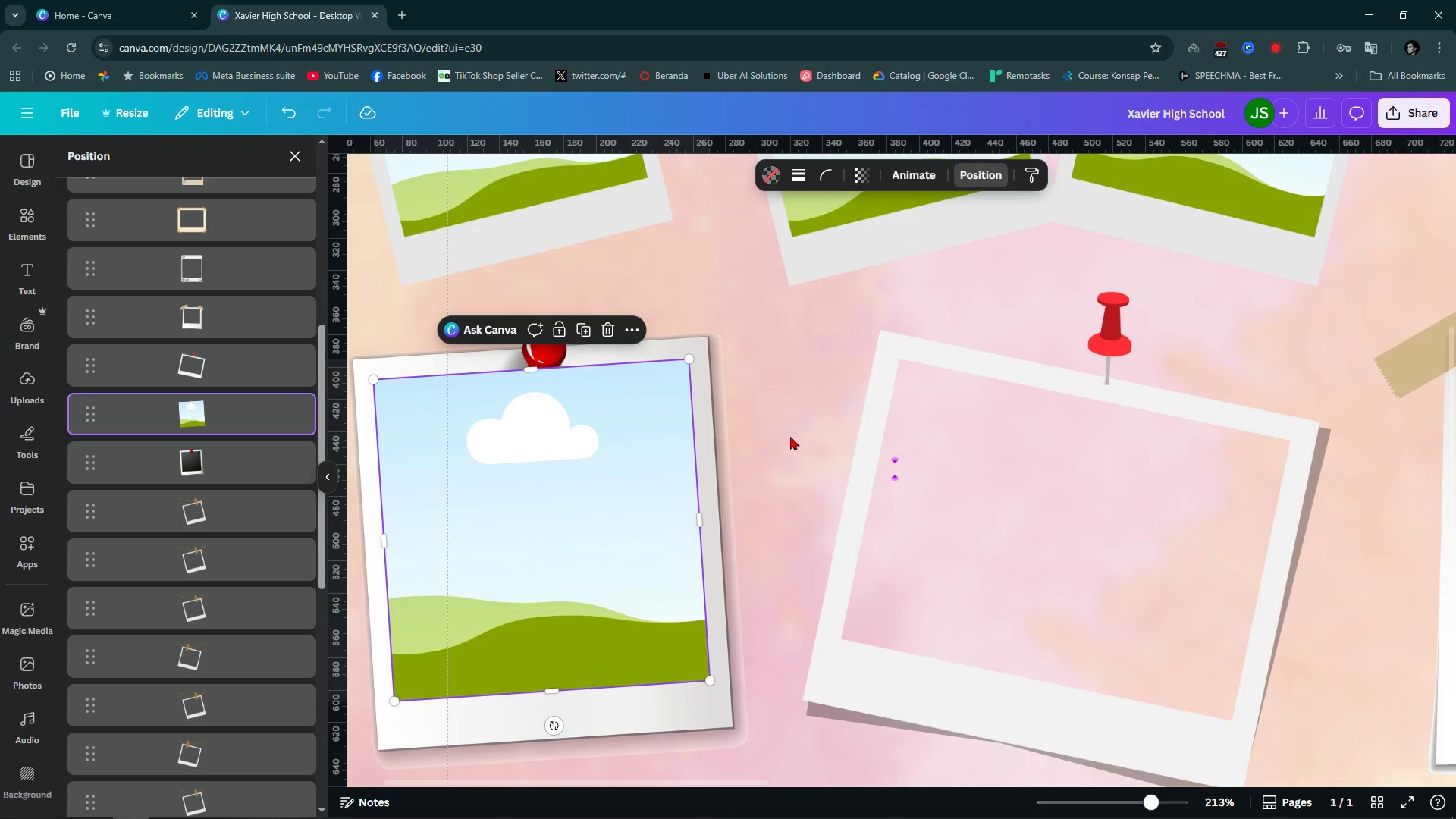 
left_click([790, 432])
 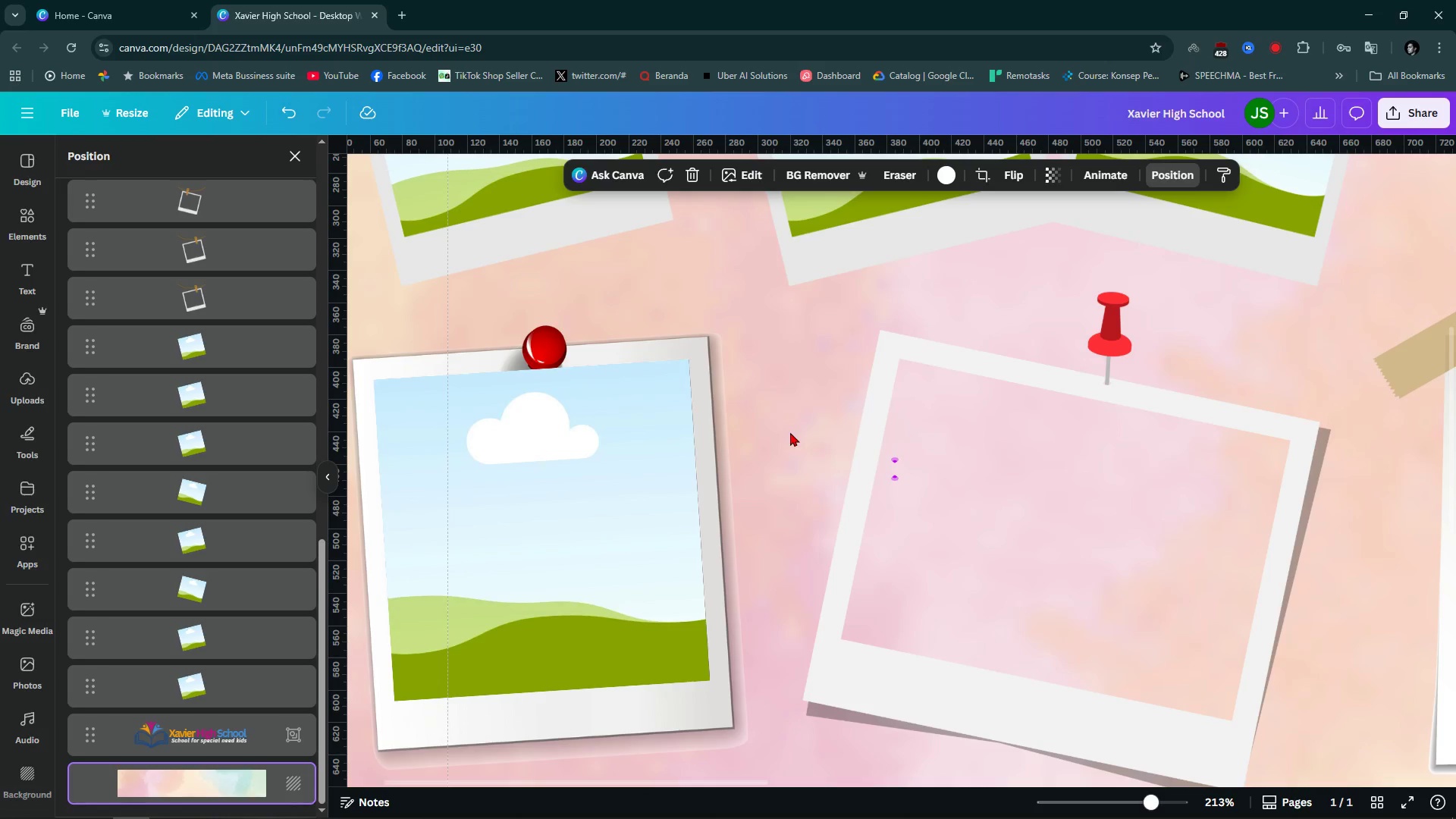 
left_click([600, 458])
 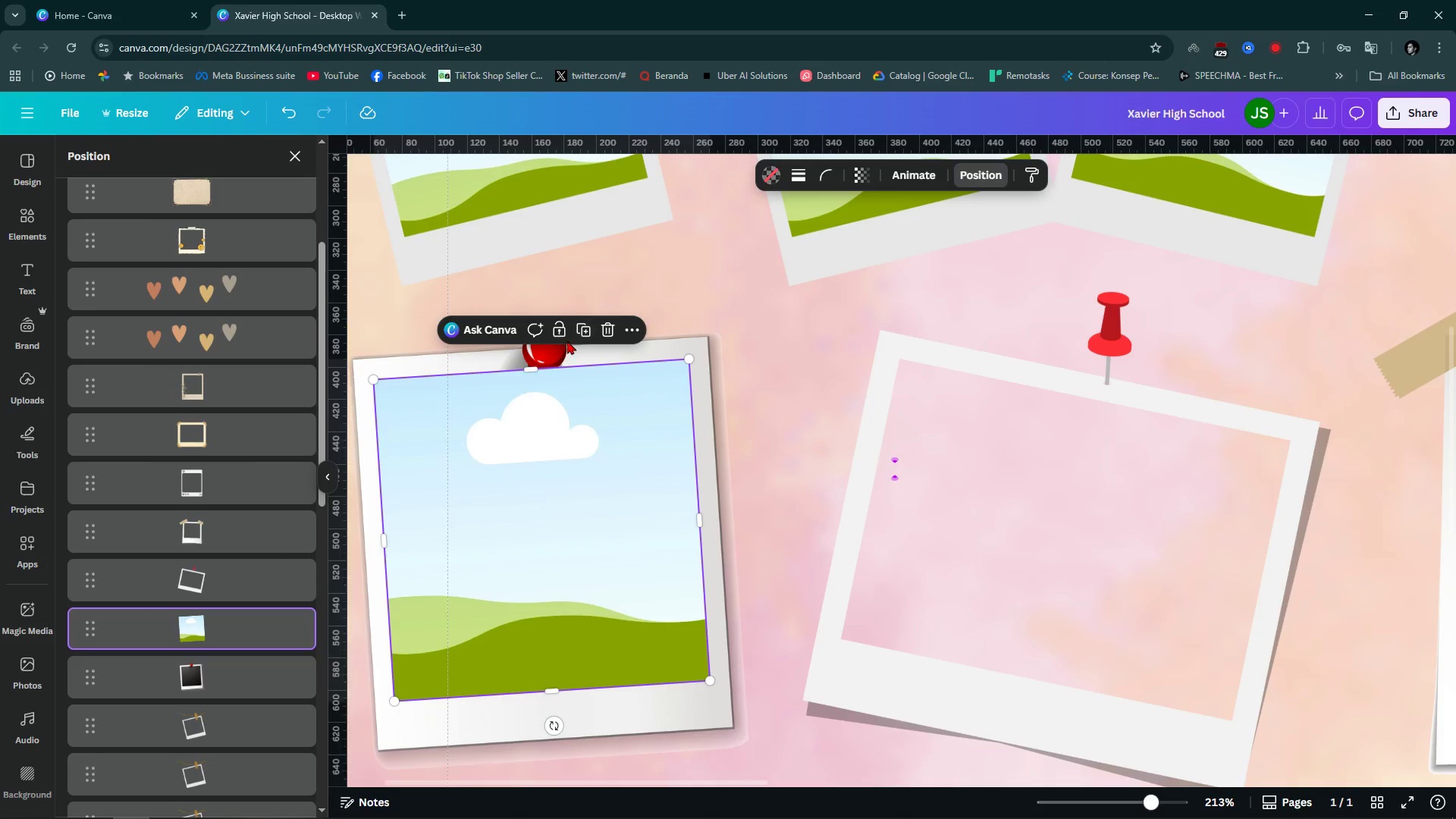 
left_click([577, 334])
 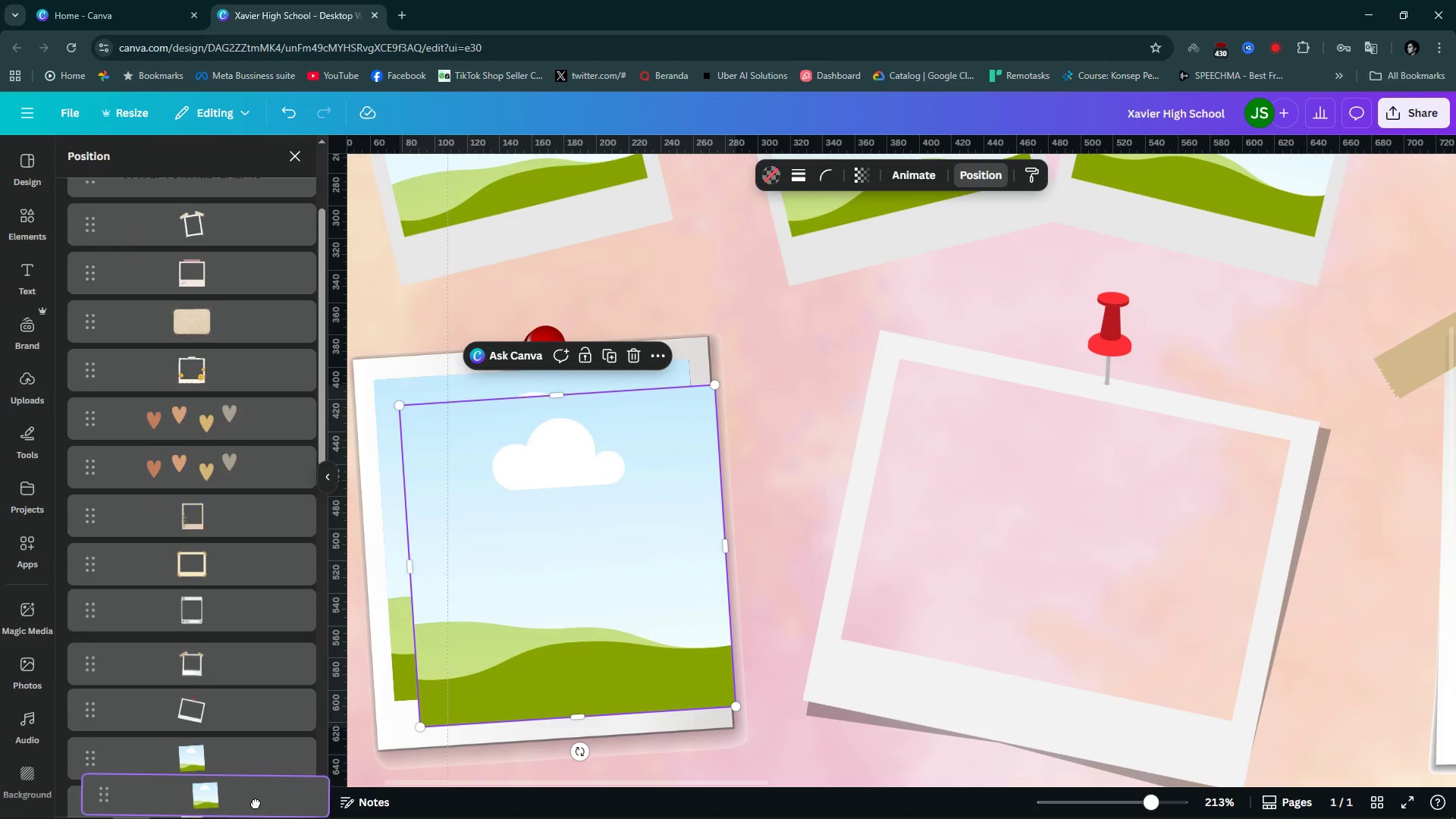 
wait(8.51)
 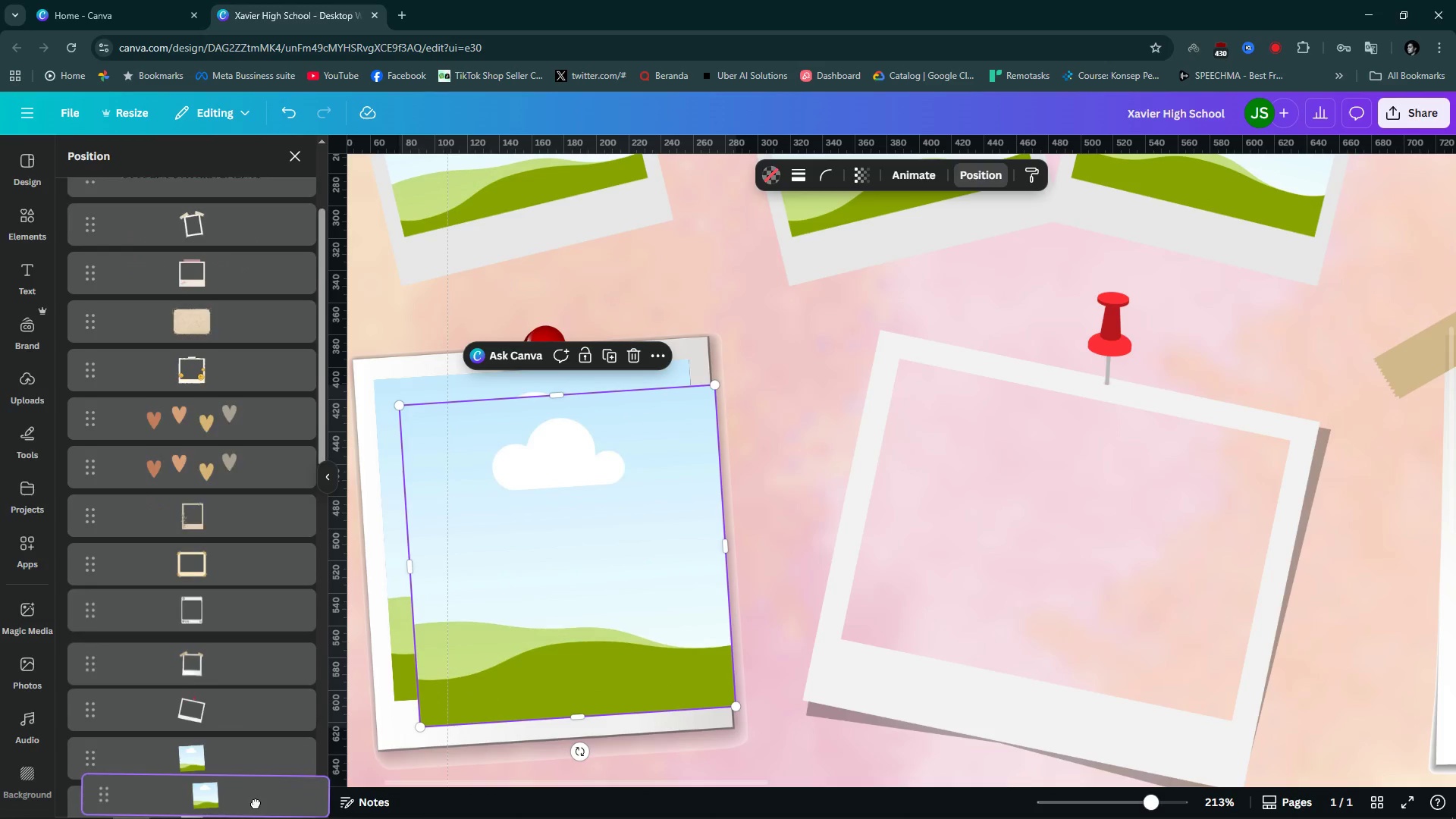 
scroll: coordinate [1030, 676], scroll_direction: down, amount: 1.0
 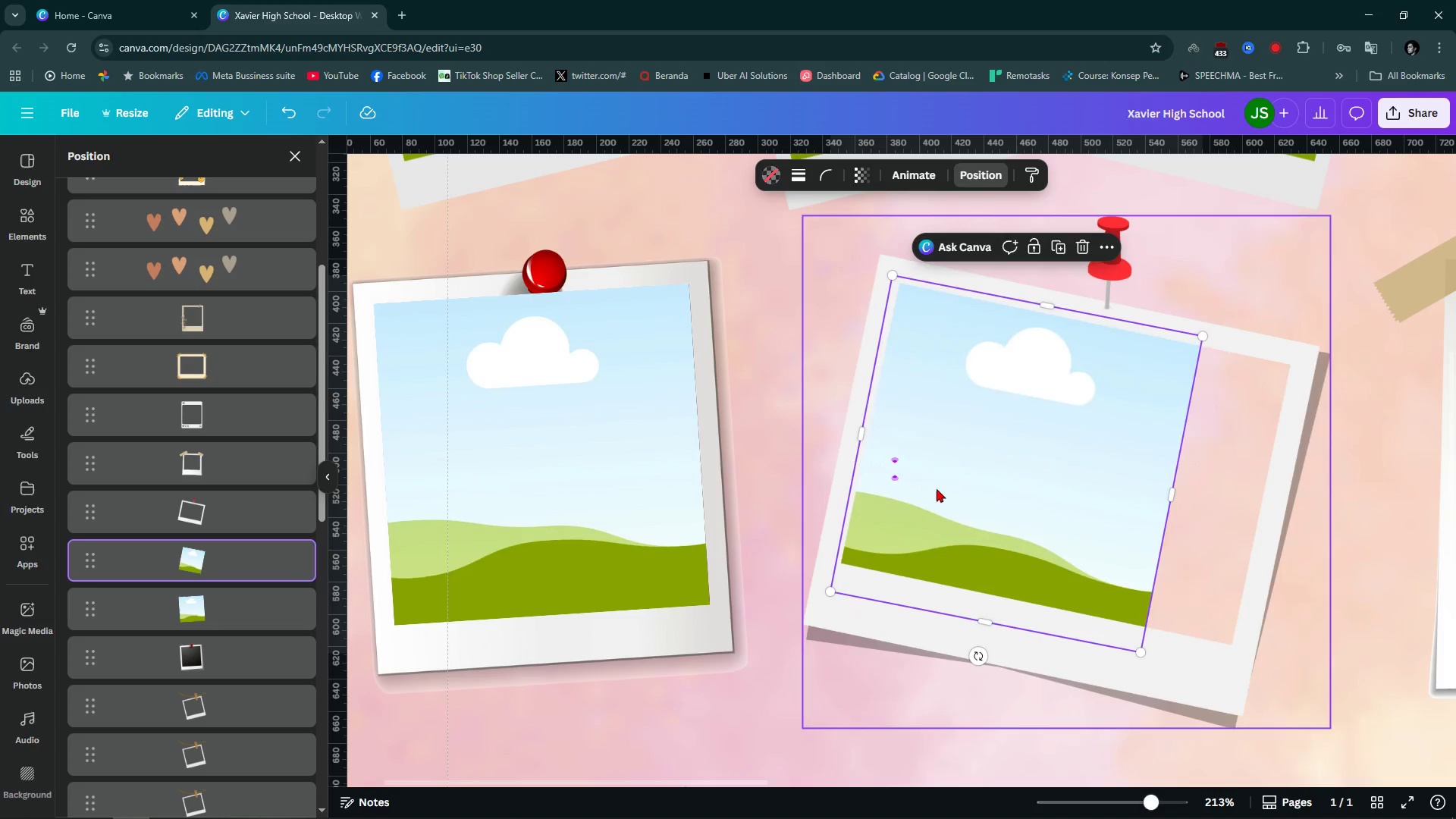 
wait(9.55)
 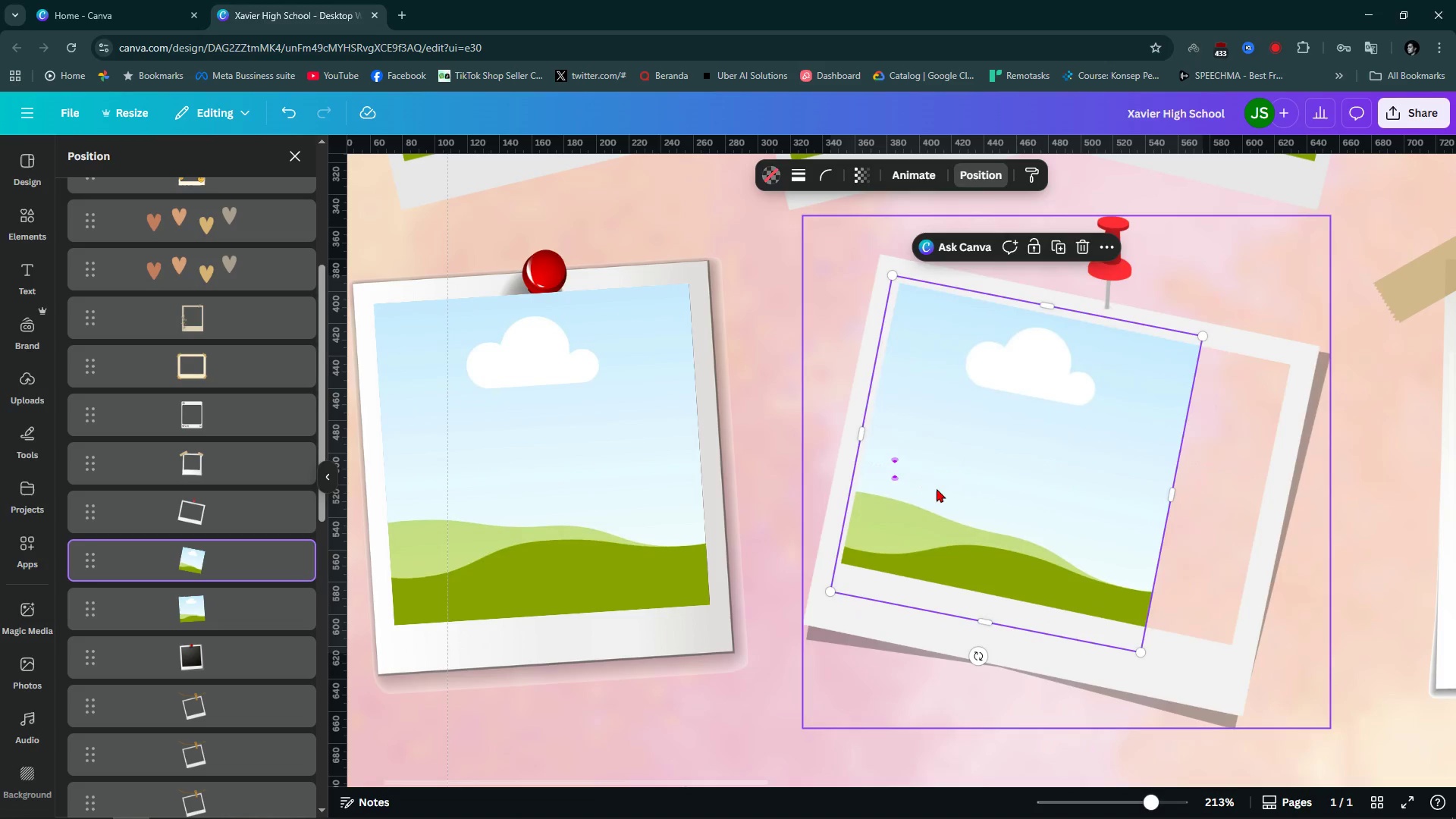 
hold_key(key=ControlLeft, duration=0.83)
scroll: coordinate [1005, 532], scroll_direction: down, amount: 4.0
 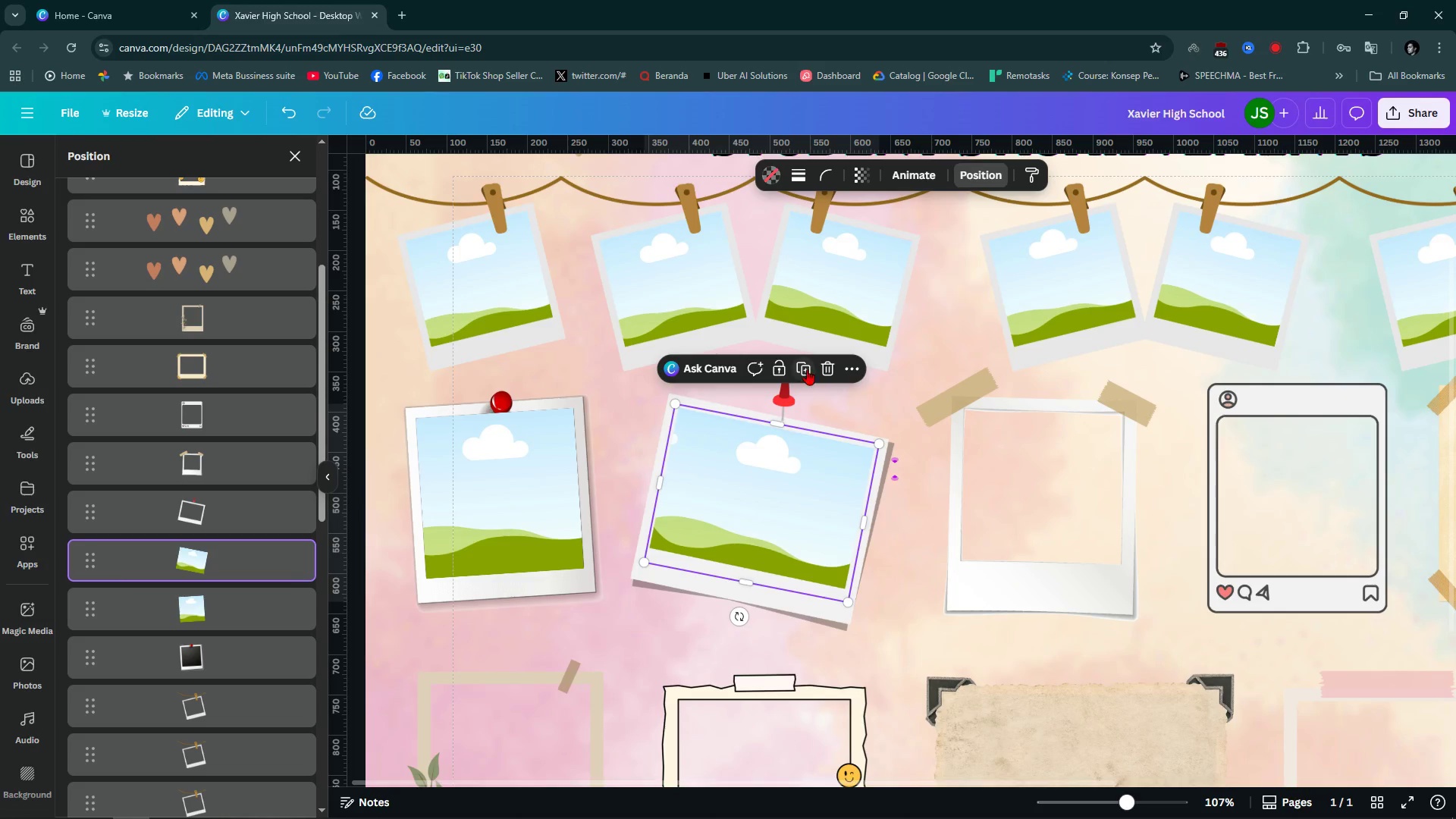 
left_click([803, 368])
 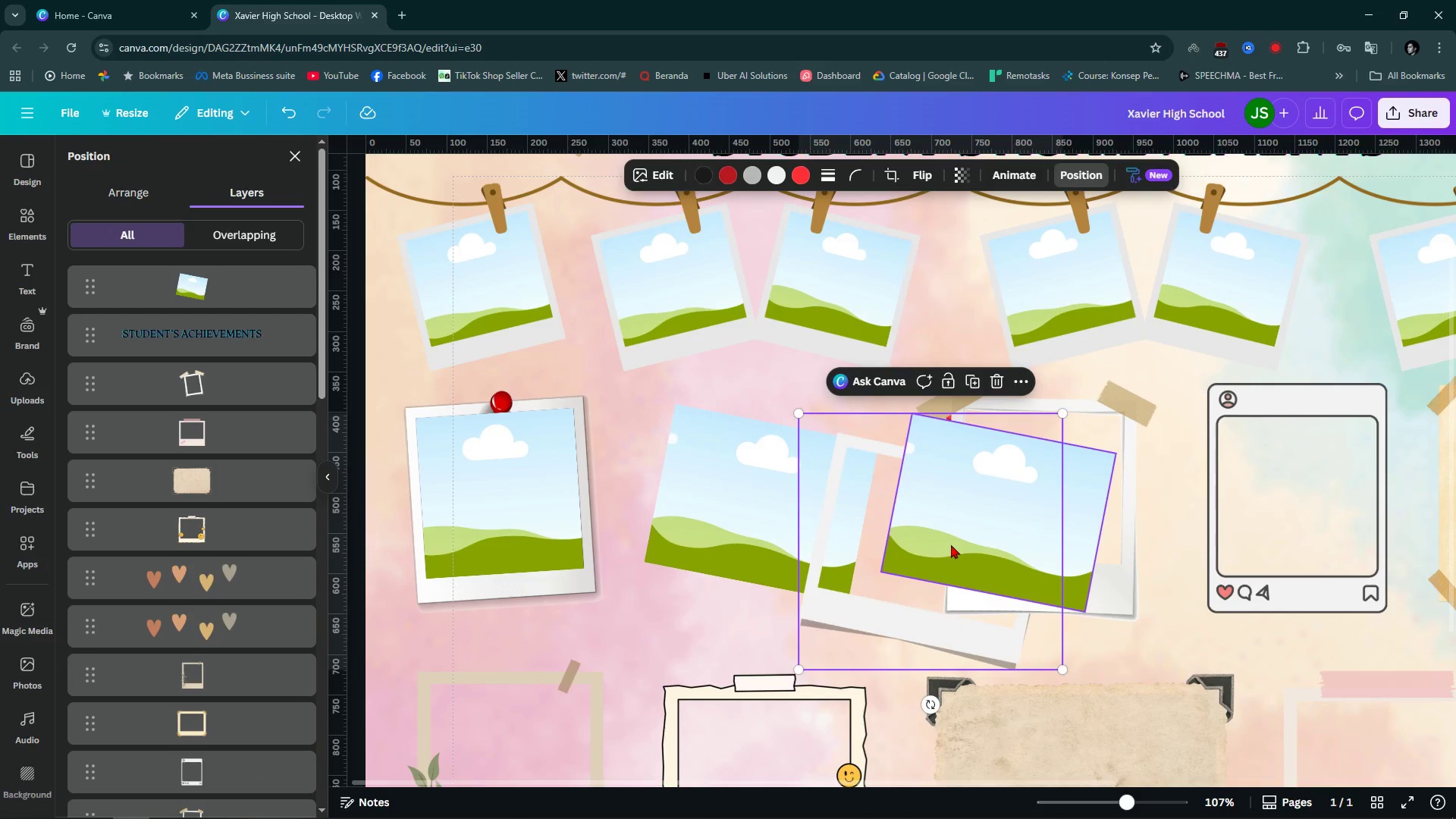 
key(Control+Z)
 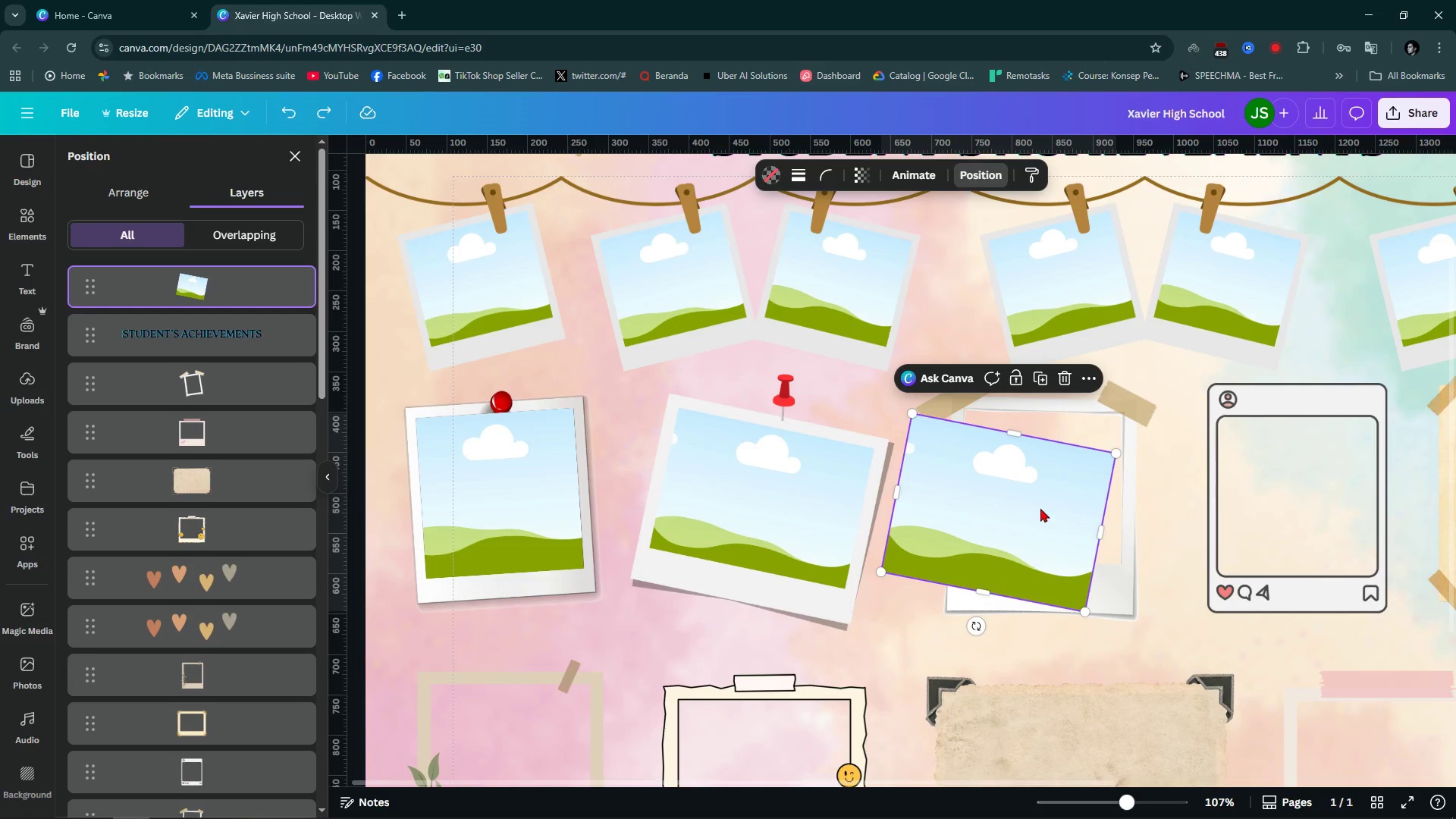 
hold_key(key=ControlLeft, duration=0.62)
scroll: coordinate [1153, 528], scroll_direction: up, amount: 5.0
 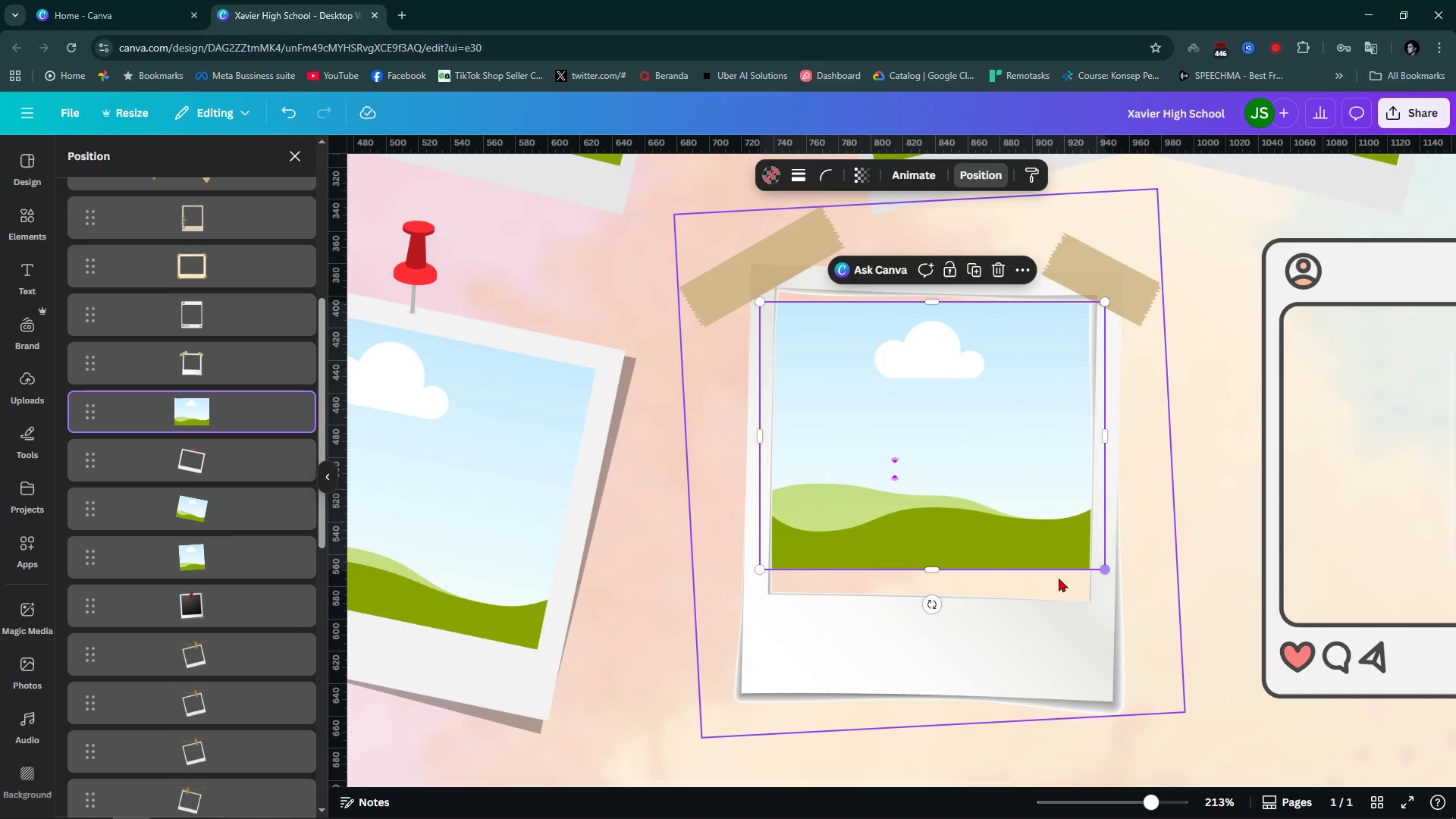 
wait(18.73)
 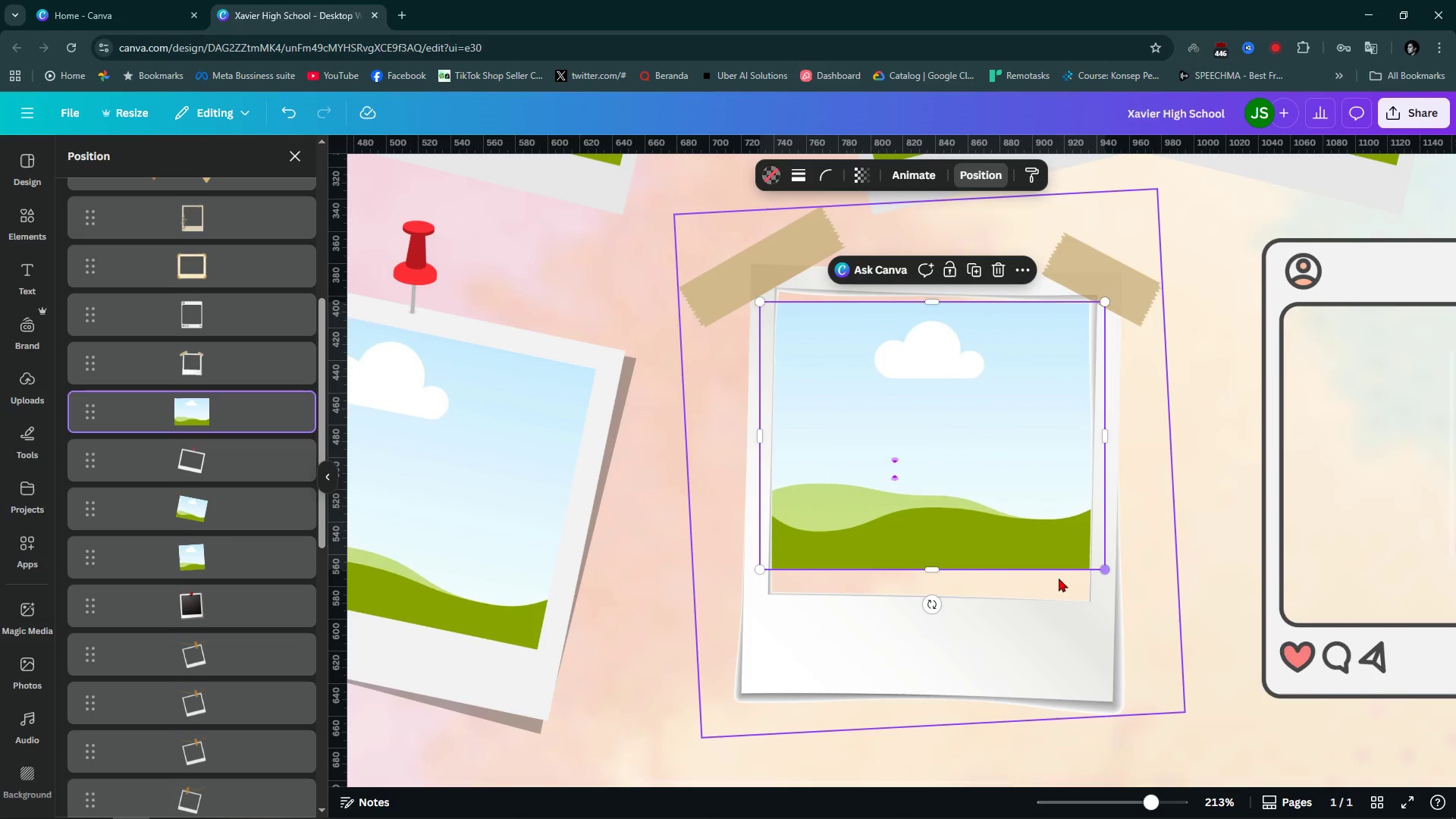 
left_click([1162, 449])
 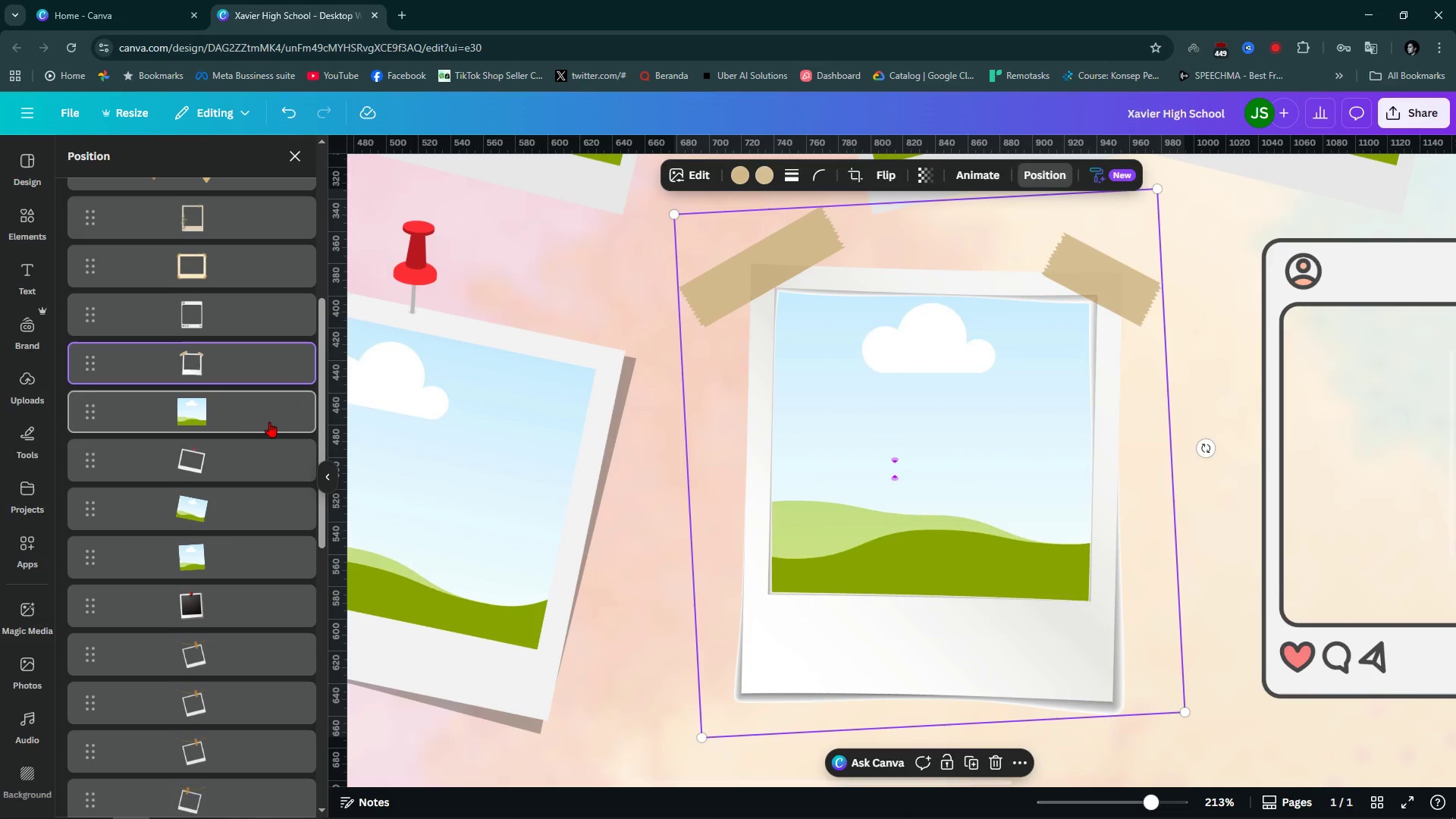 
left_click([238, 405])
 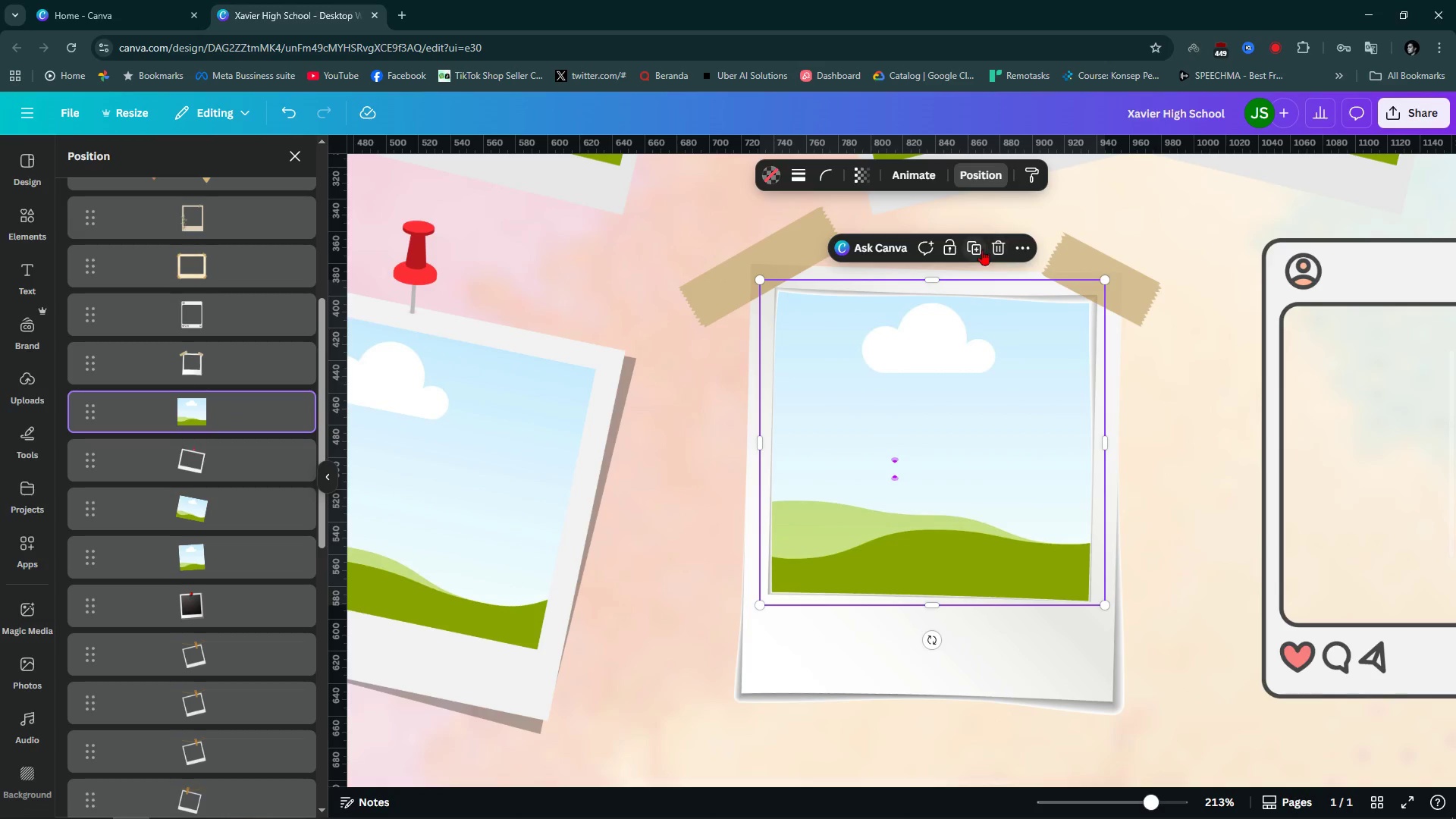 
left_click([982, 249])
 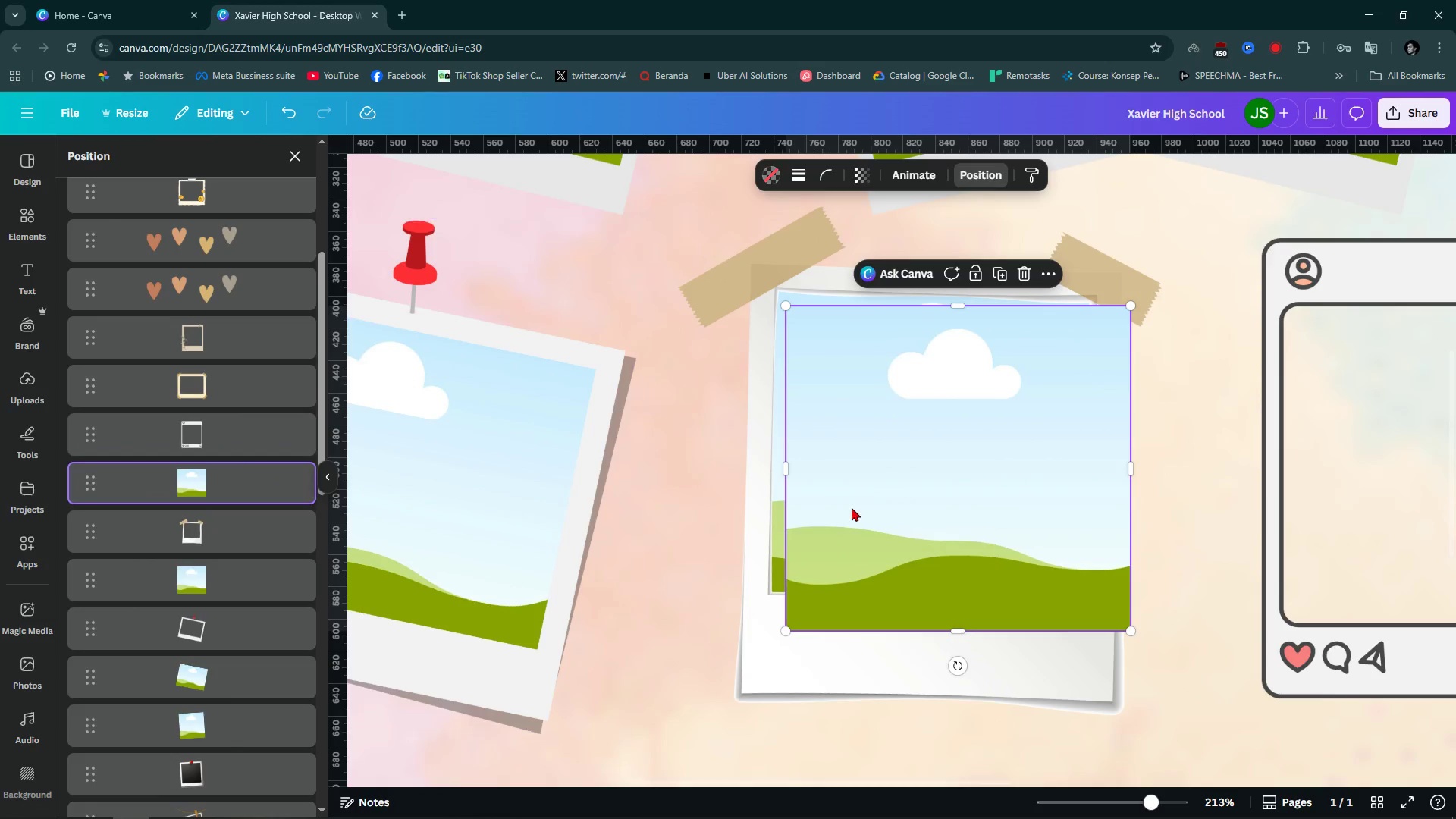 
wait(6.17)
 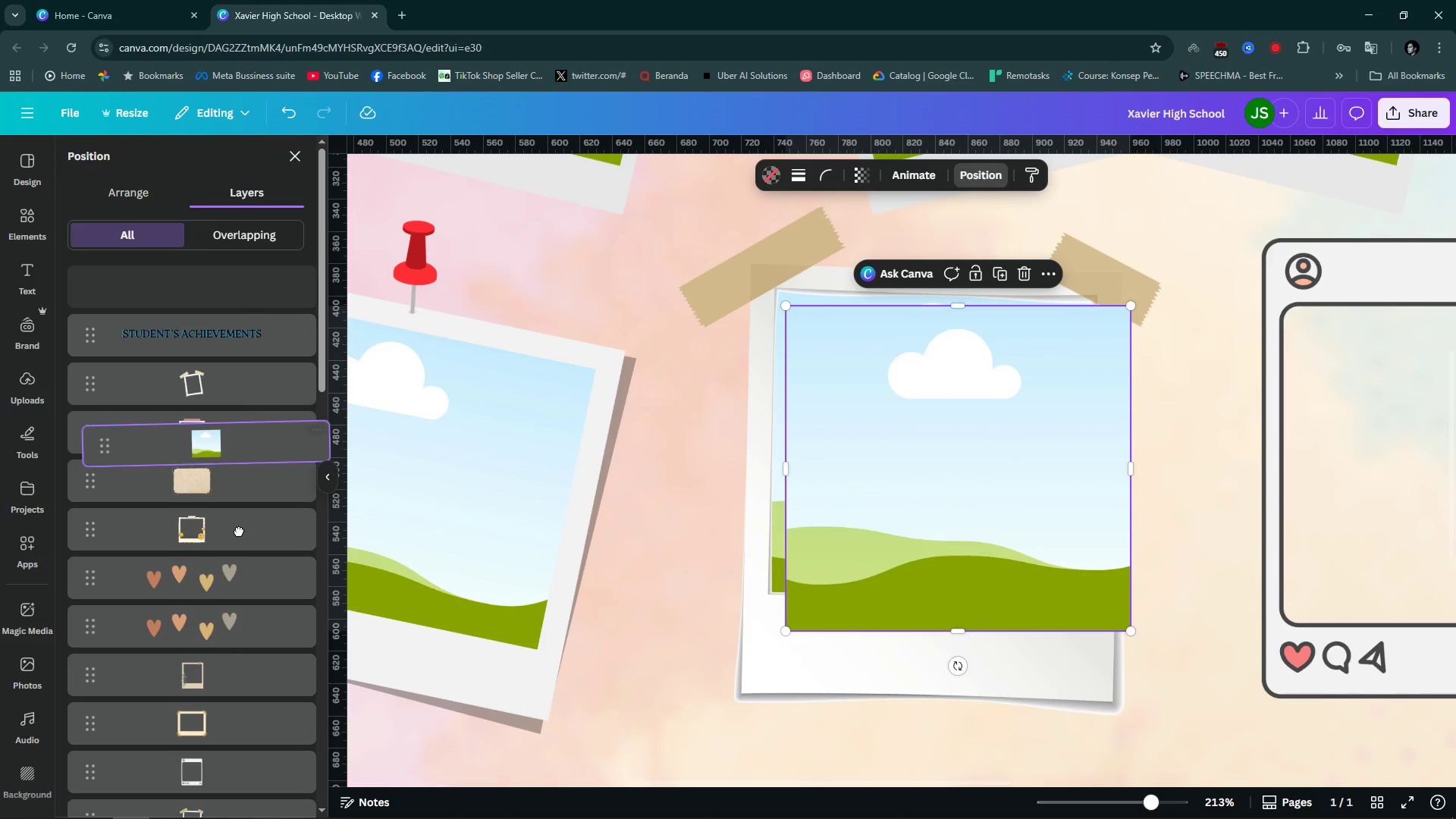 
hold_key(key=ControlLeft, duration=0.6)
scroll: coordinate [1125, 507], scroll_direction: down, amount: 2.0
 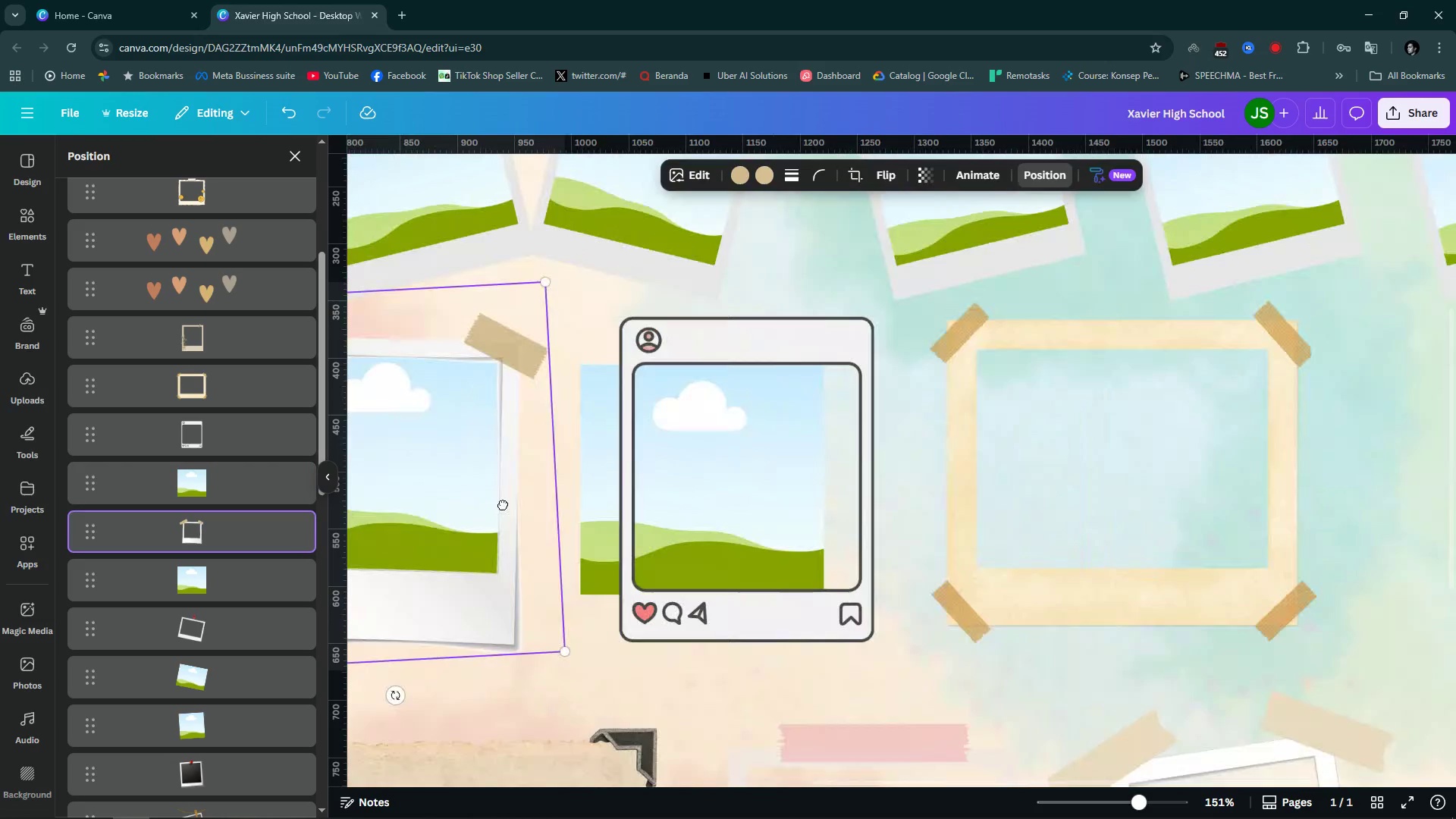 
scroll: coordinate [503, 505], scroll_direction: up, amount: 1.0
 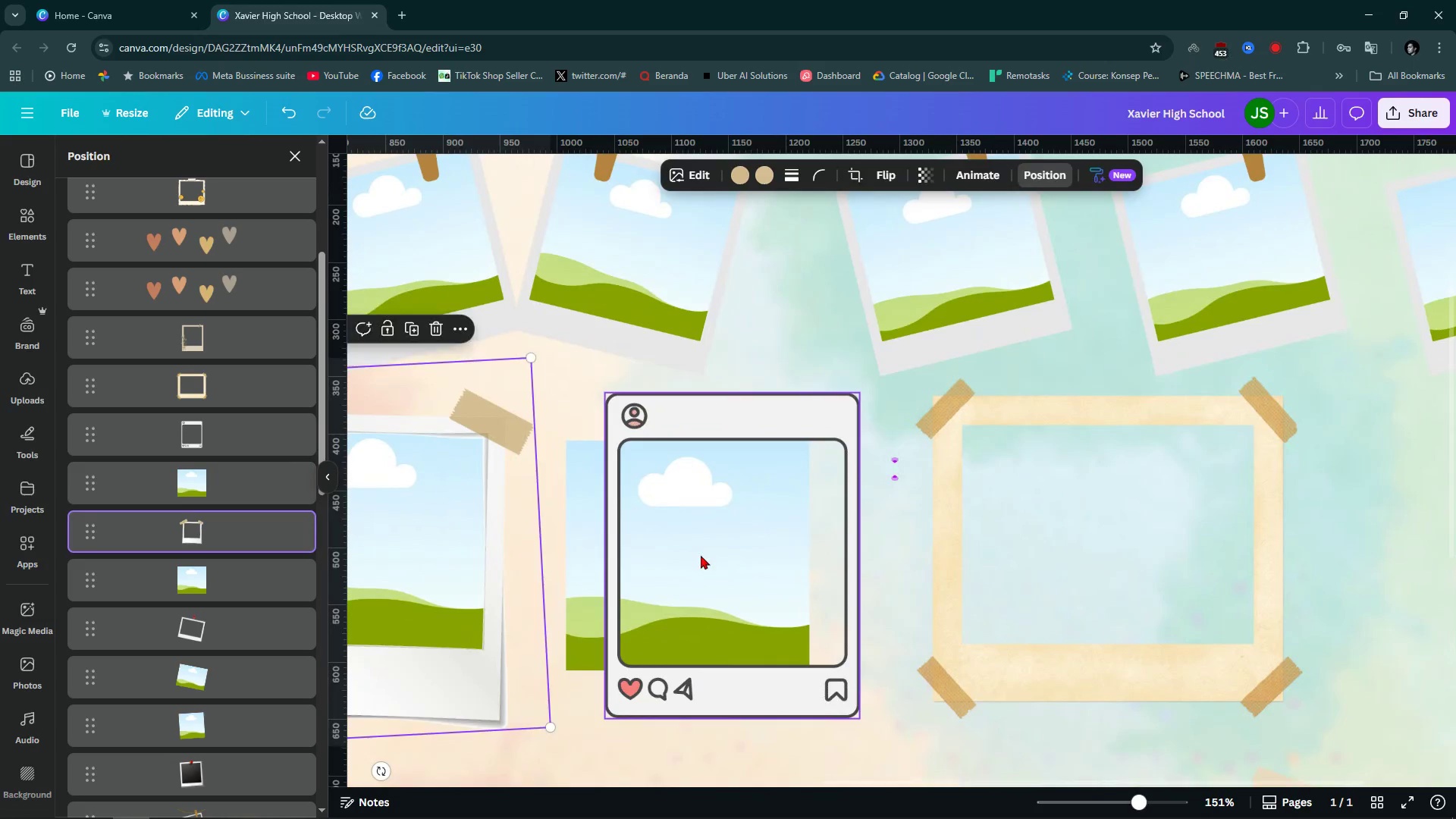 
left_click([701, 555])
 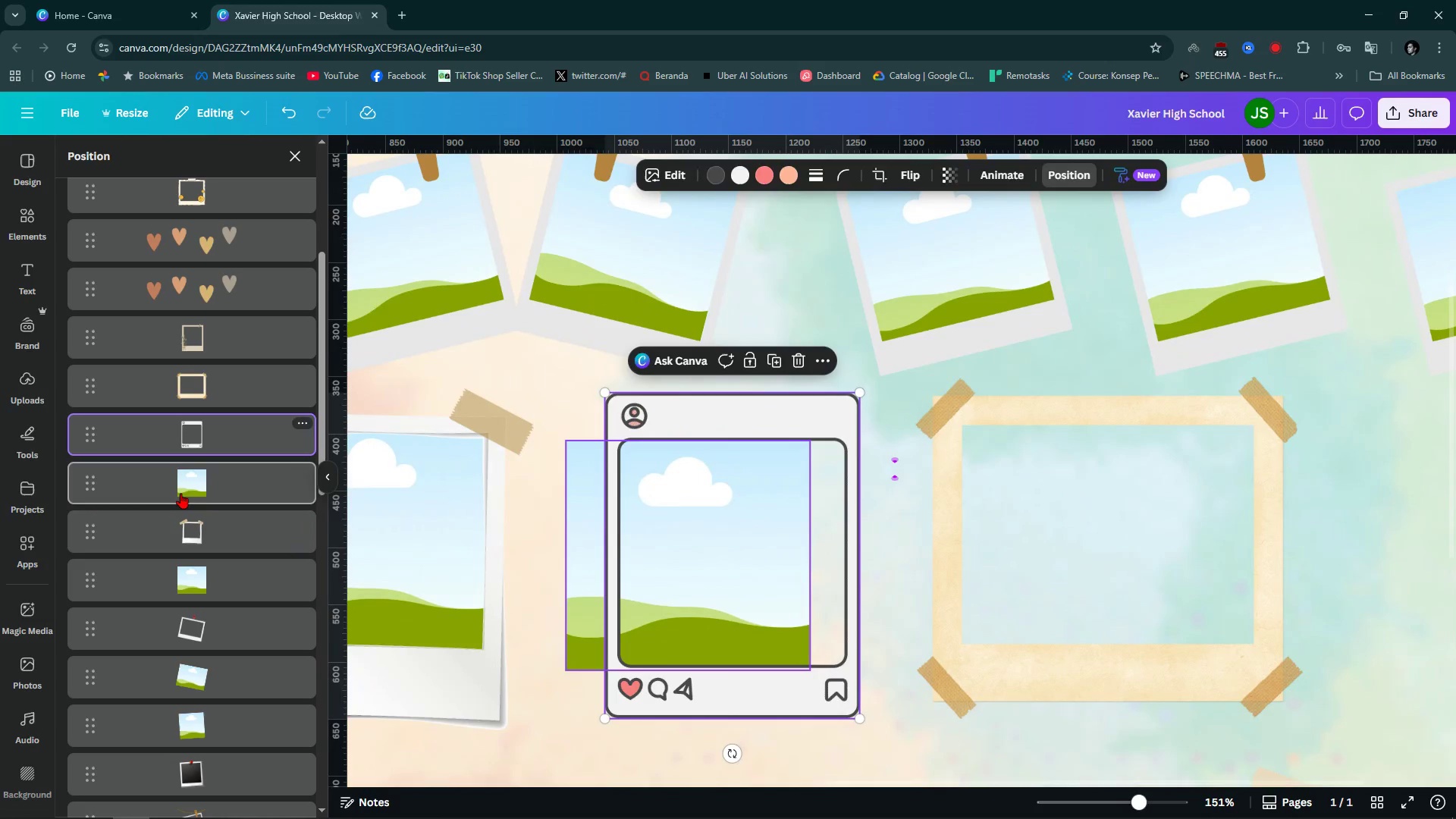 
left_click([200, 500])
 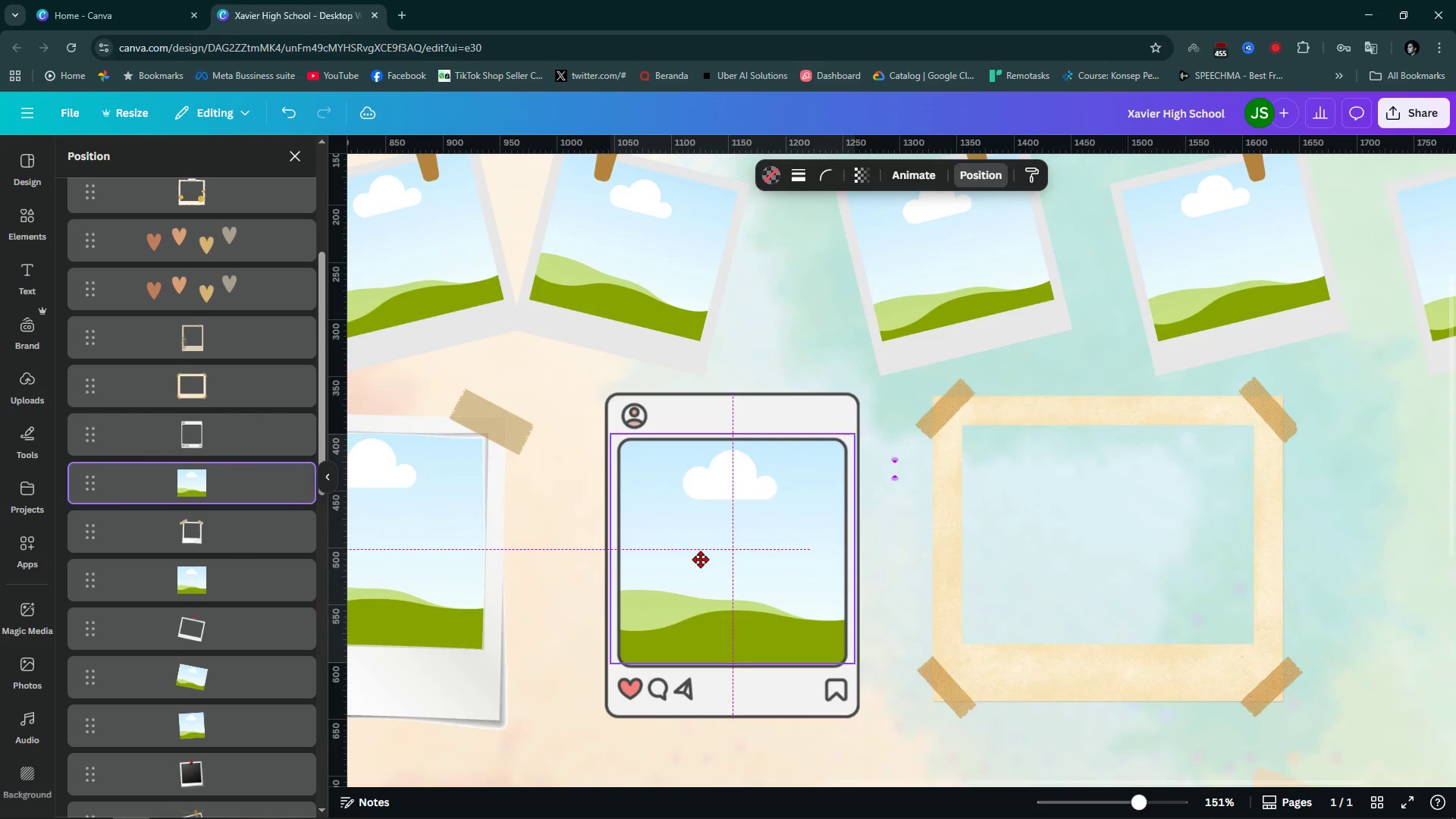 
left_click([515, 574])
 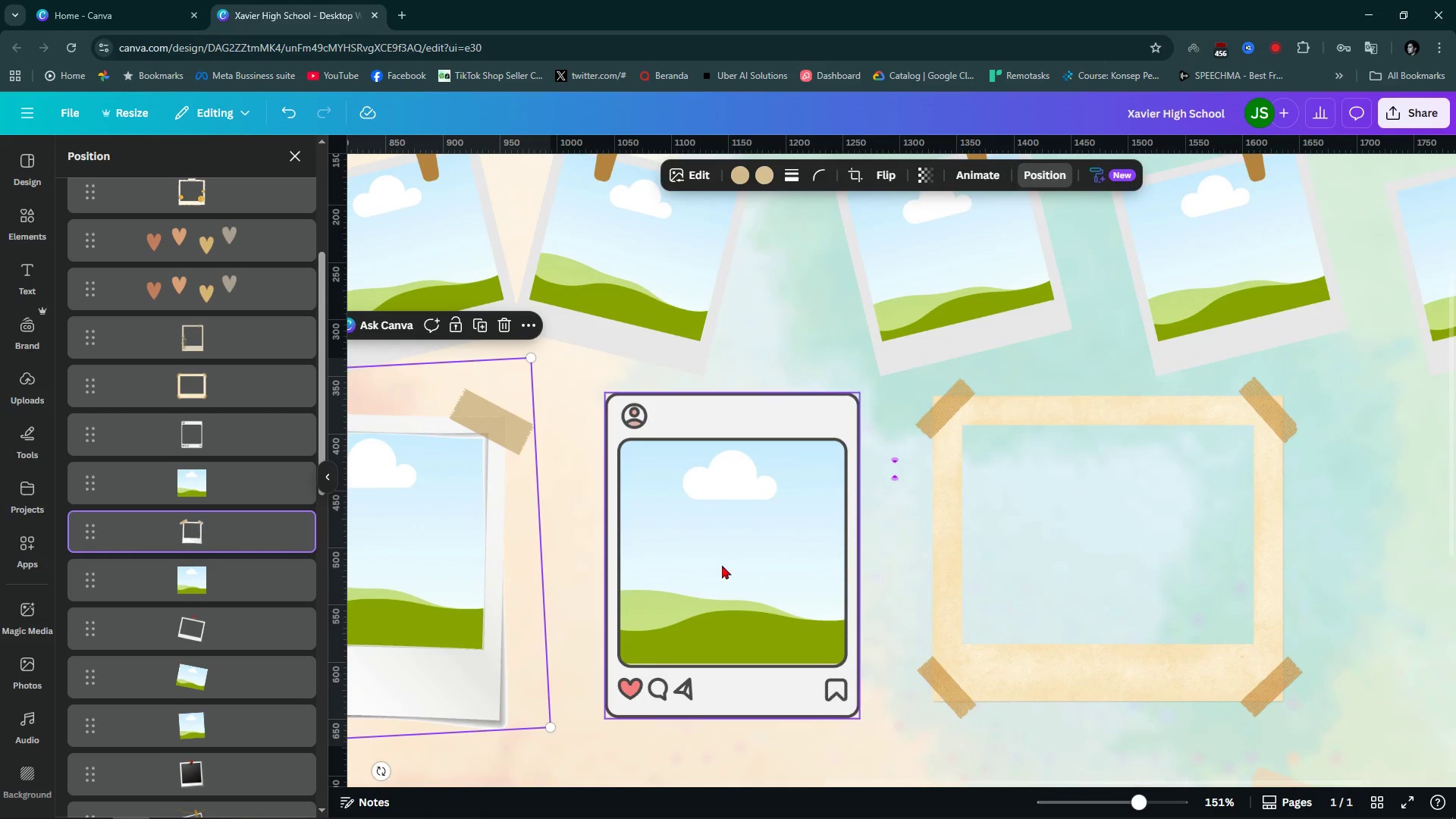 
left_click([729, 562])
 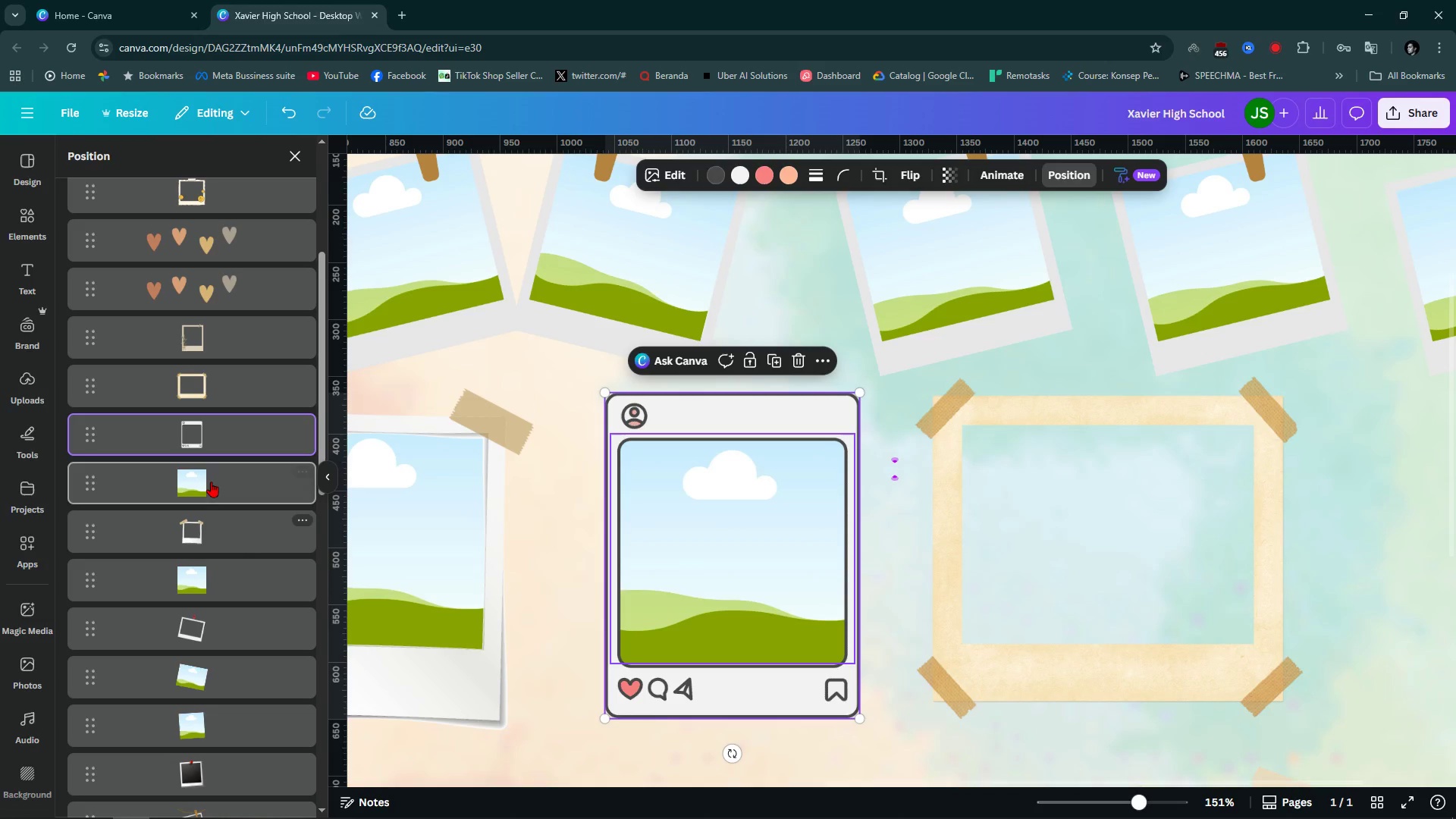 
left_click([215, 480])
 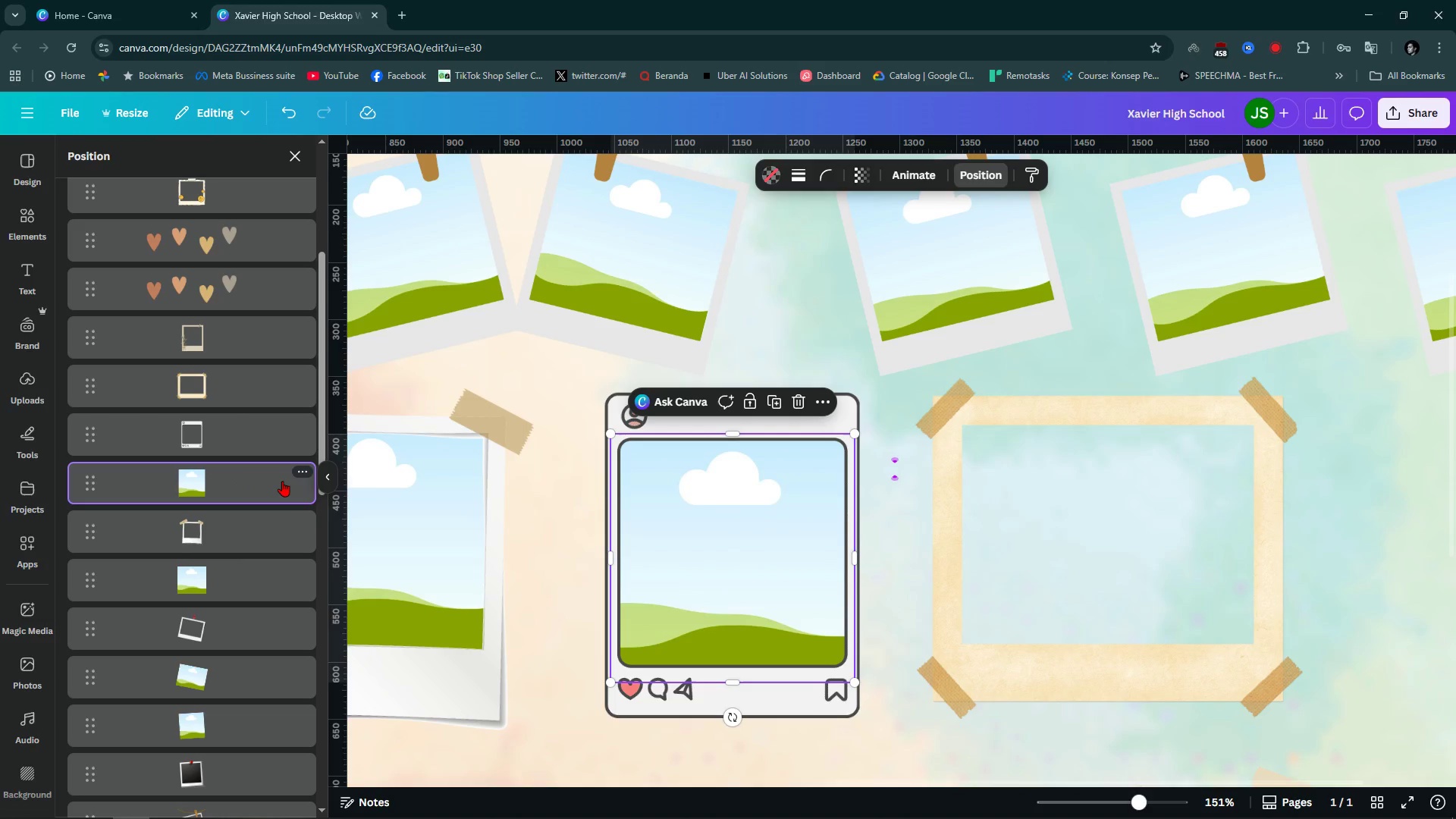 
wait(6.33)
 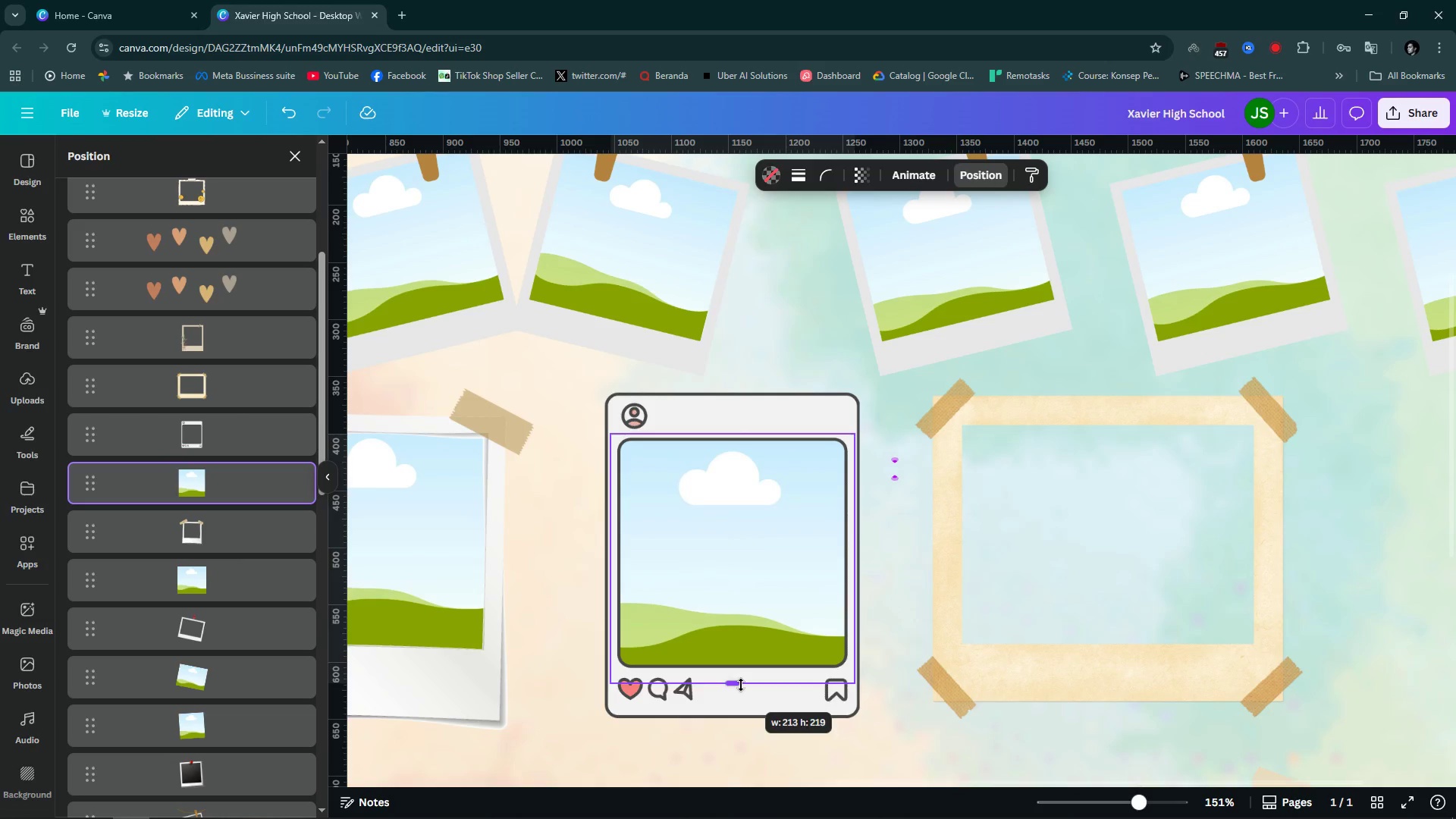 
left_click([779, 407])
 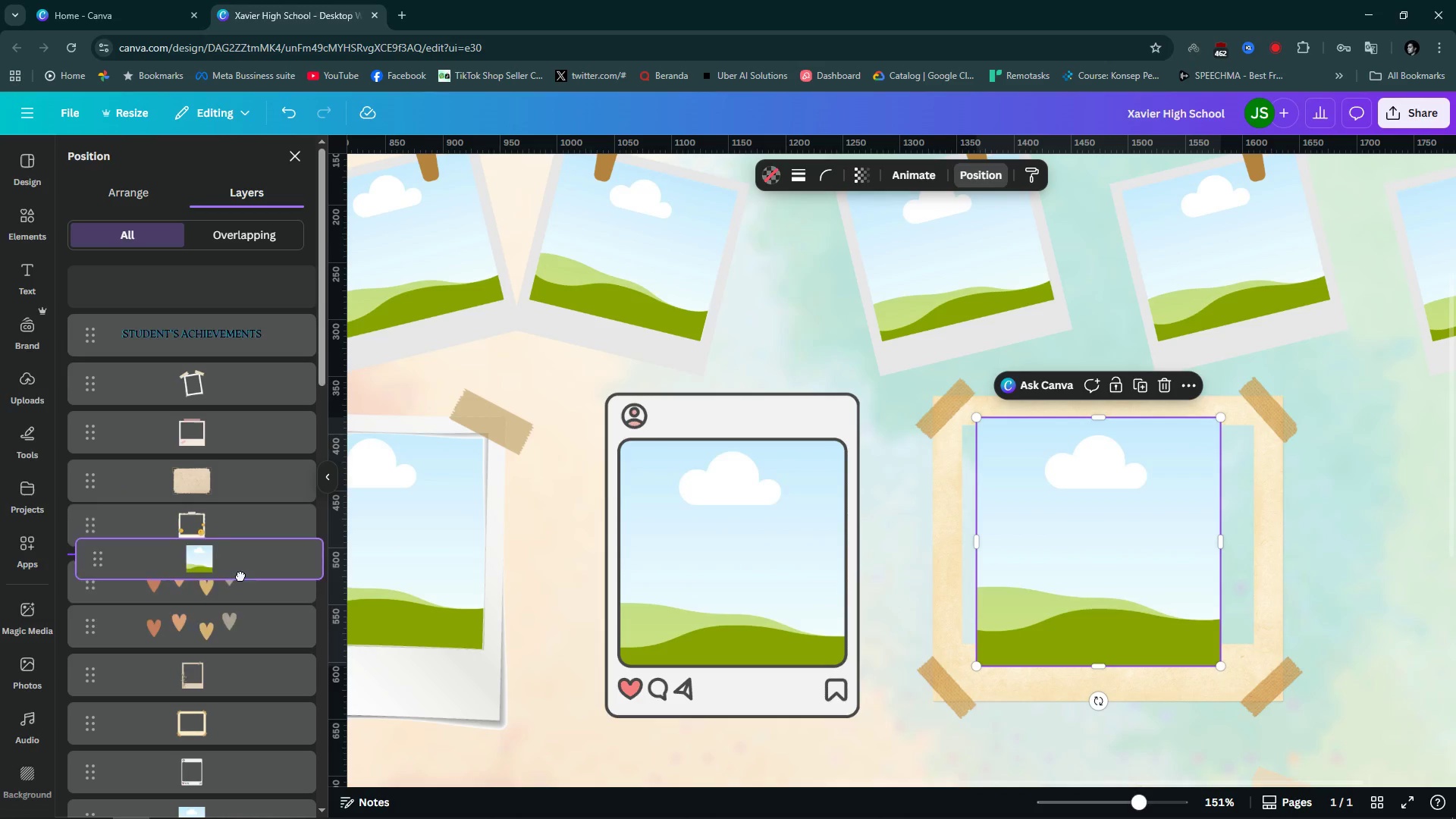 
wait(9.73)
 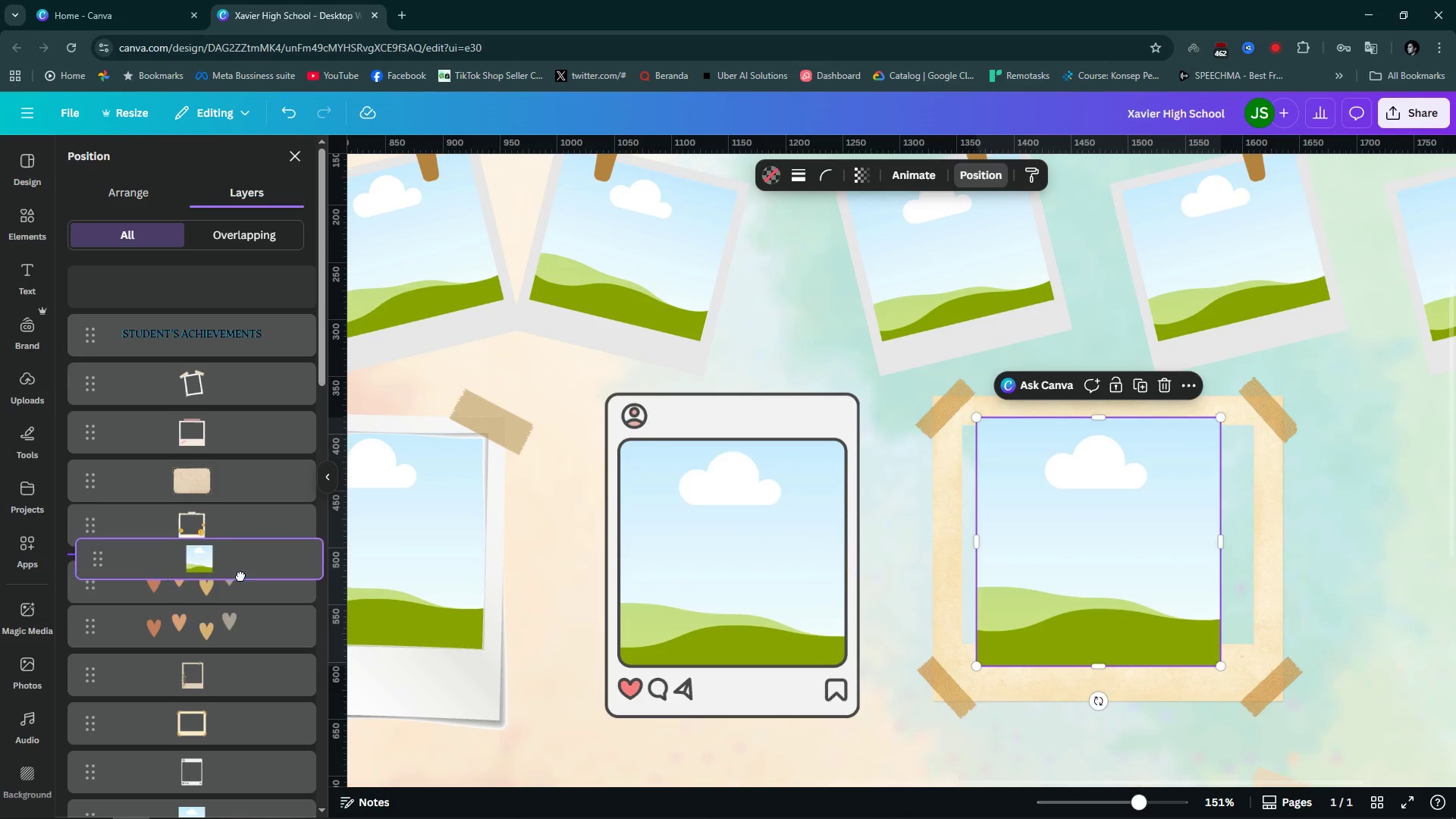 
scroll: coordinate [1185, 583], scroll_direction: down, amount: 1.0
 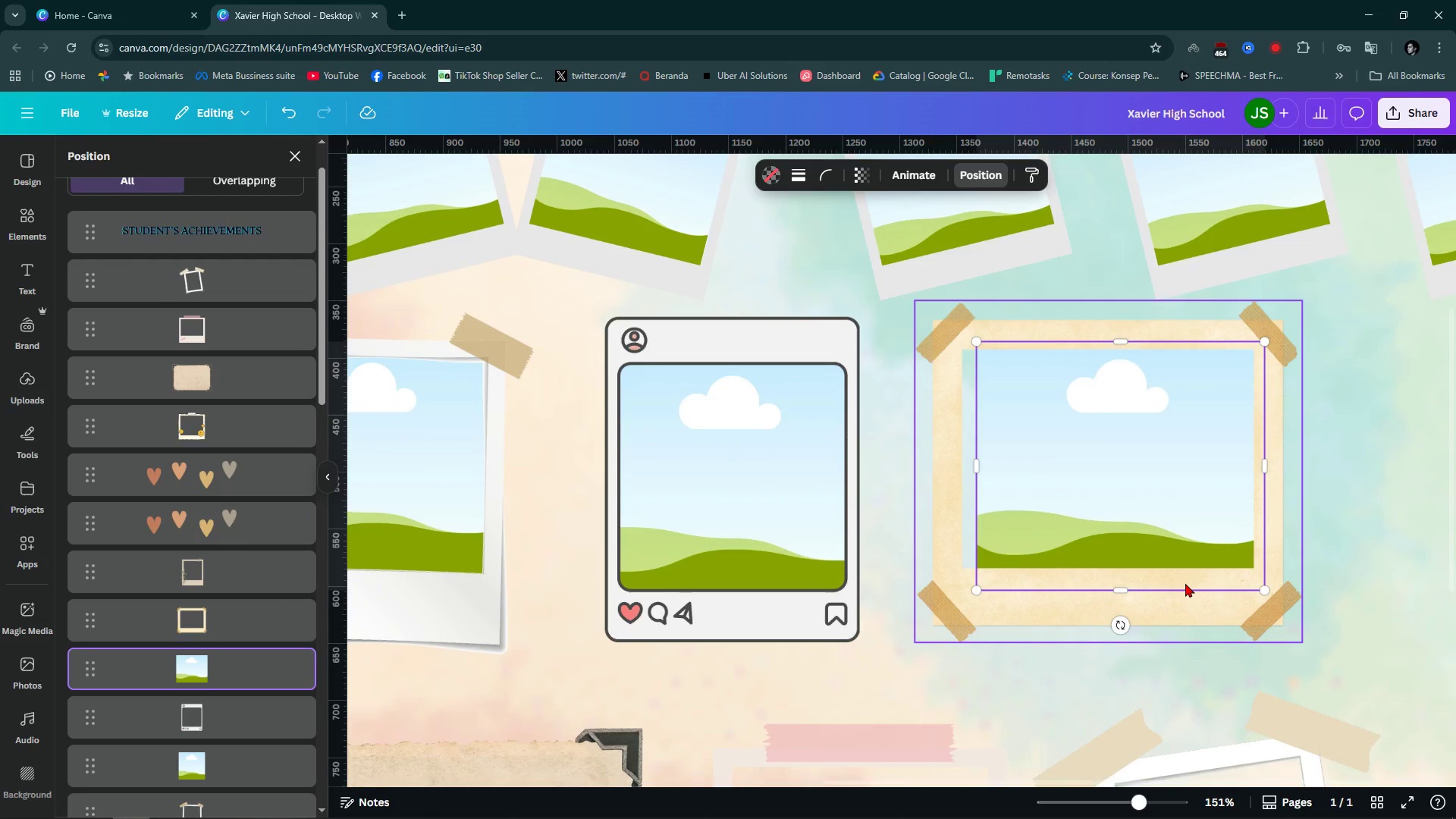 
hold_key(key=ControlLeft, duration=0.54)
 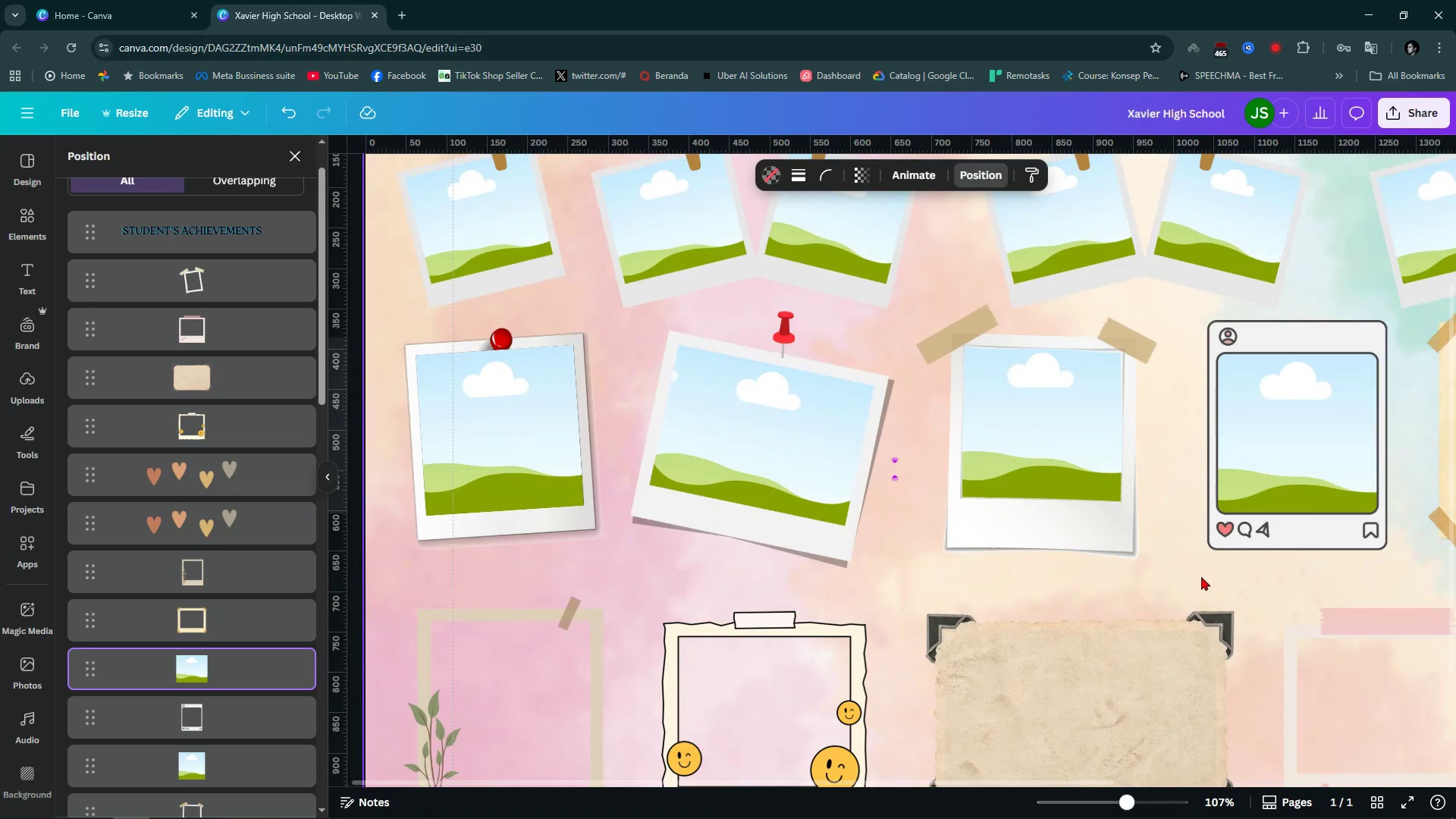 
hold_key(key=ControlLeft, duration=0.59)
scroll: coordinate [940, 562], scroll_direction: down, amount: 3.0
 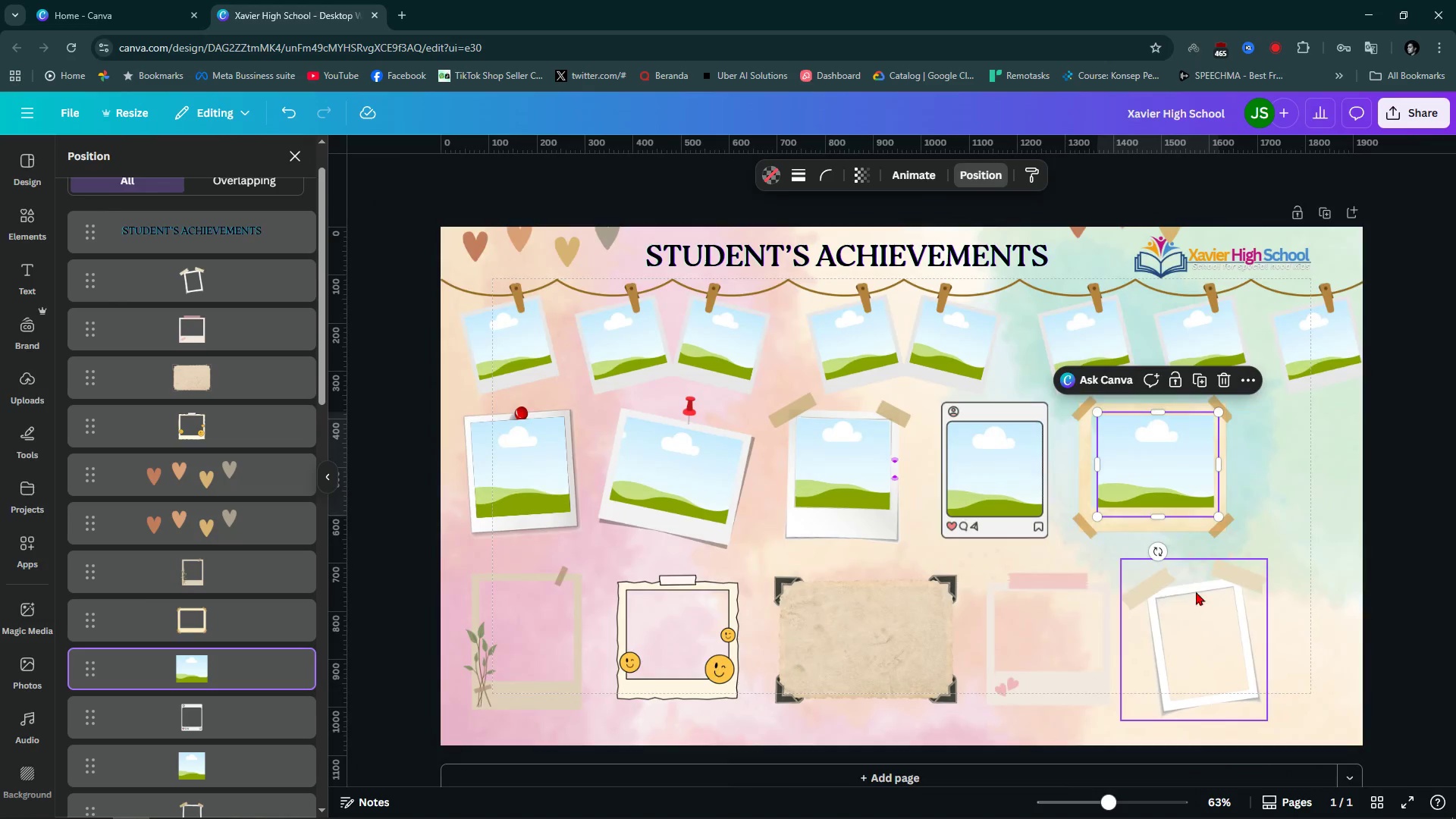 
hold_key(key=ControlLeft, duration=0.66)
scroll: coordinate [1335, 642], scroll_direction: up, amount: 2.0
 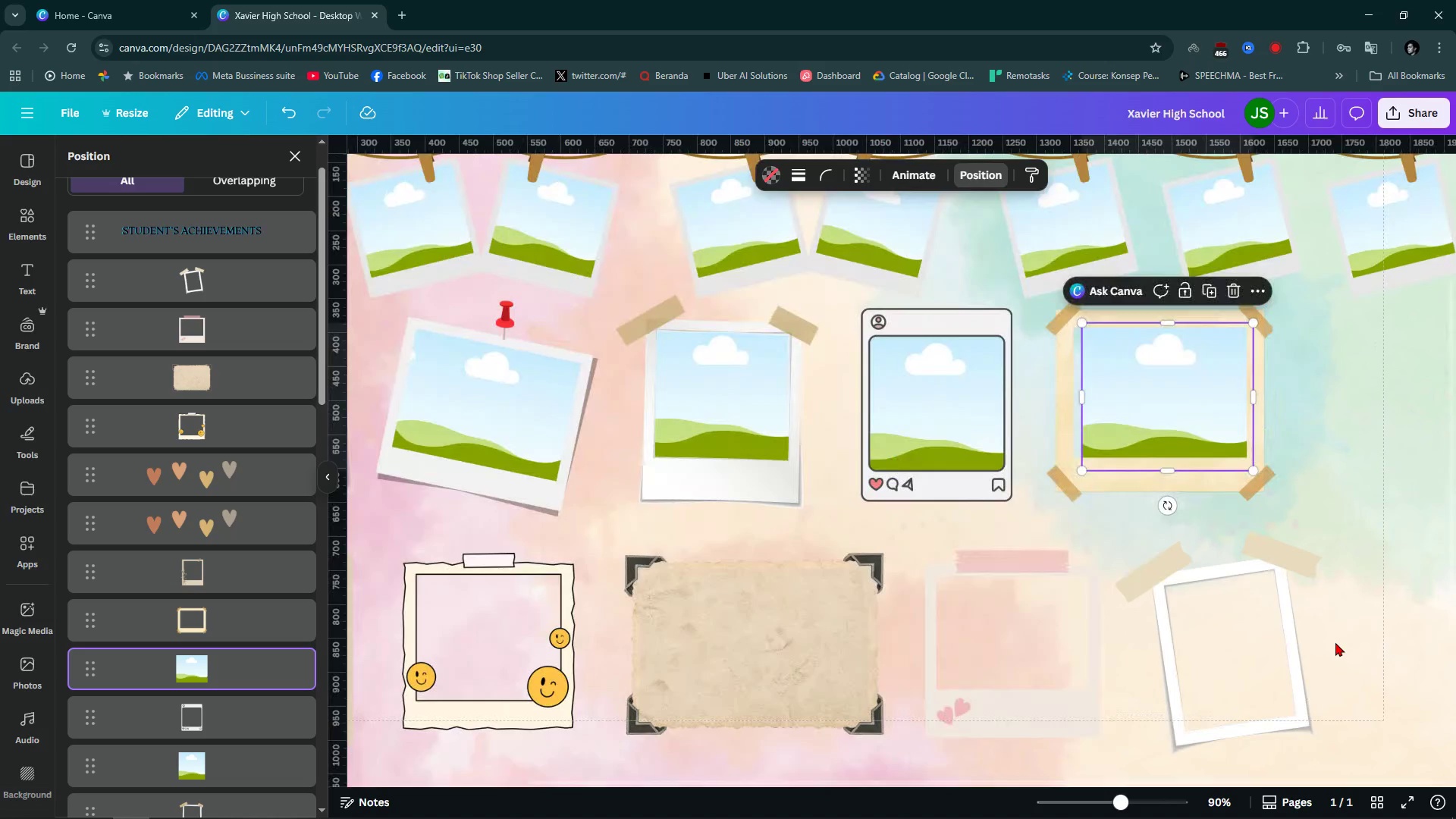 
hold_key(key=ControlLeft, duration=1.23)
scroll: coordinate [1351, 635], scroll_direction: none, amount: 0.0
 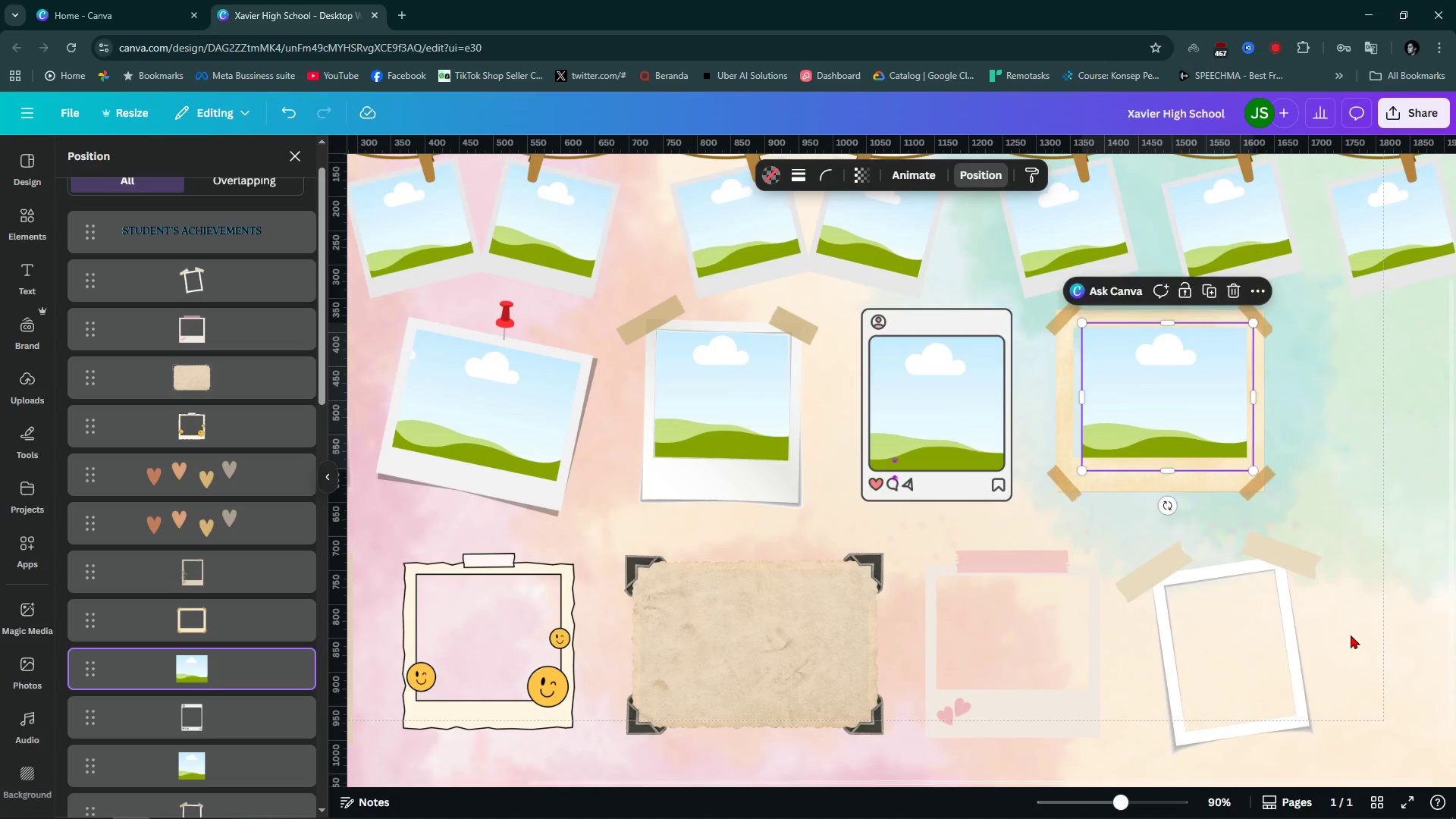 
scroll: coordinate [1351, 635], scroll_direction: up, amount: 1.0
 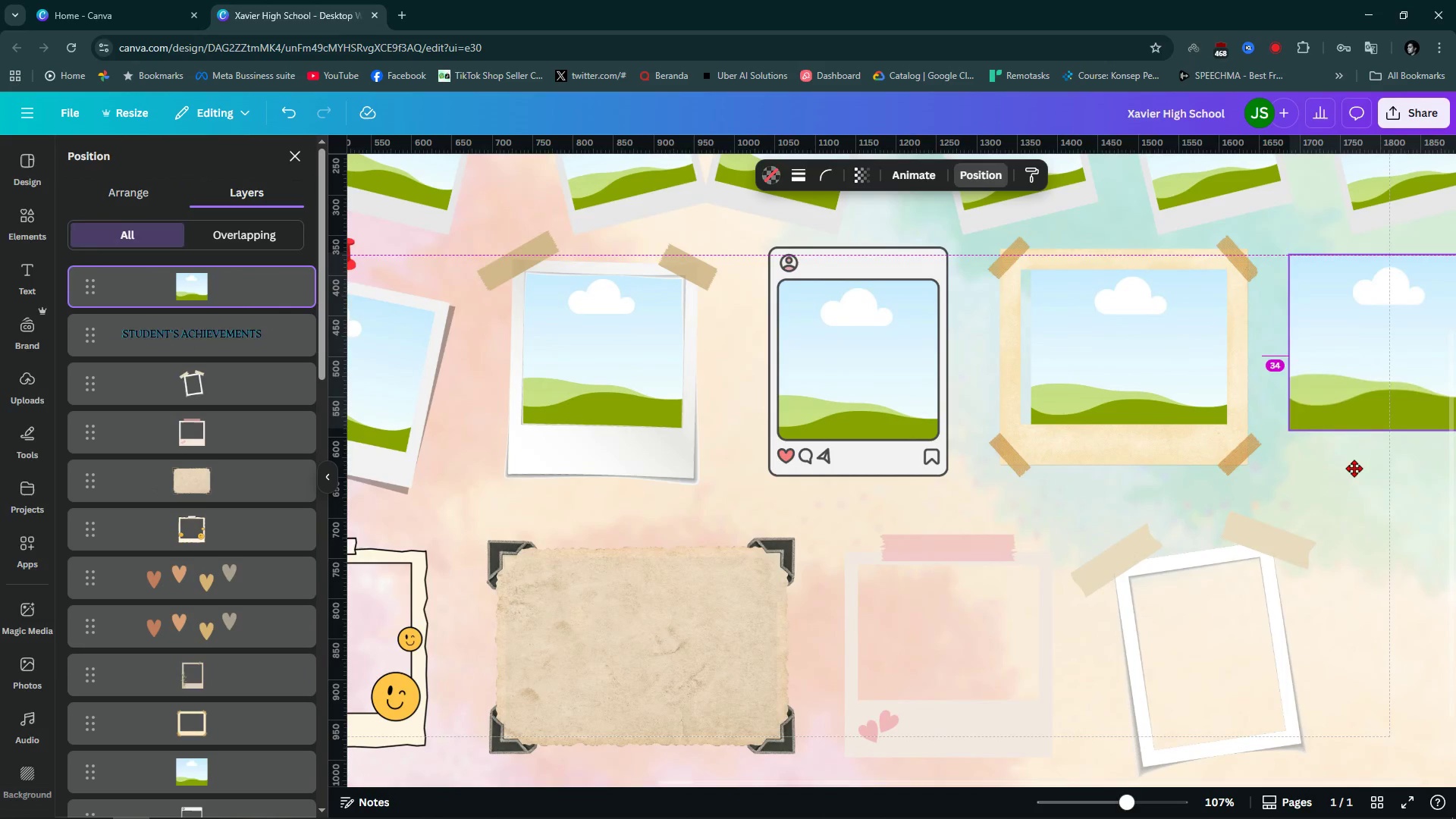 
wait(7.67)
 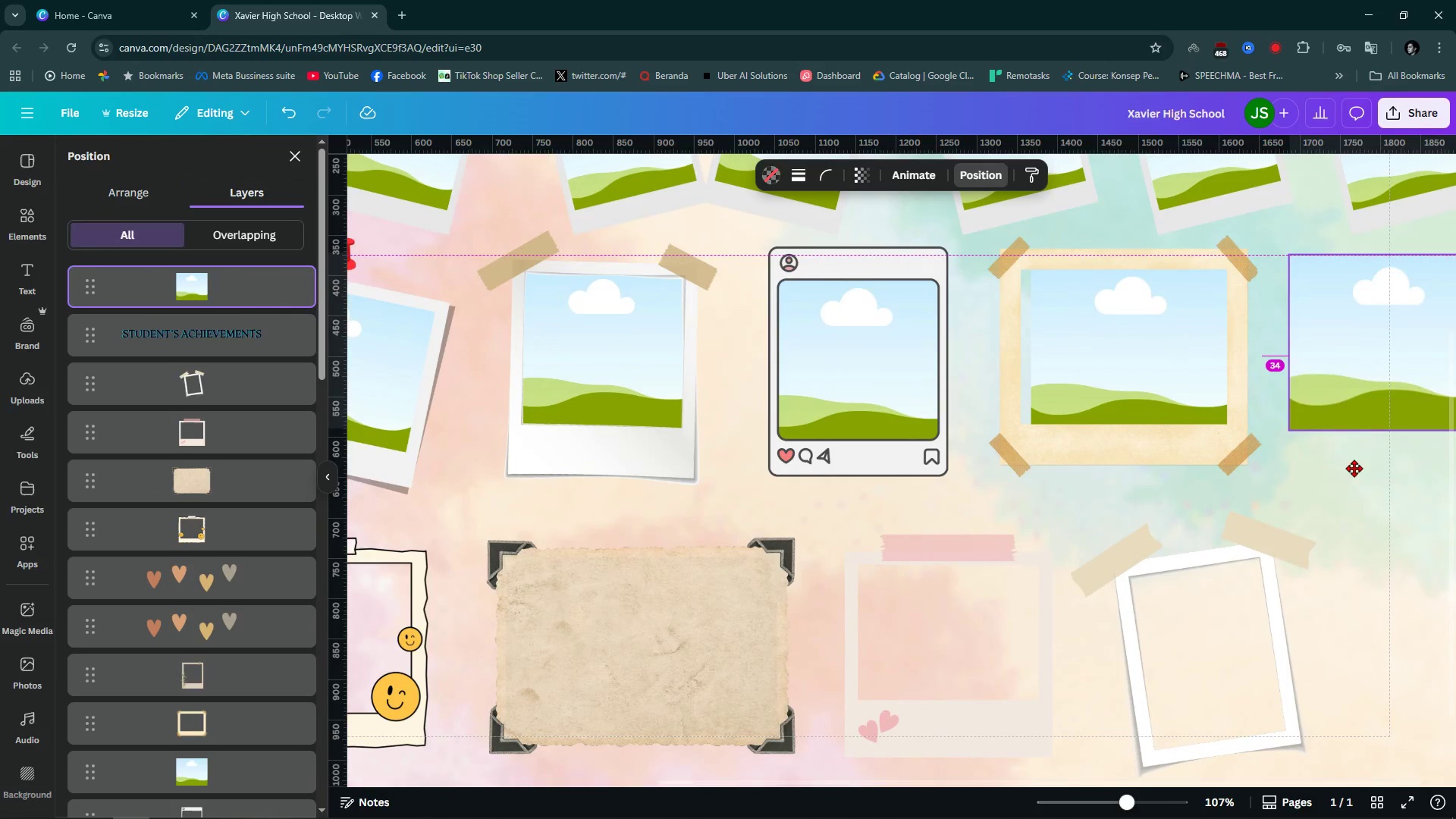 
scroll: coordinate [1247, 579], scroll_direction: down, amount: 1.0
 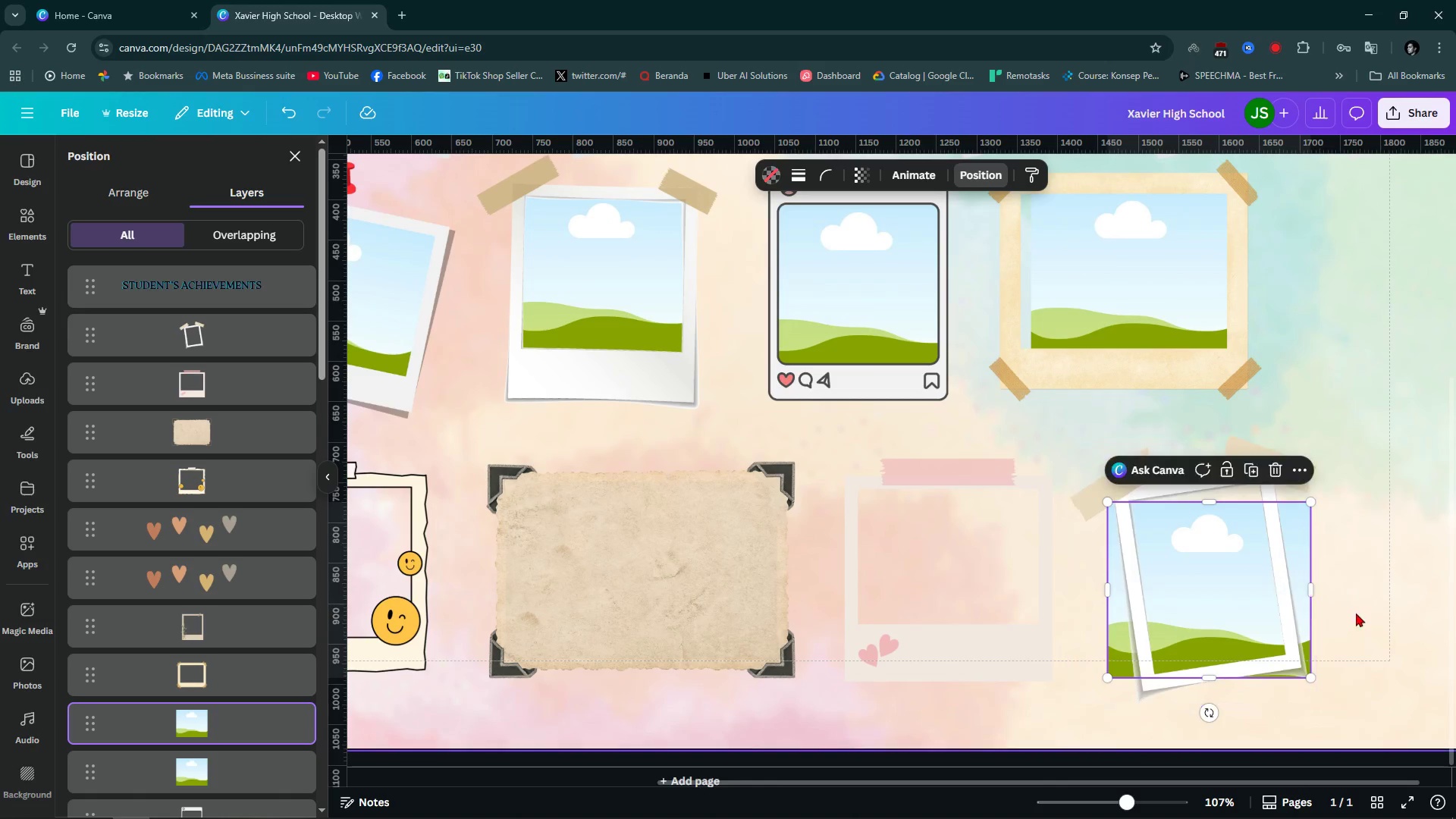 
hold_key(key=ControlLeft, duration=0.62)
scroll: coordinate [1368, 649], scroll_direction: up, amount: 3.0
 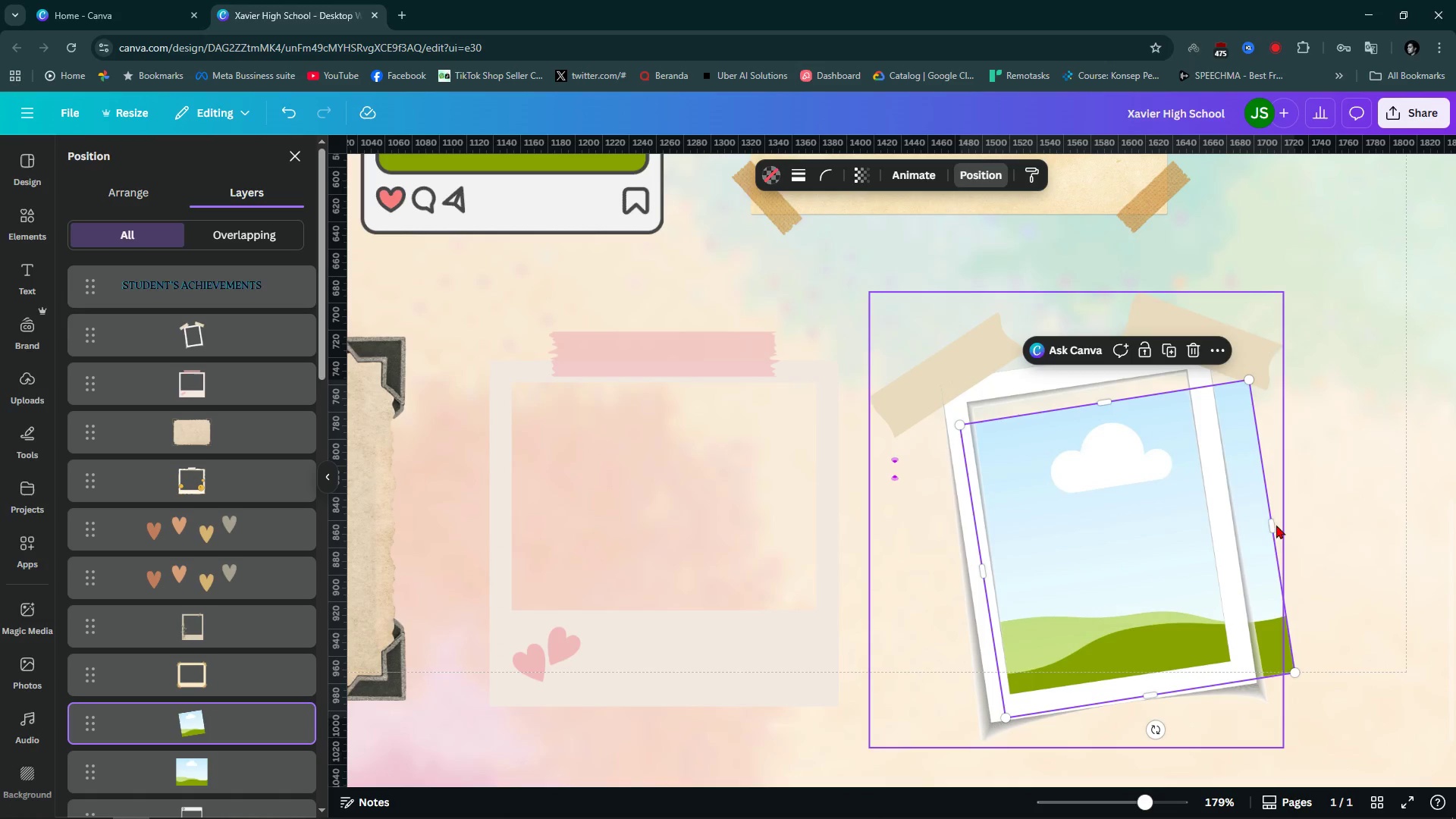 
wait(12.39)
 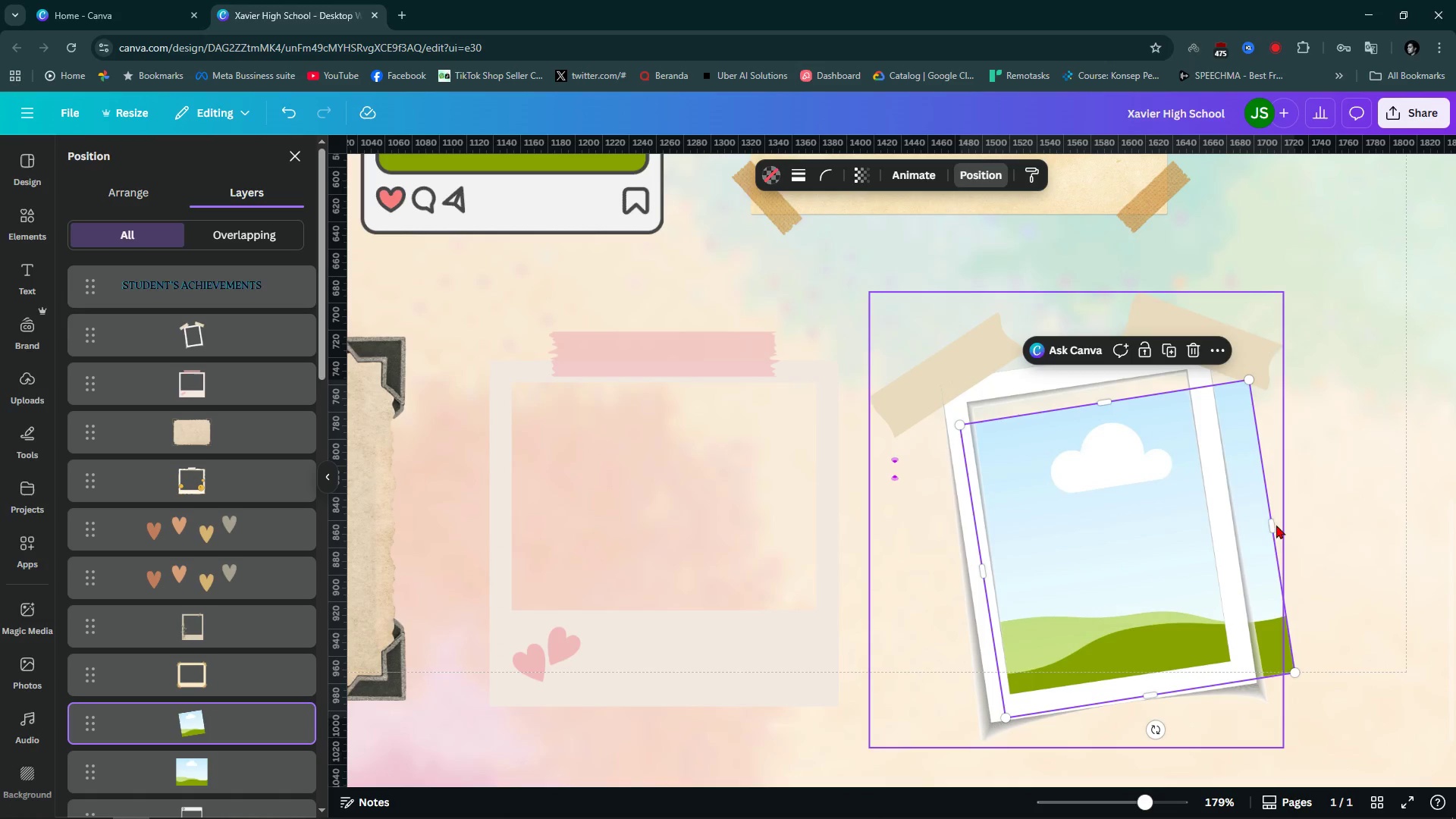 
mouse_move([1141, 675])
 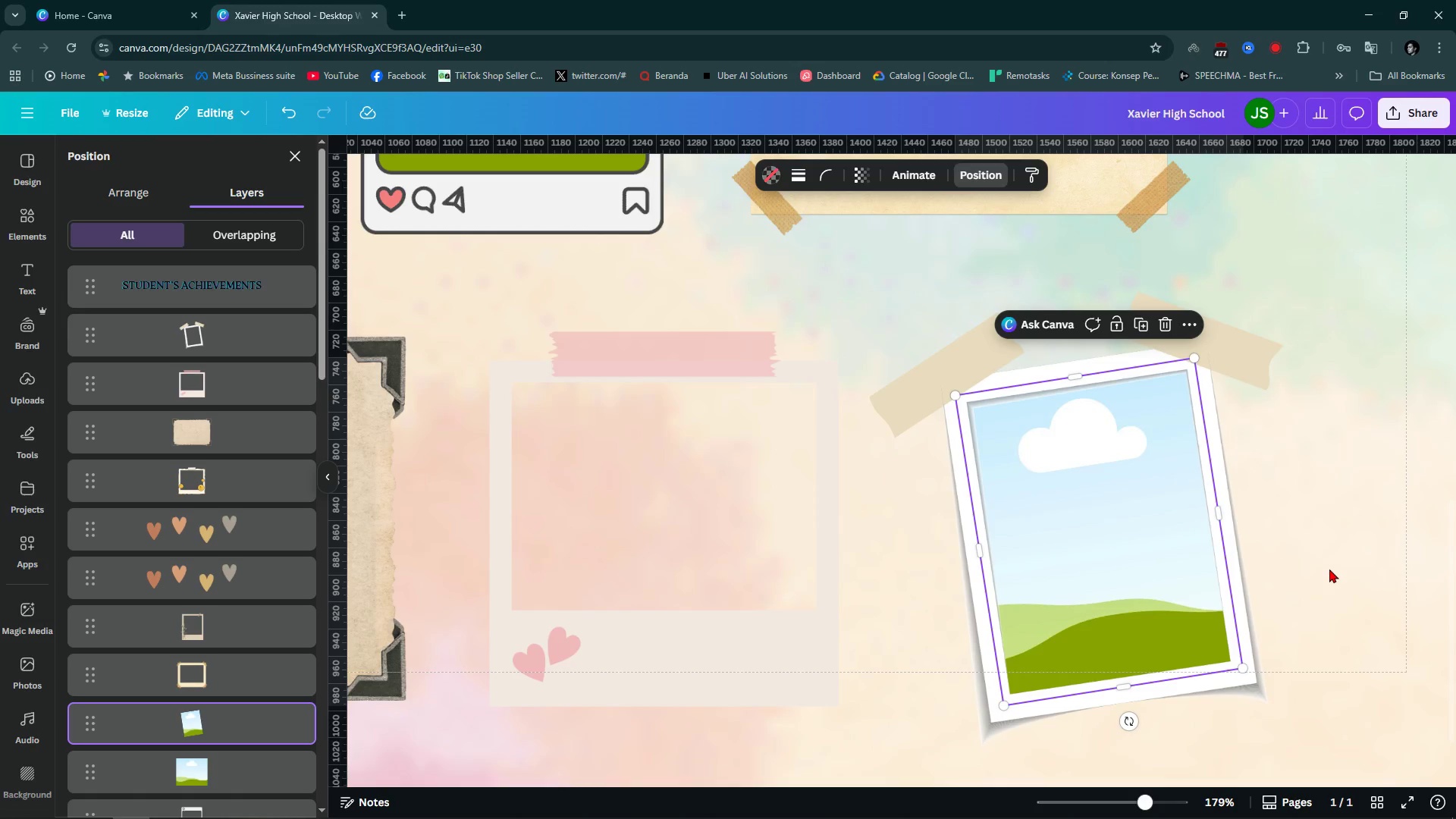 
left_click([1329, 569])
 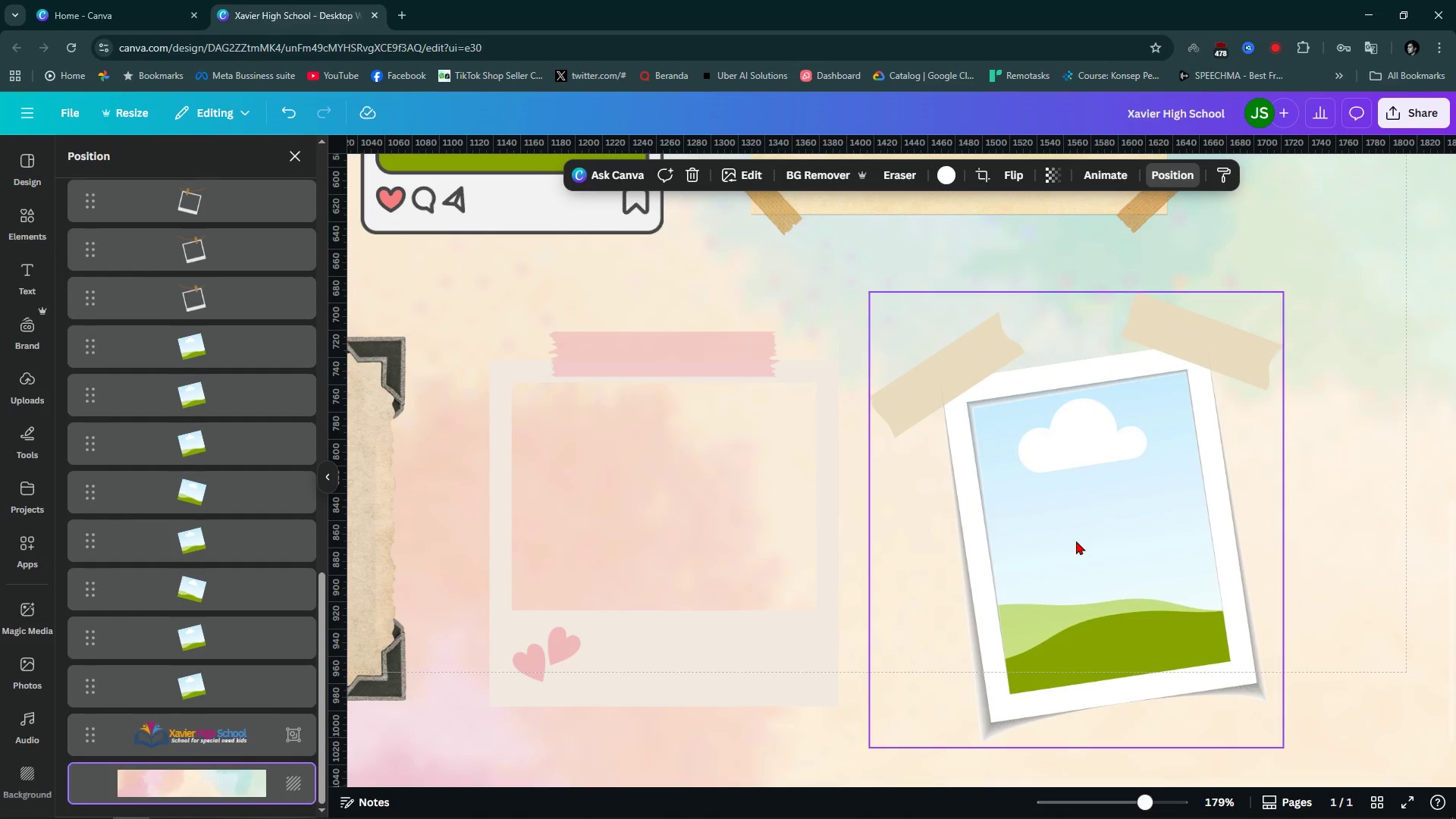 
hold_key(key=ControlLeft, duration=0.86)
scroll: coordinate [1076, 541], scroll_direction: down, amount: 4.0
 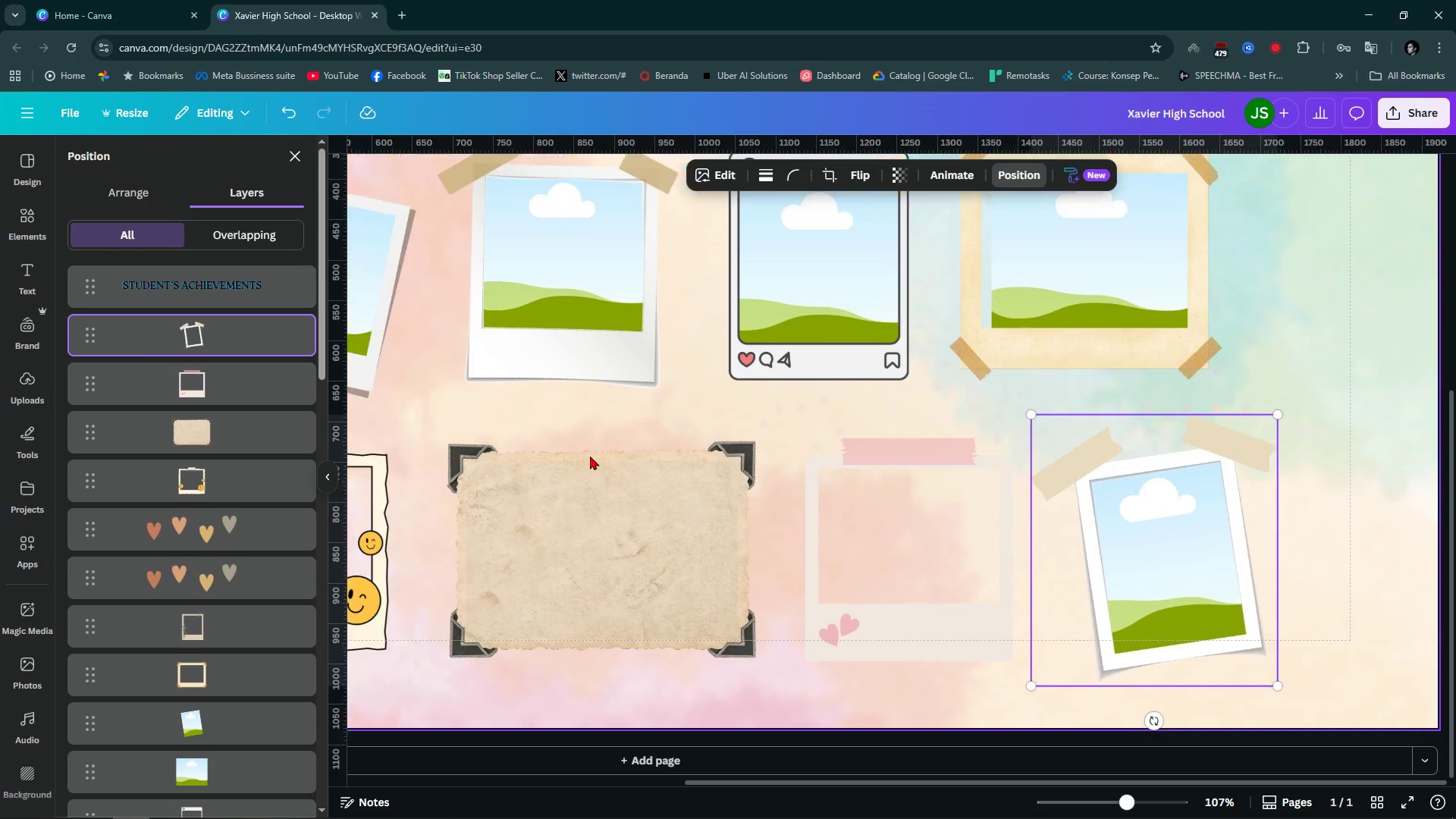 
left_click([229, 712])
 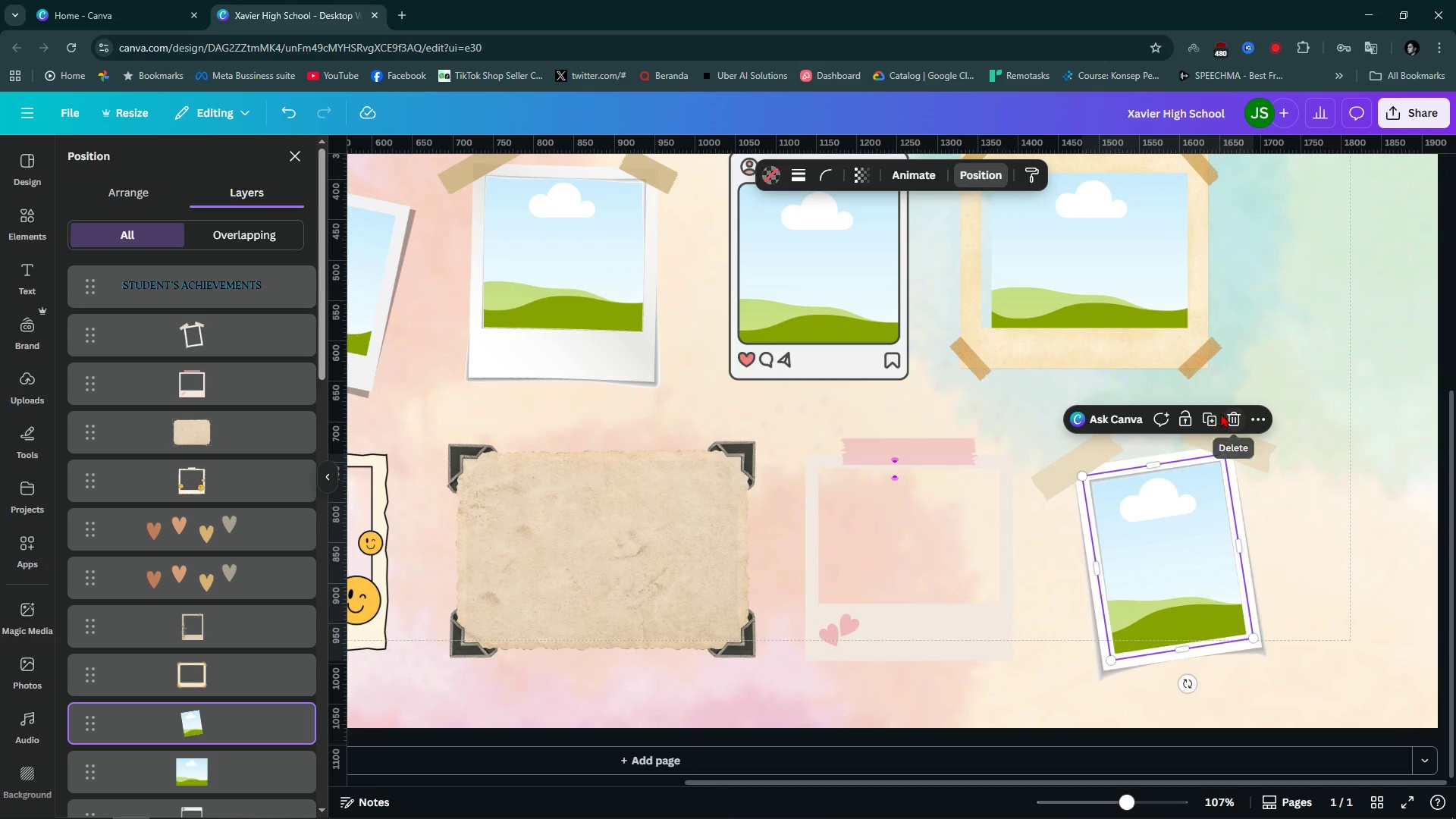 
left_click([1212, 414])
 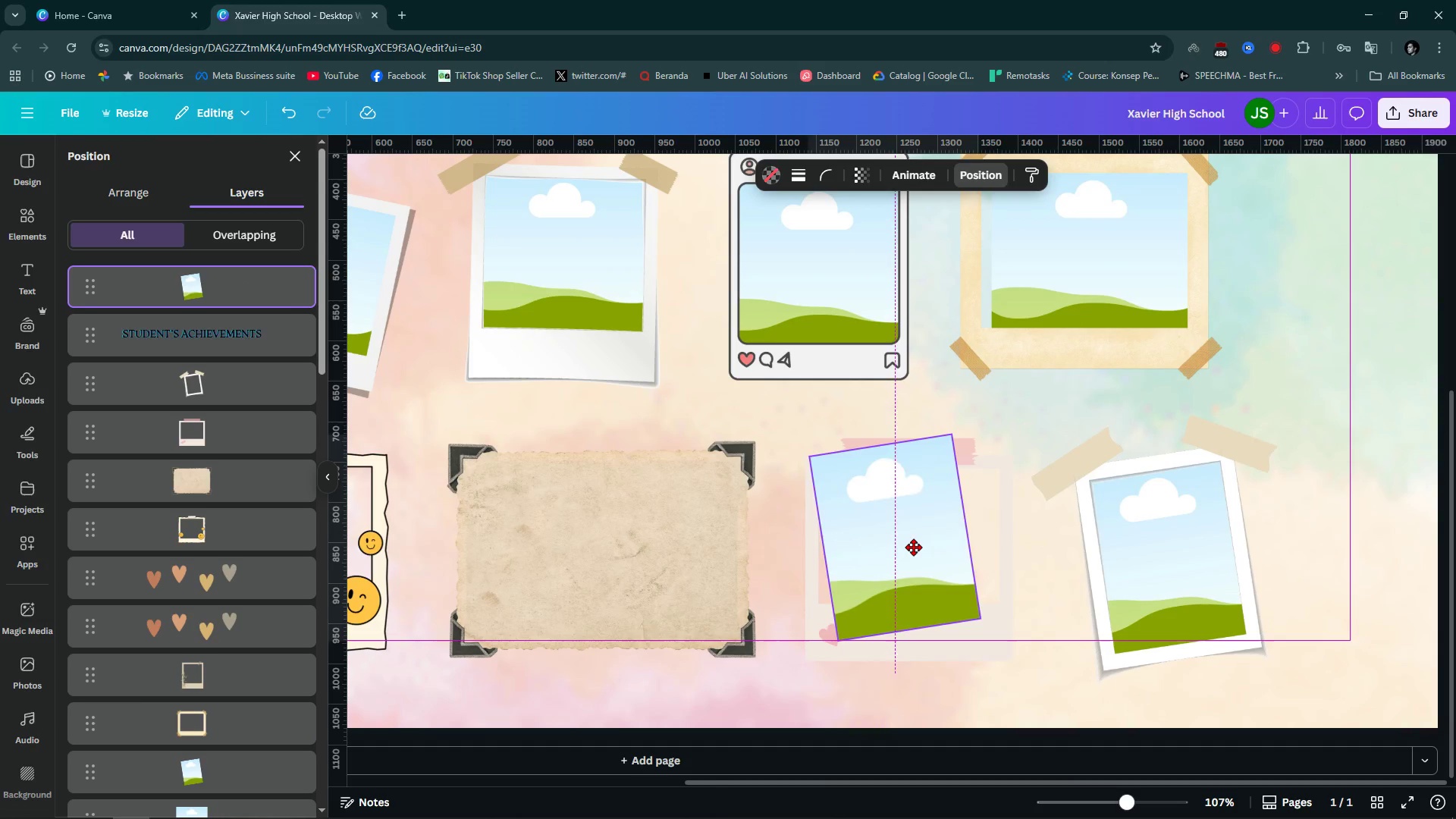 
hold_key(key=ControlLeft, duration=1.51)
scroll: coordinate [882, 598], scroll_direction: down, amount: 3.0
 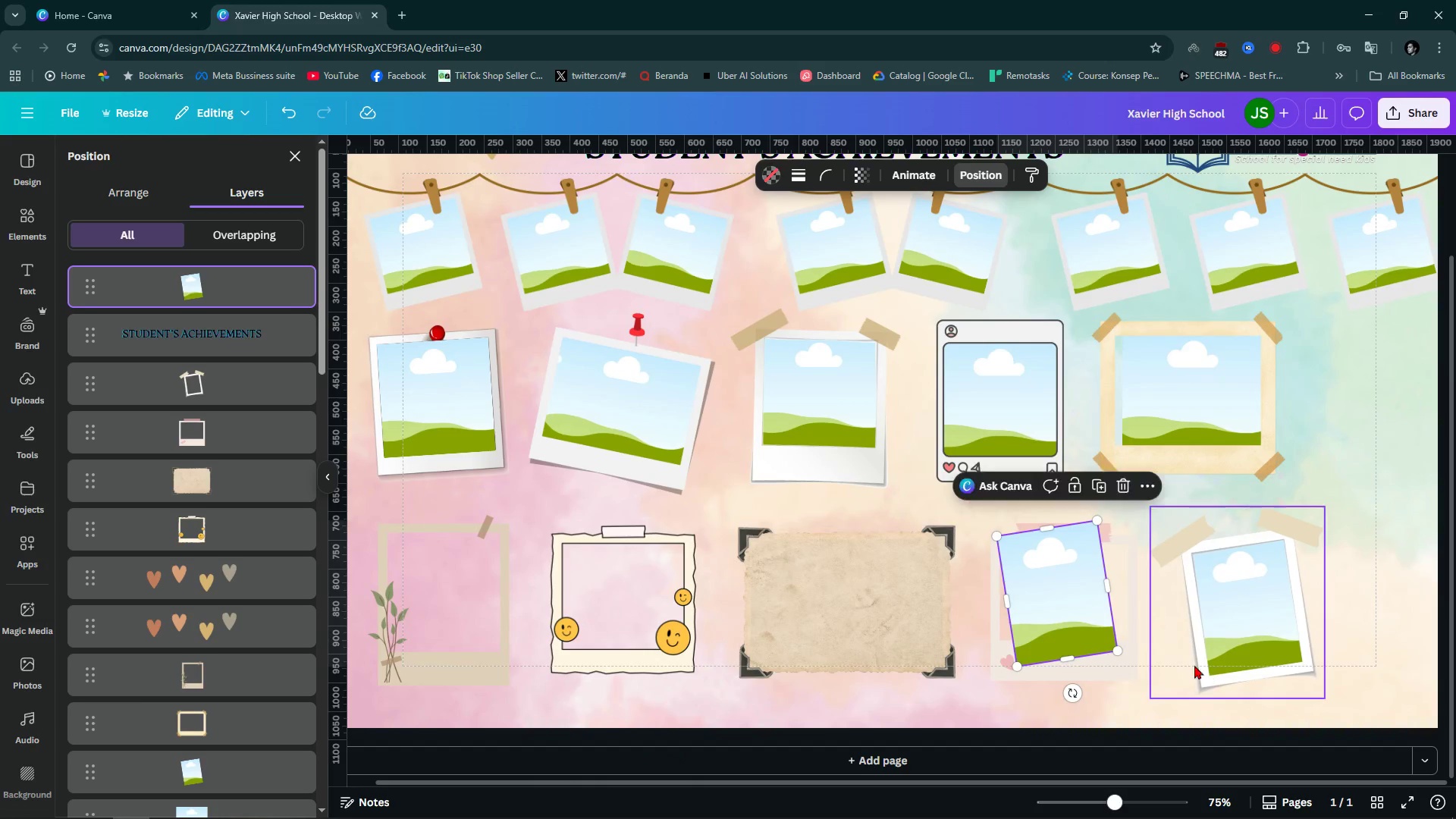 
scroll: coordinate [1179, 662], scroll_direction: up, amount: 4.0
 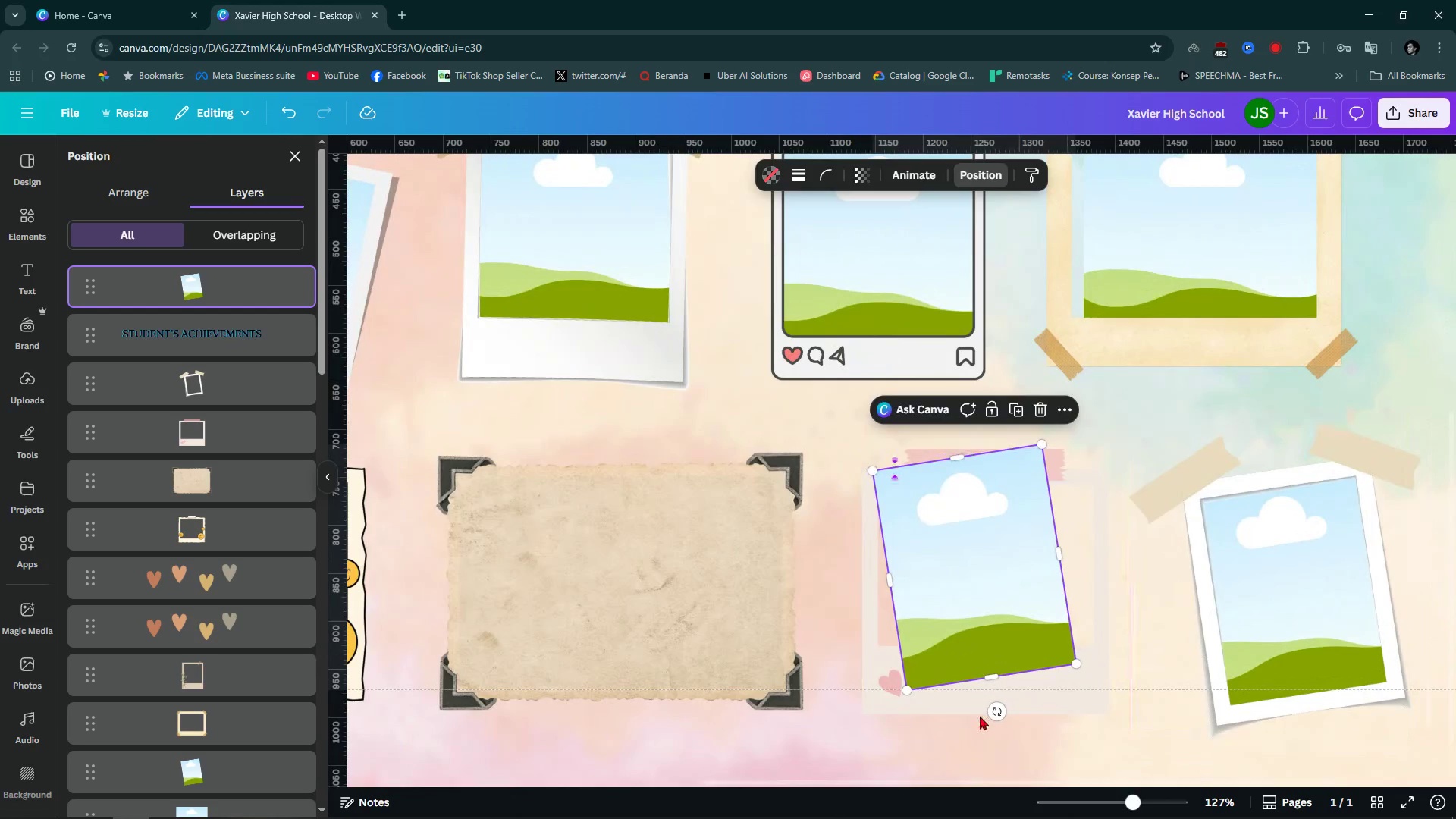 
hold_key(key=ControlLeft, duration=0.64)
 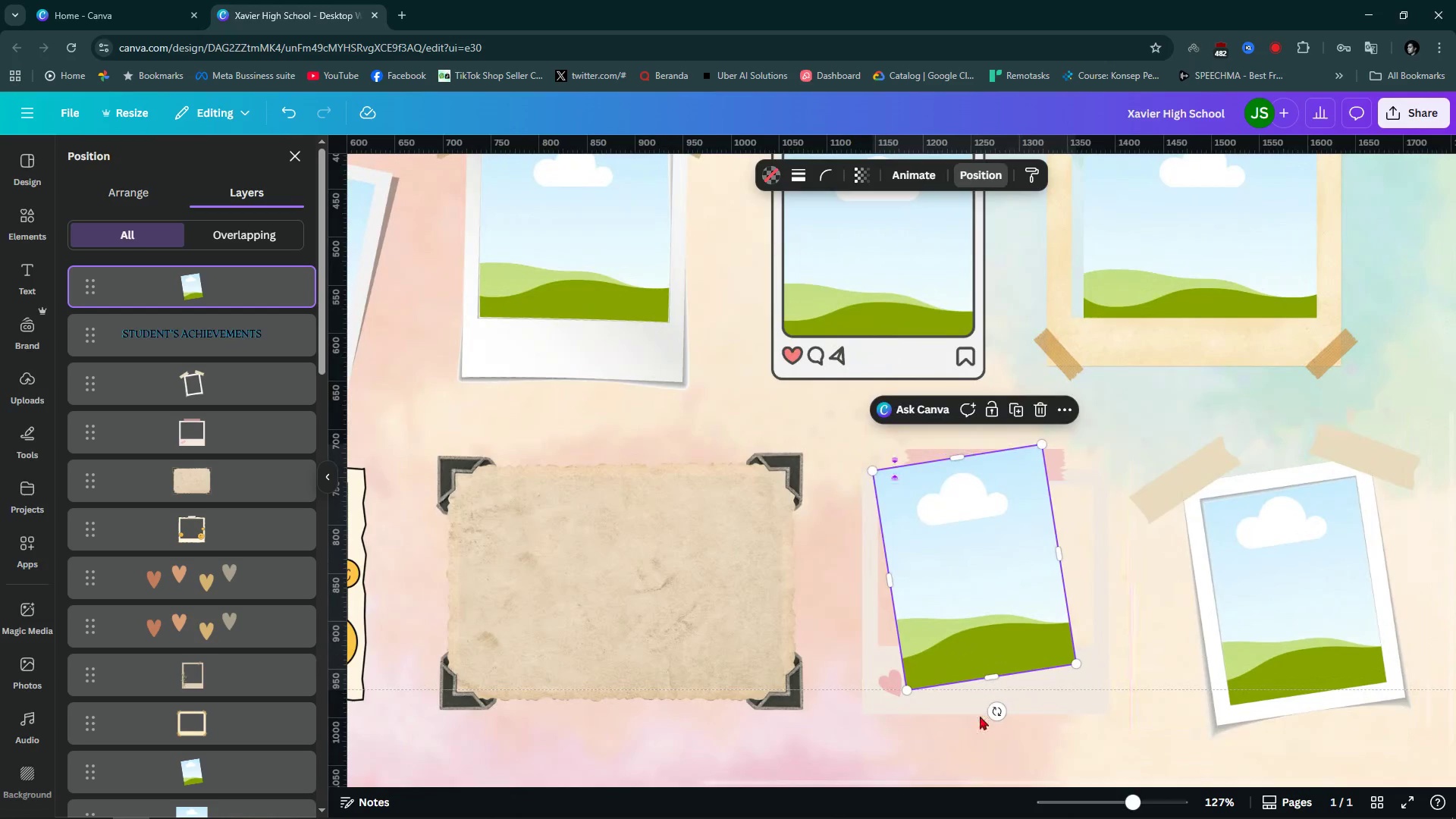 
mouse_move([977, 689])
 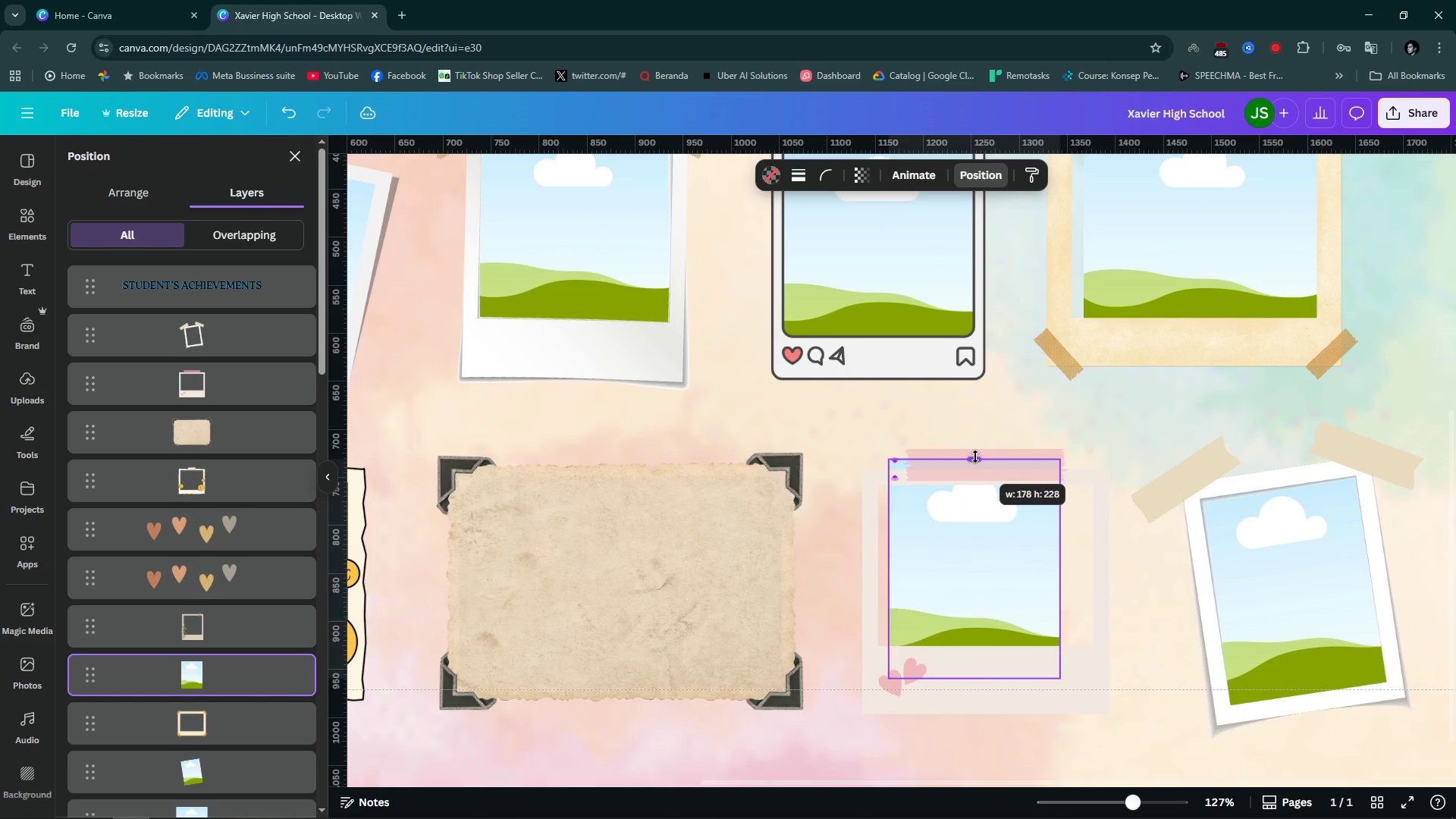 
wait(13.38)
 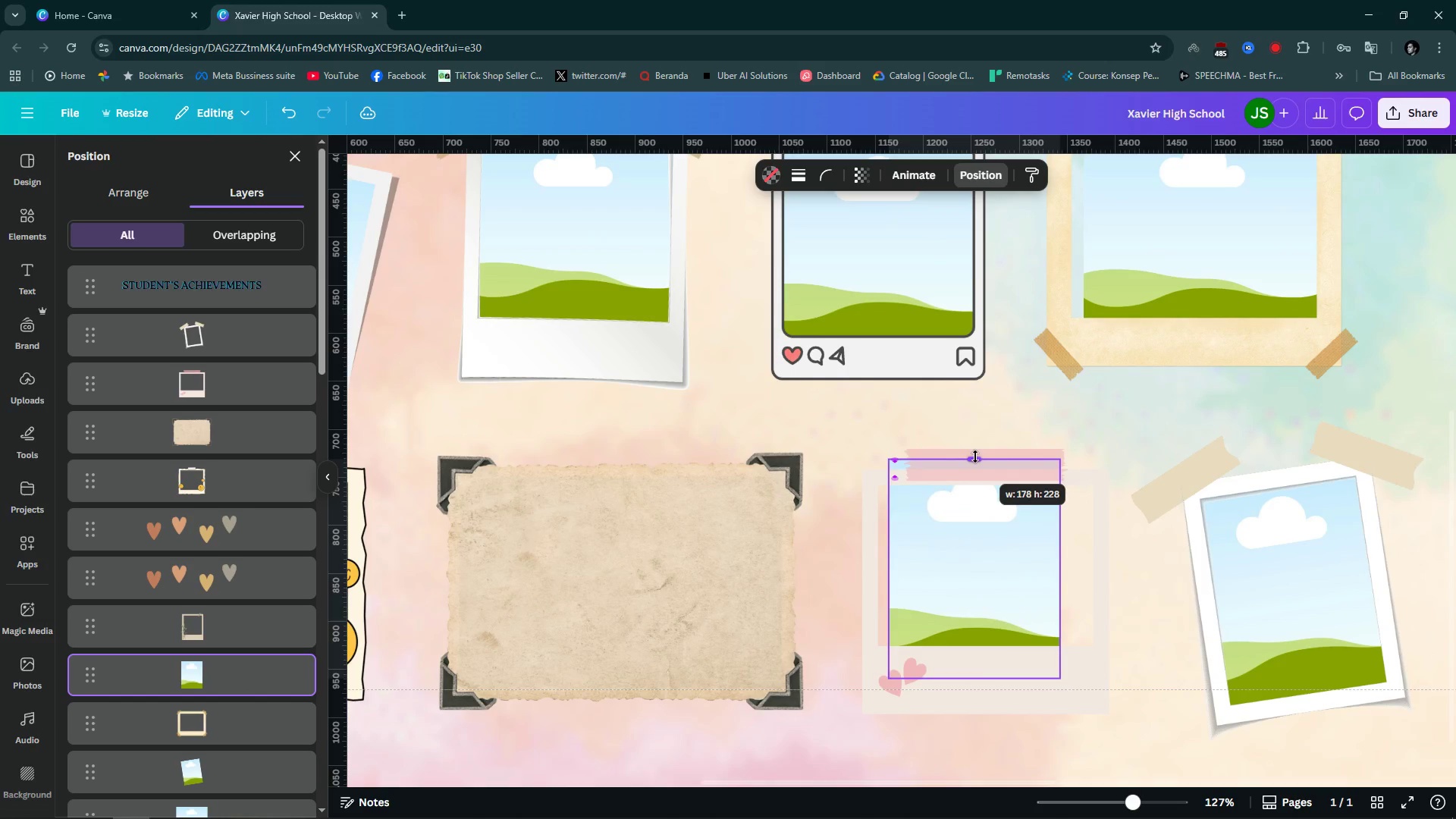 
left_click([1098, 610])
 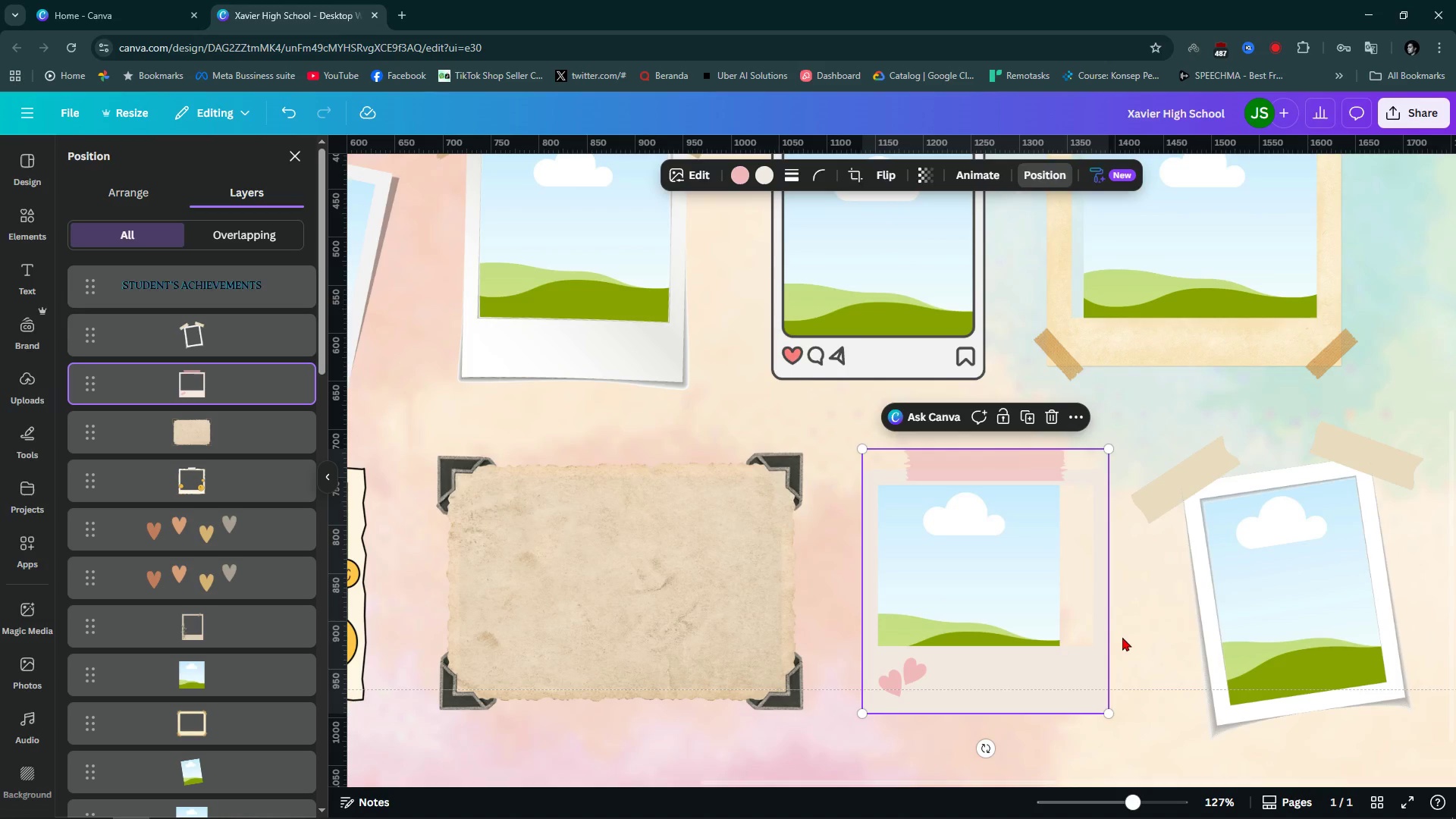 
hold_key(key=ControlLeft, duration=1.5)
scroll: coordinate [1126, 639], scroll_direction: up, amount: 4.0
 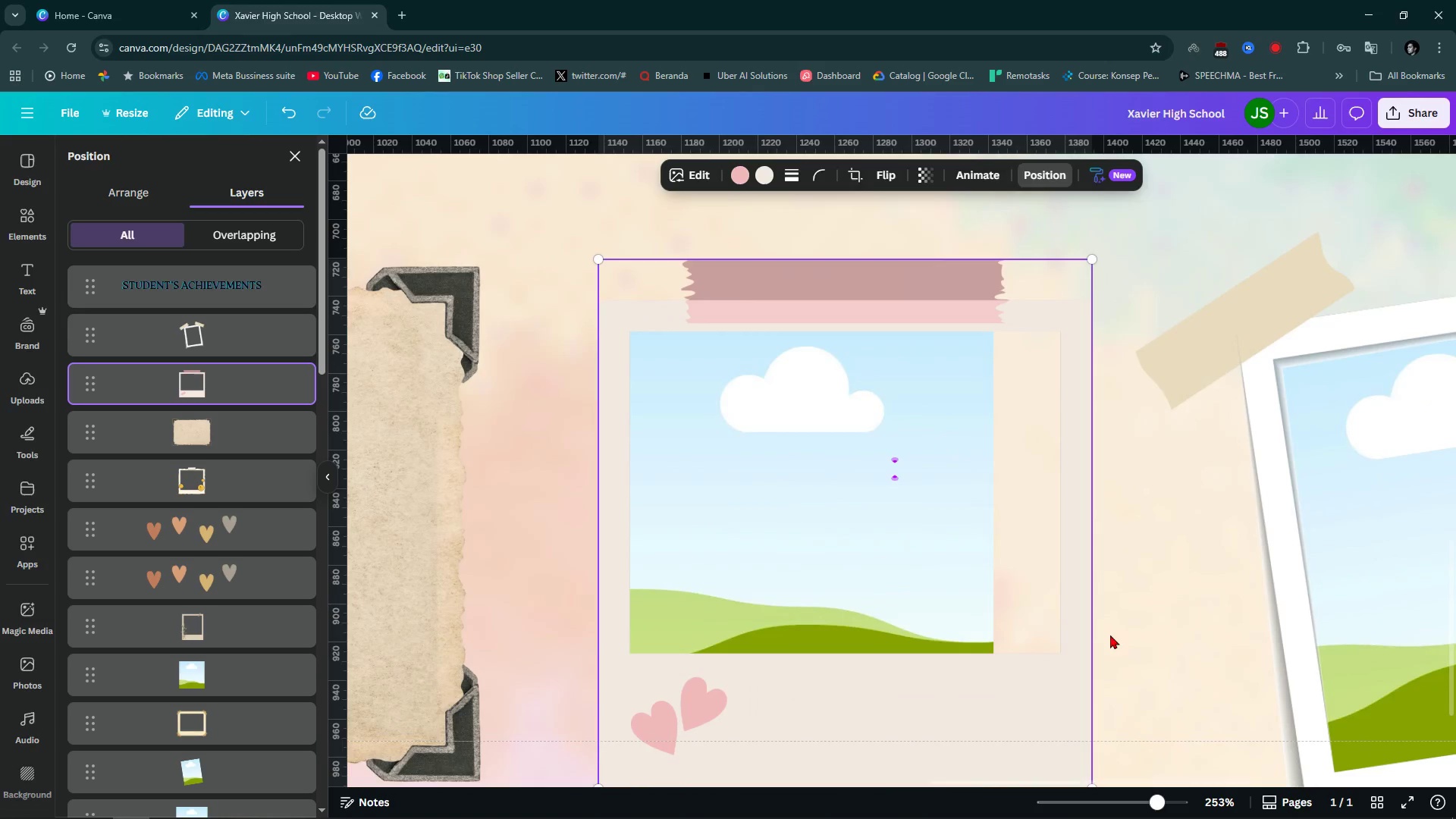 
scroll: coordinate [1037, 617], scroll_direction: down, amount: 8.0
 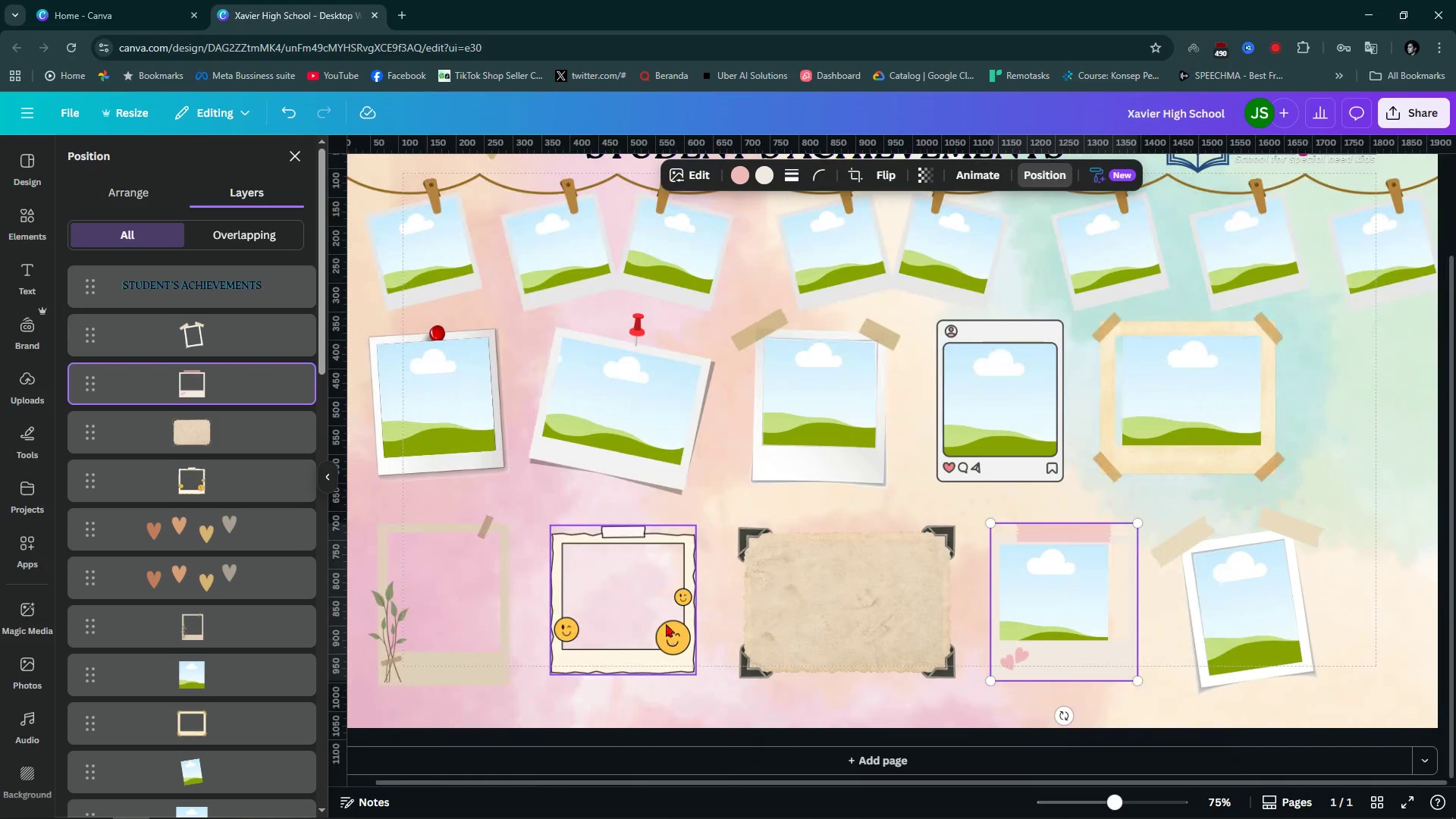 
hold_key(key=ControlLeft, duration=1.34)
 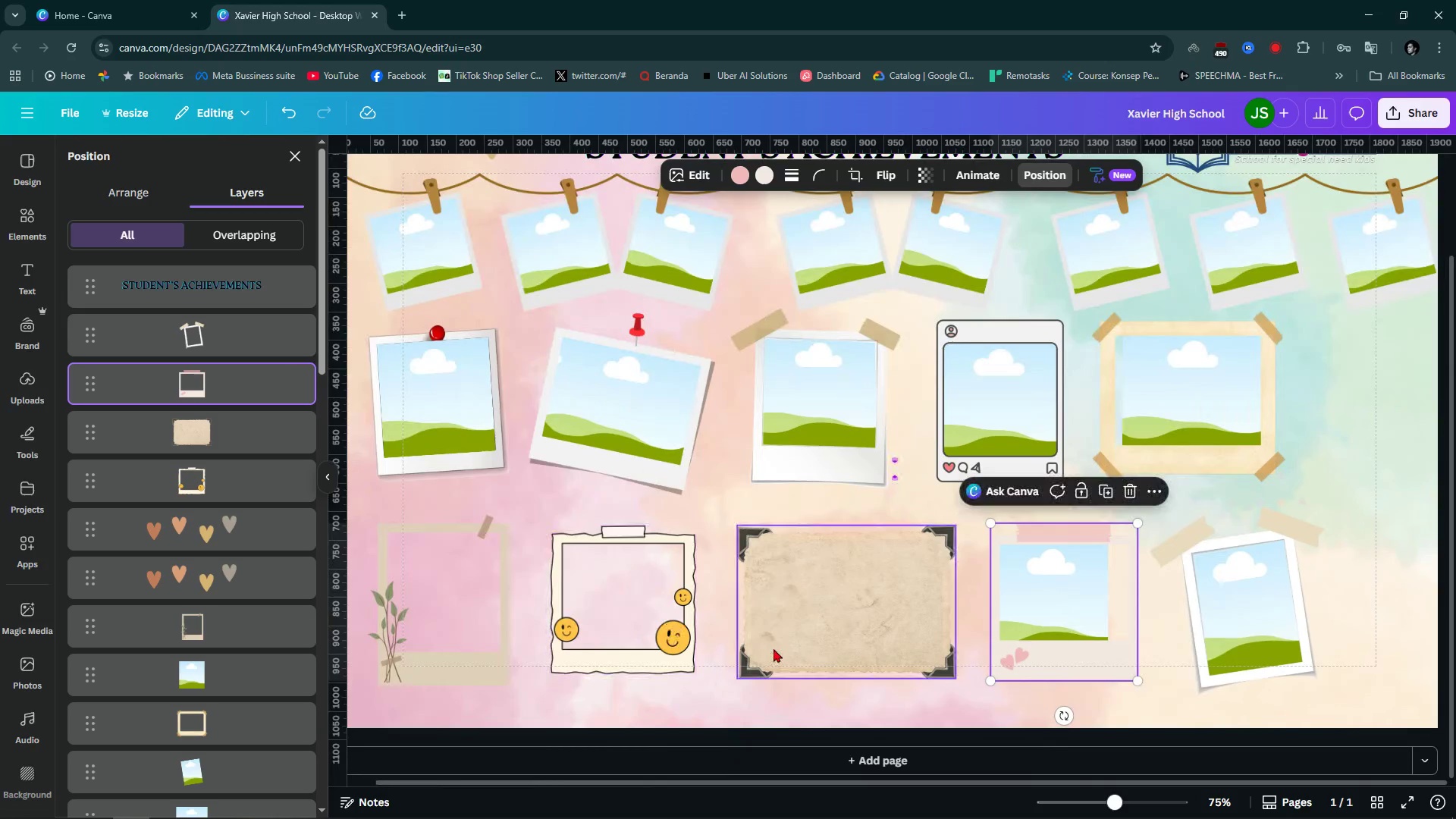 
hold_key(key=ControlLeft, duration=0.53)
scroll: coordinate [780, 652], scroll_direction: up, amount: 1.0
 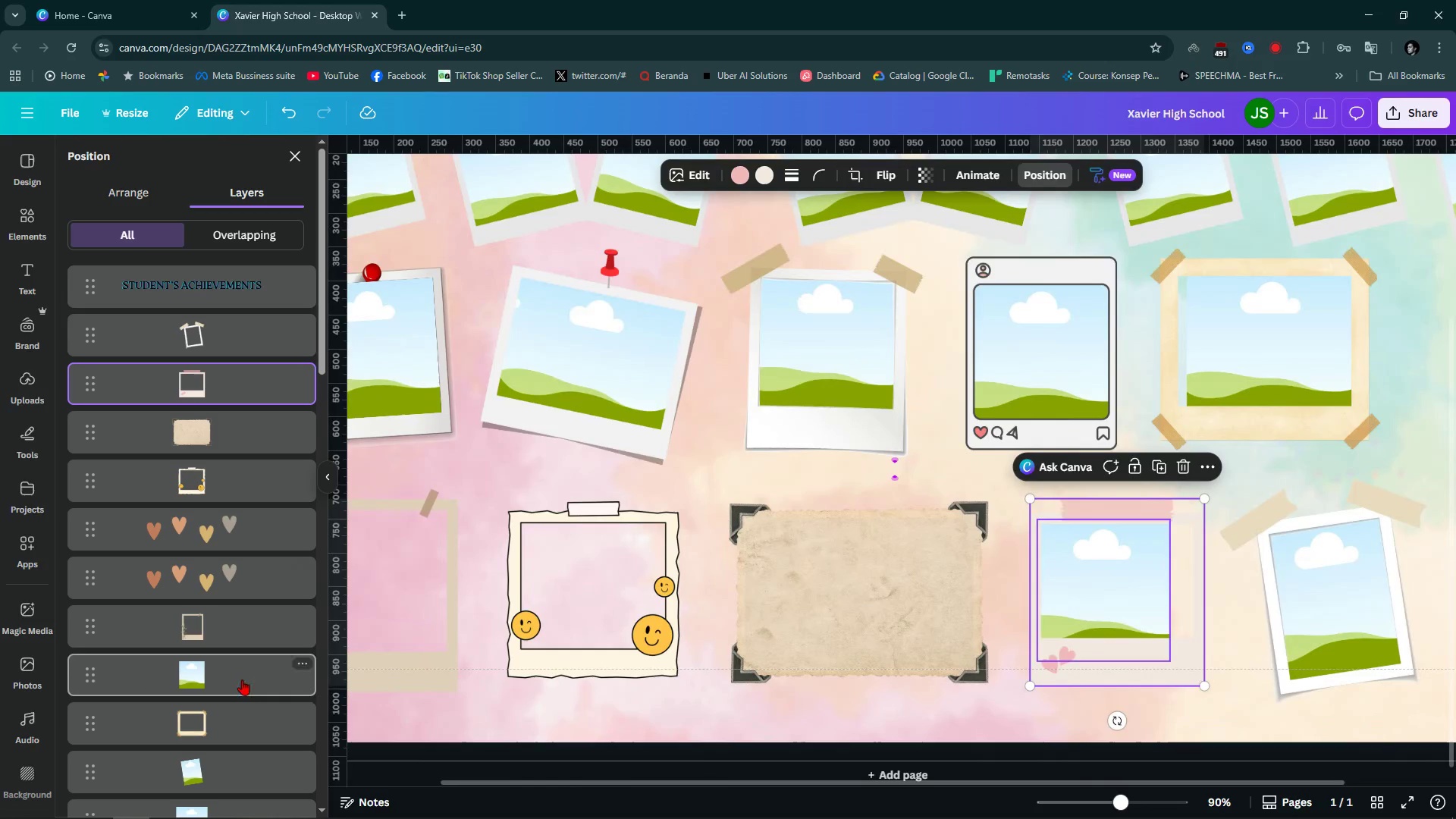 
left_click([241, 678])
 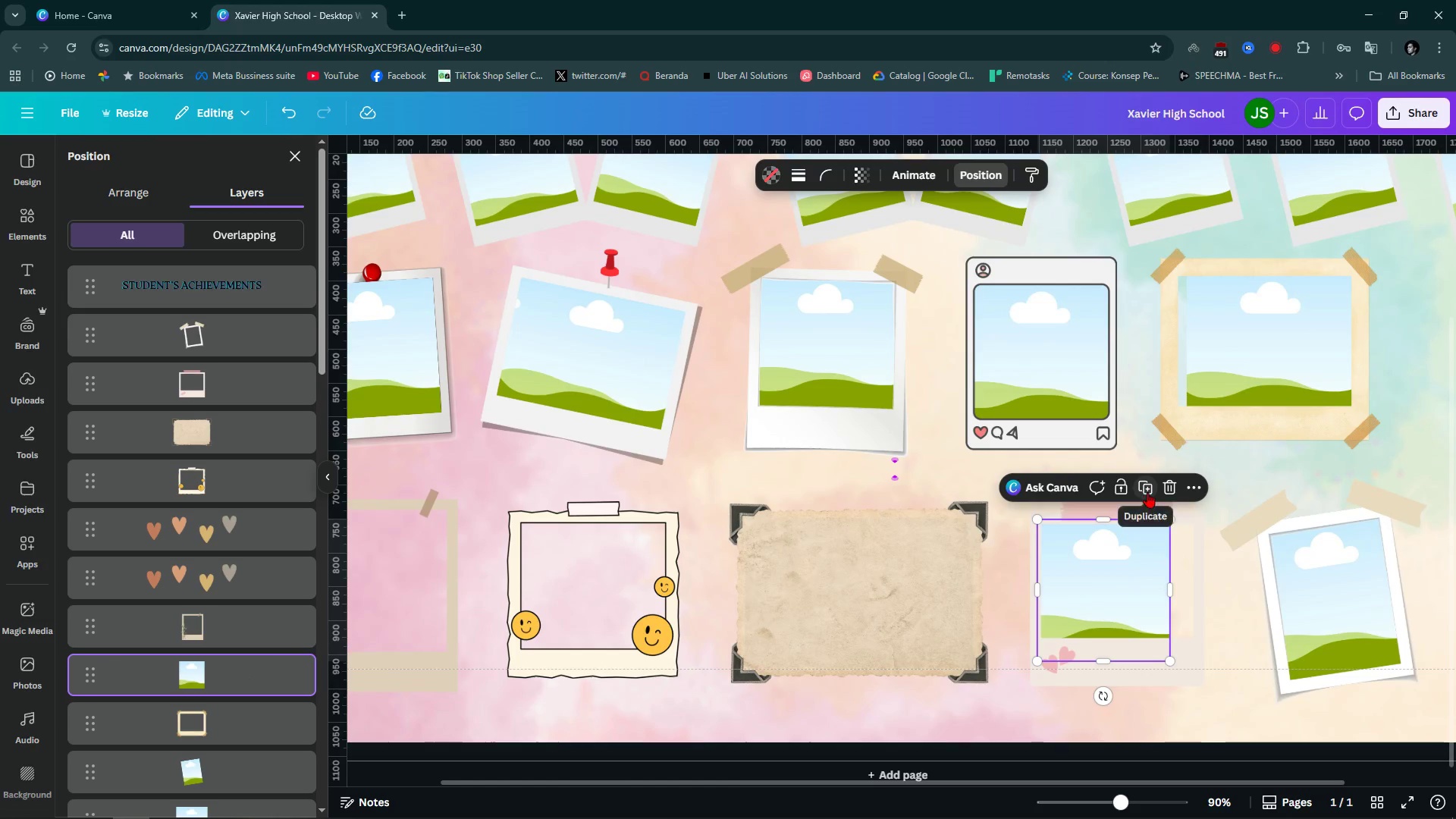 
left_click([1147, 492])
 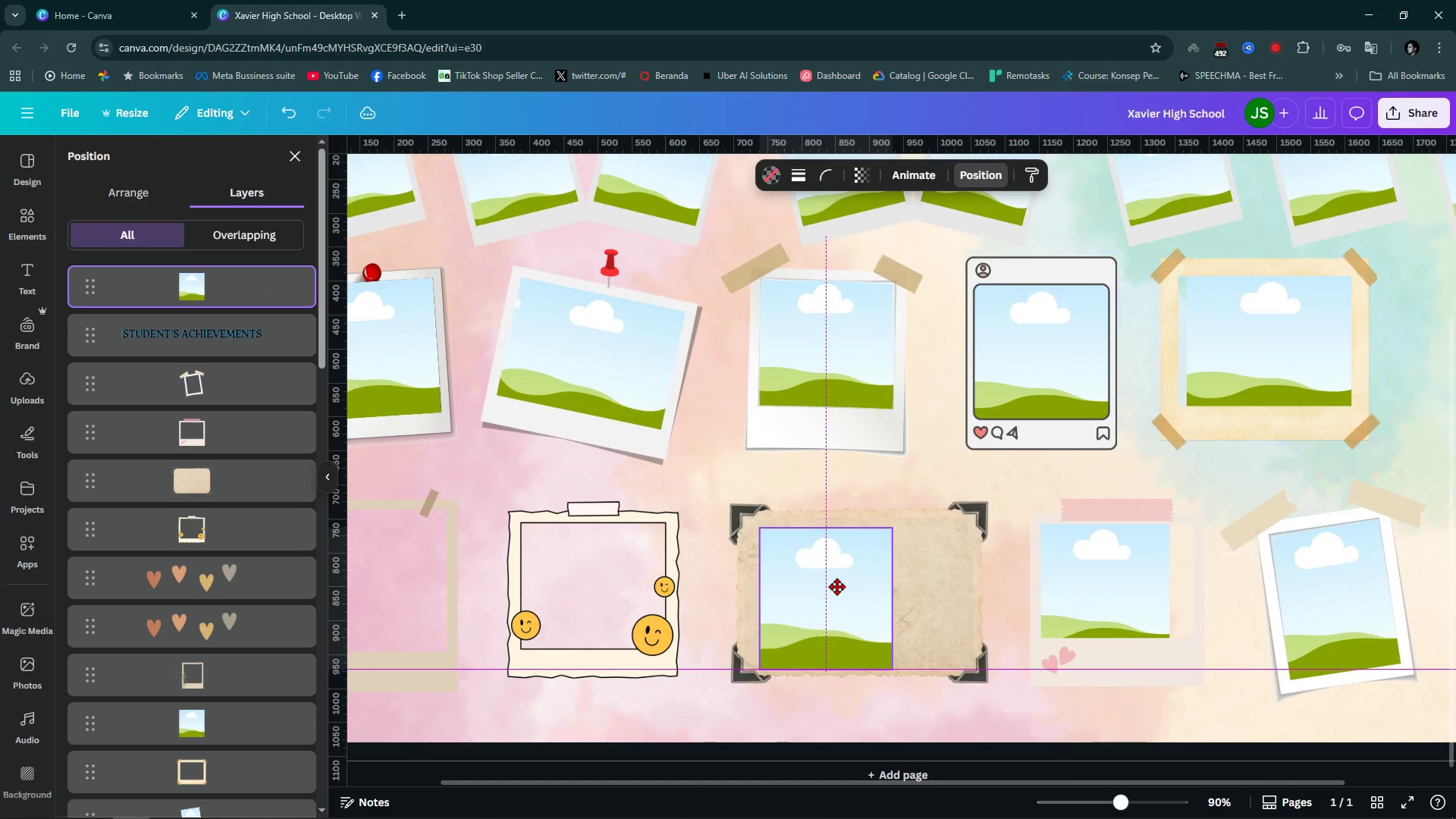 
hold_key(key=ControlLeft, duration=0.65)
scroll: coordinate [837, 628], scroll_direction: up, amount: 6.0
 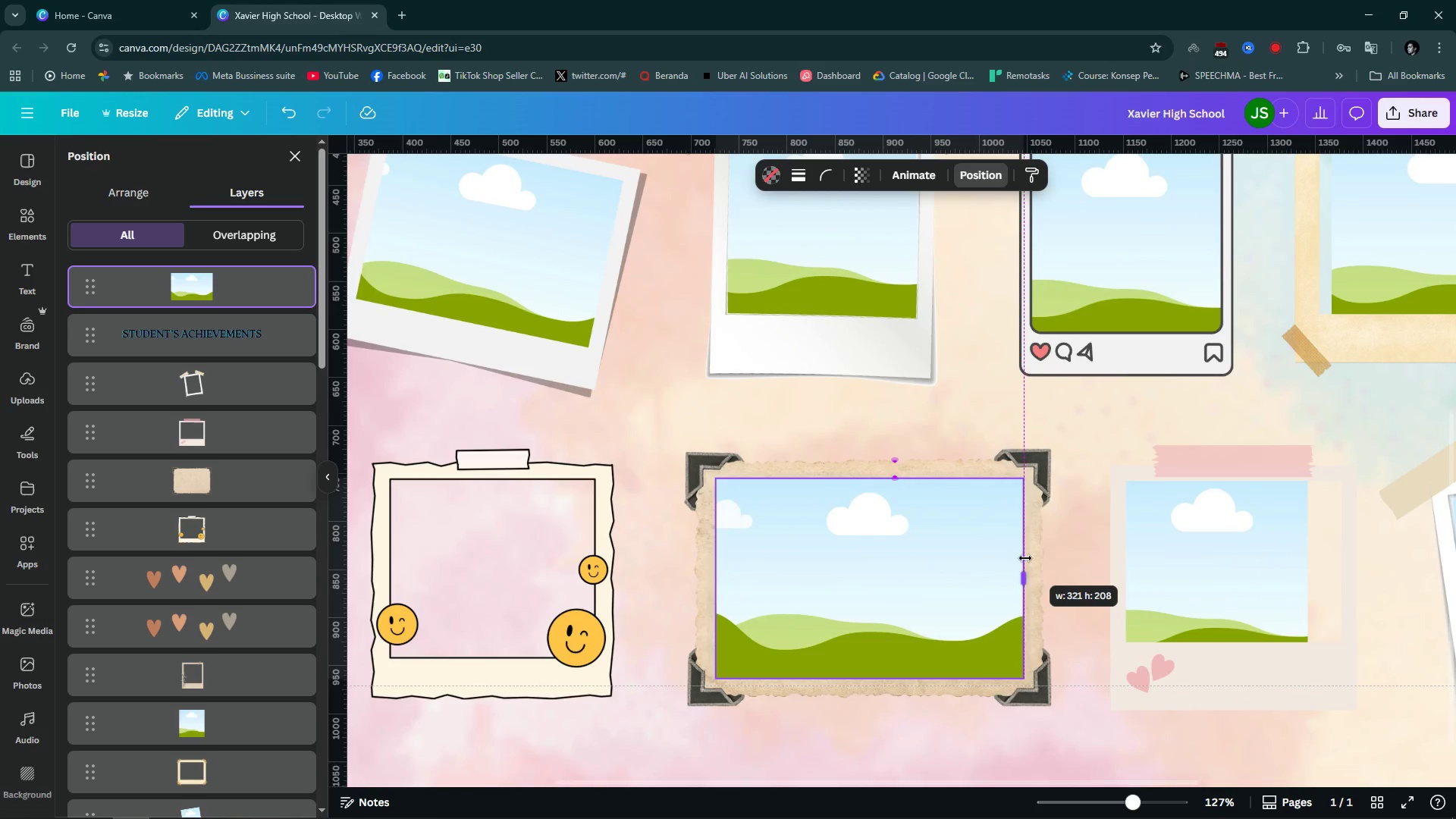 
left_click([1065, 532])
 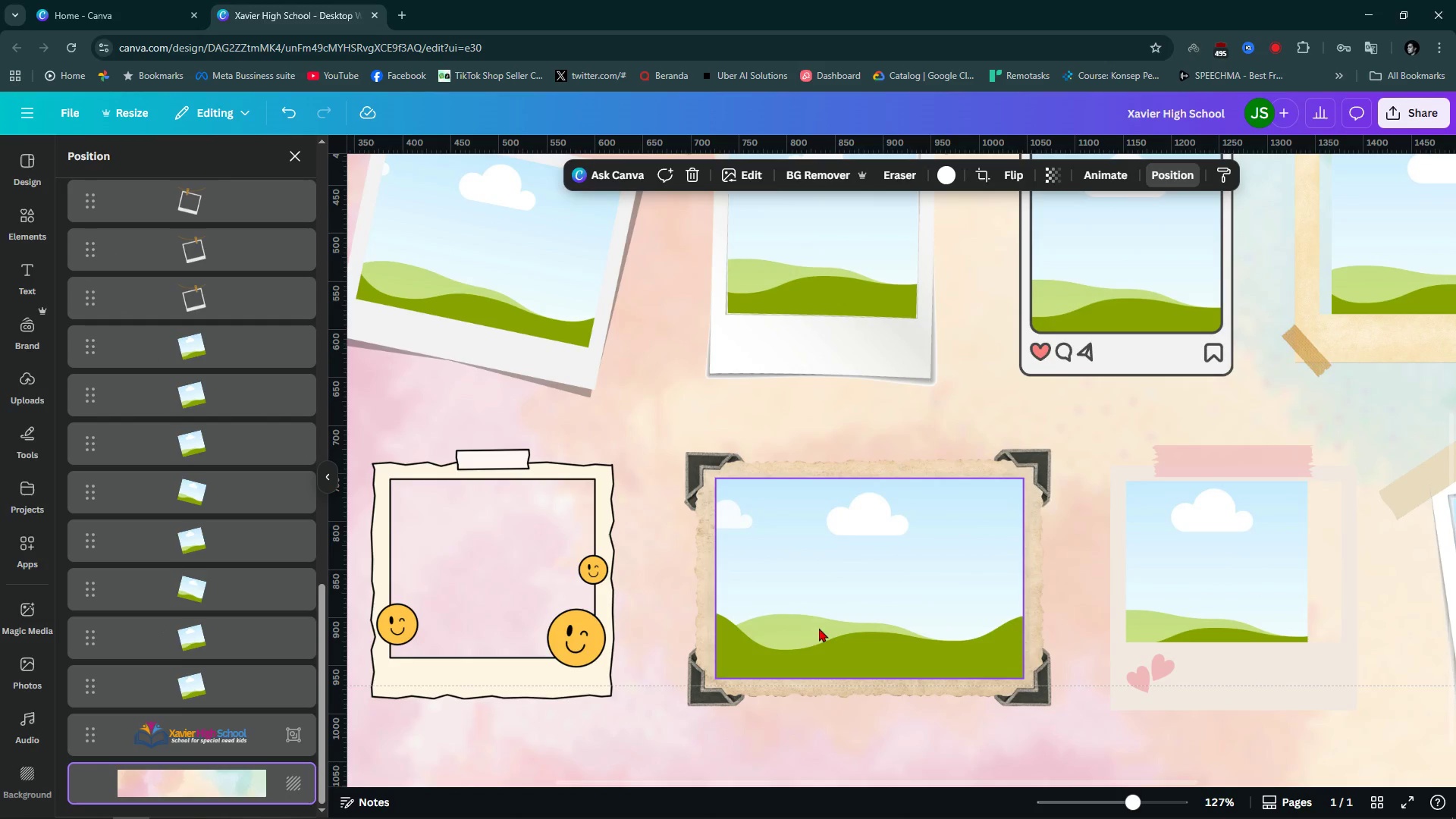 
hold_key(key=ControlLeft, duration=1.45)
scroll: coordinate [759, 617], scroll_direction: down, amount: 4.0
 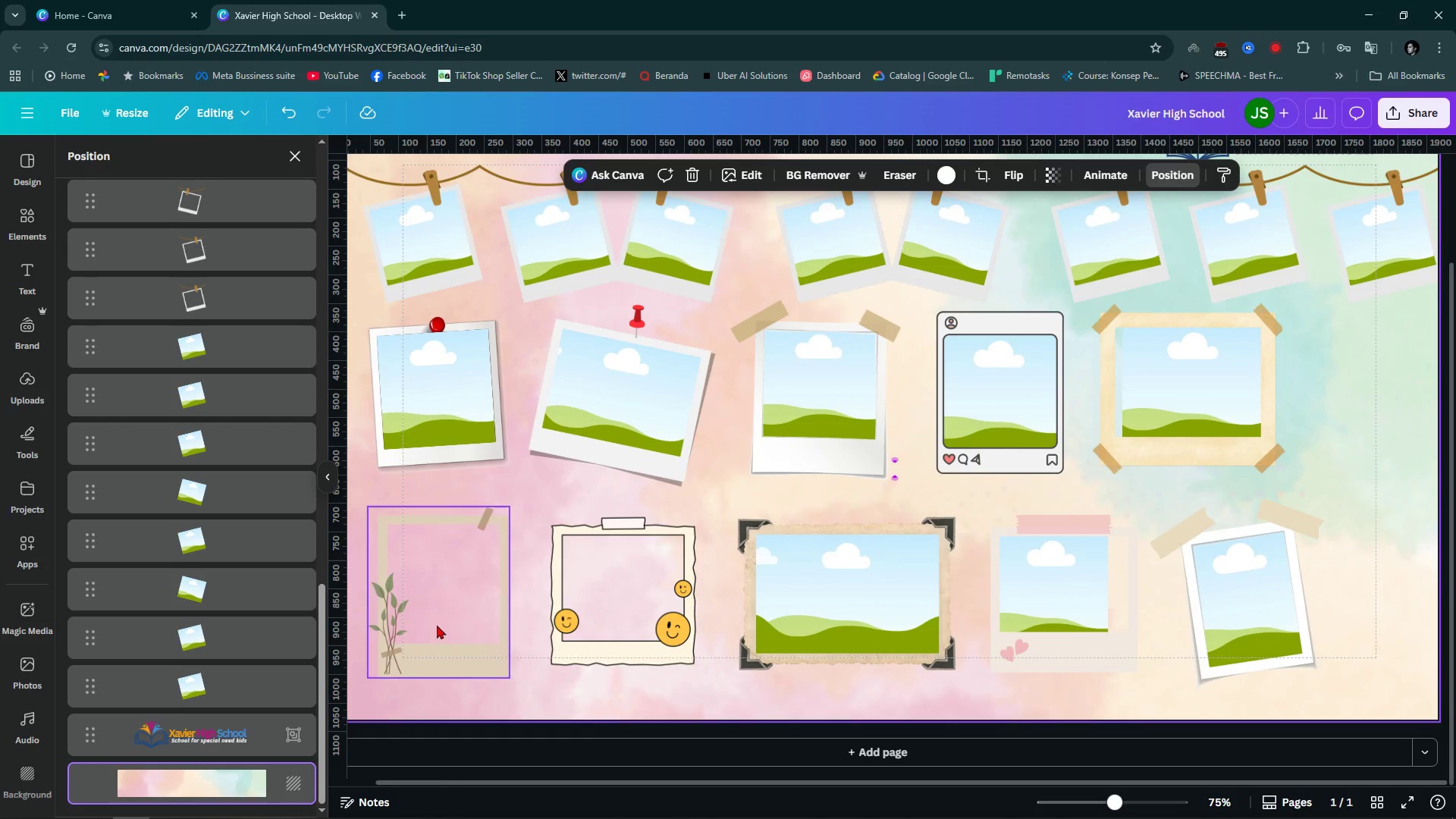 
scroll: coordinate [443, 628], scroll_direction: up, amount: 2.0
 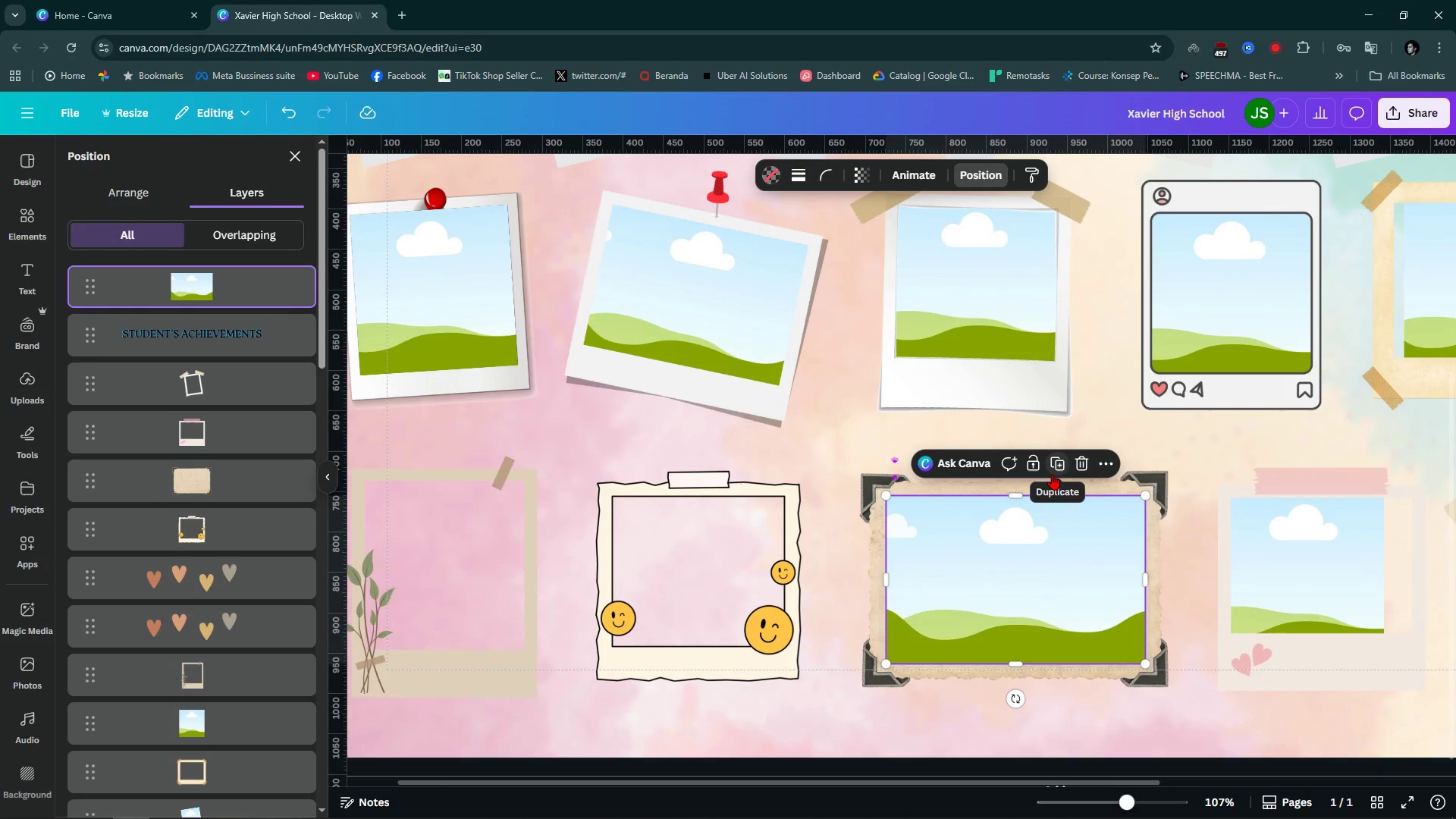 
left_click([1052, 474])
 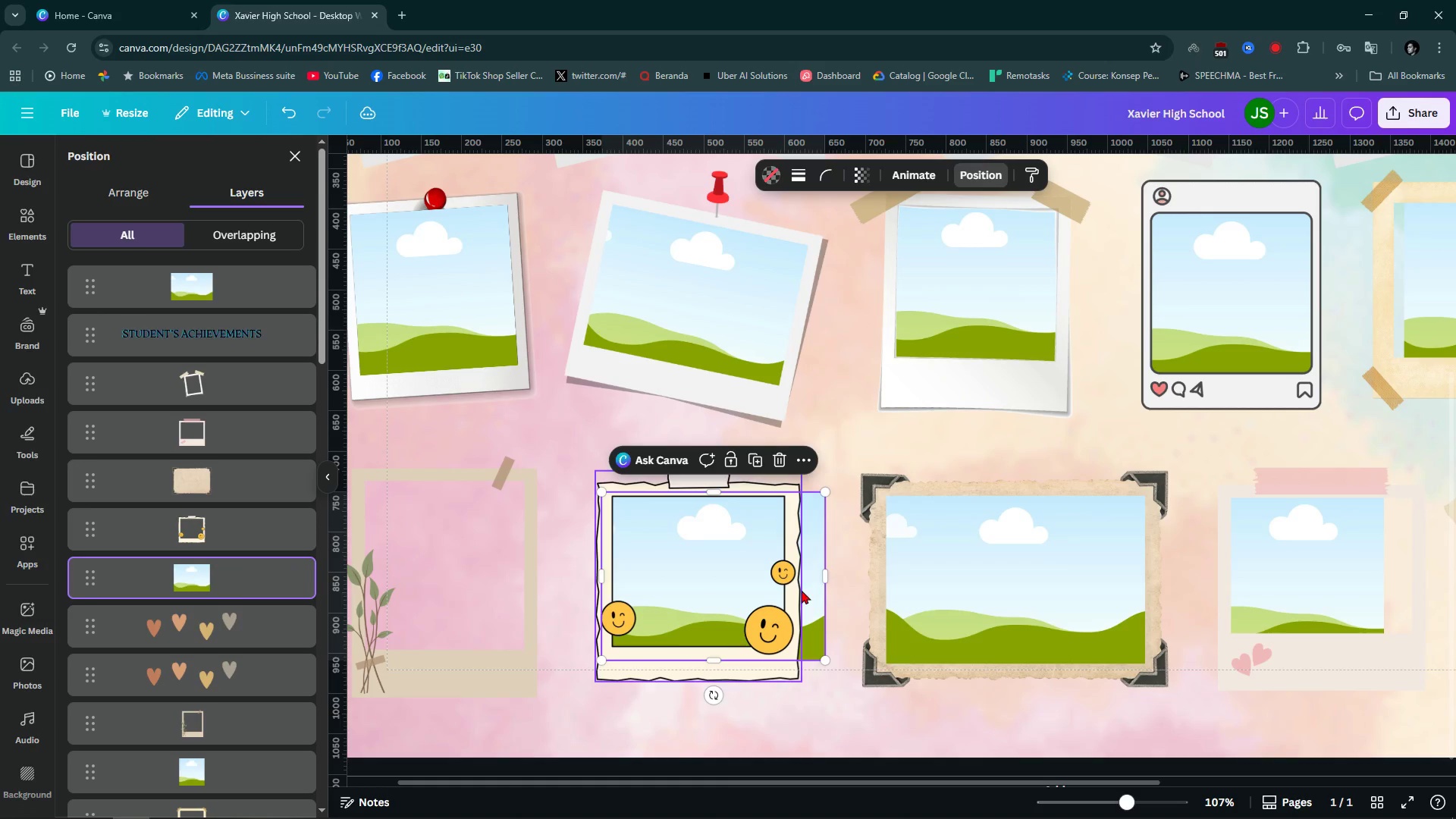 
wait(15.52)
 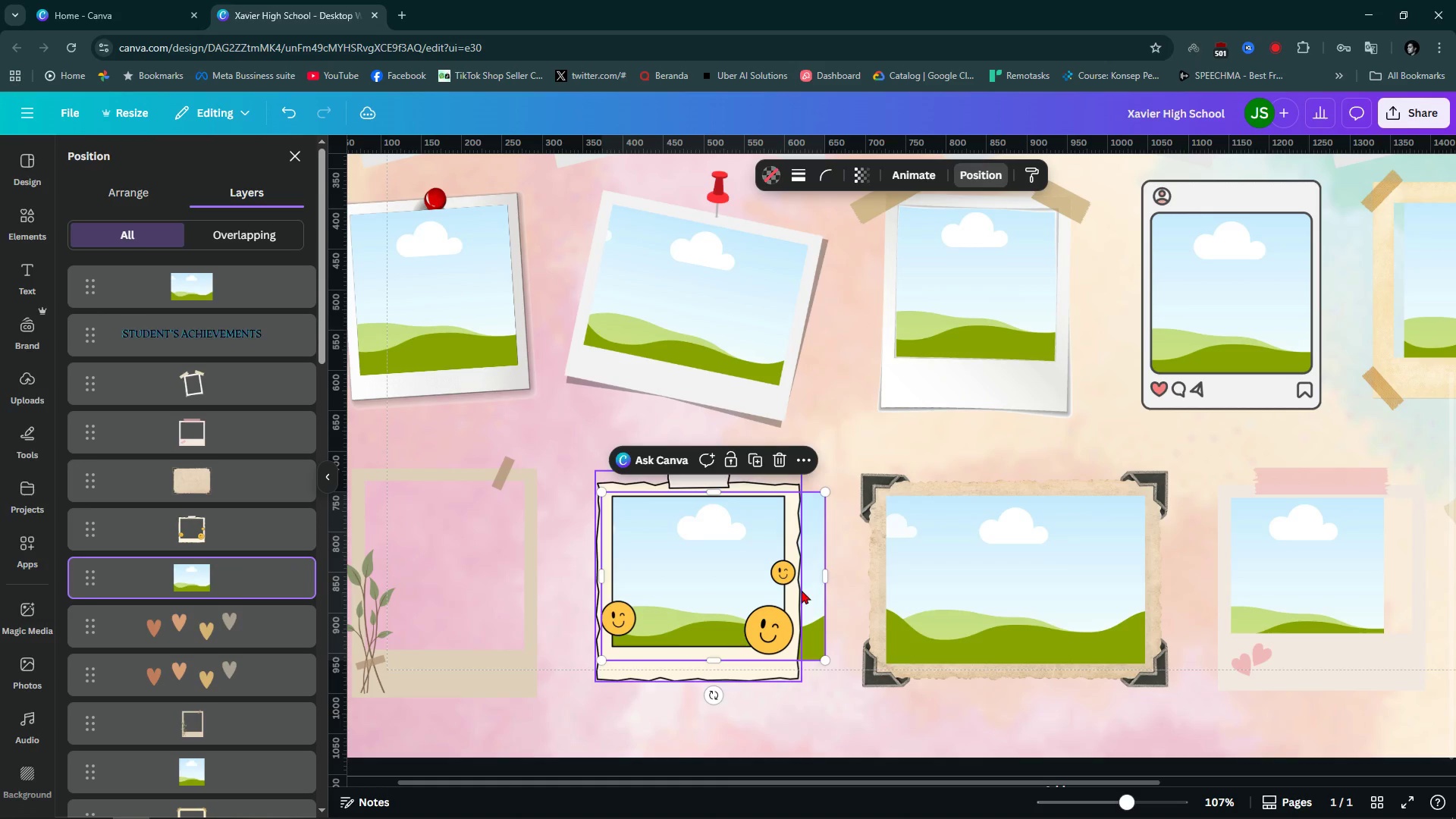 
left_click([1067, 465])
 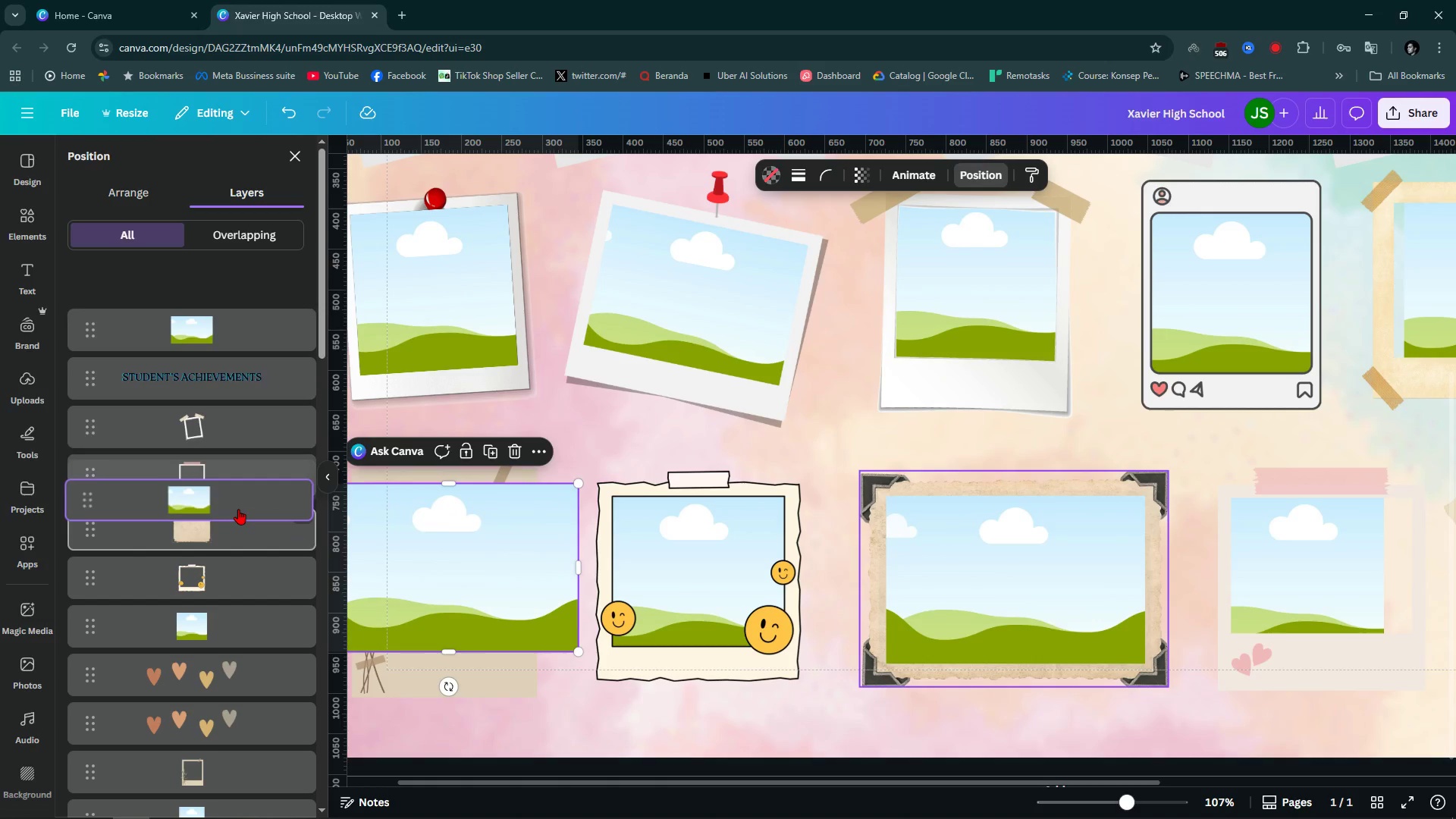 
wait(8.19)
 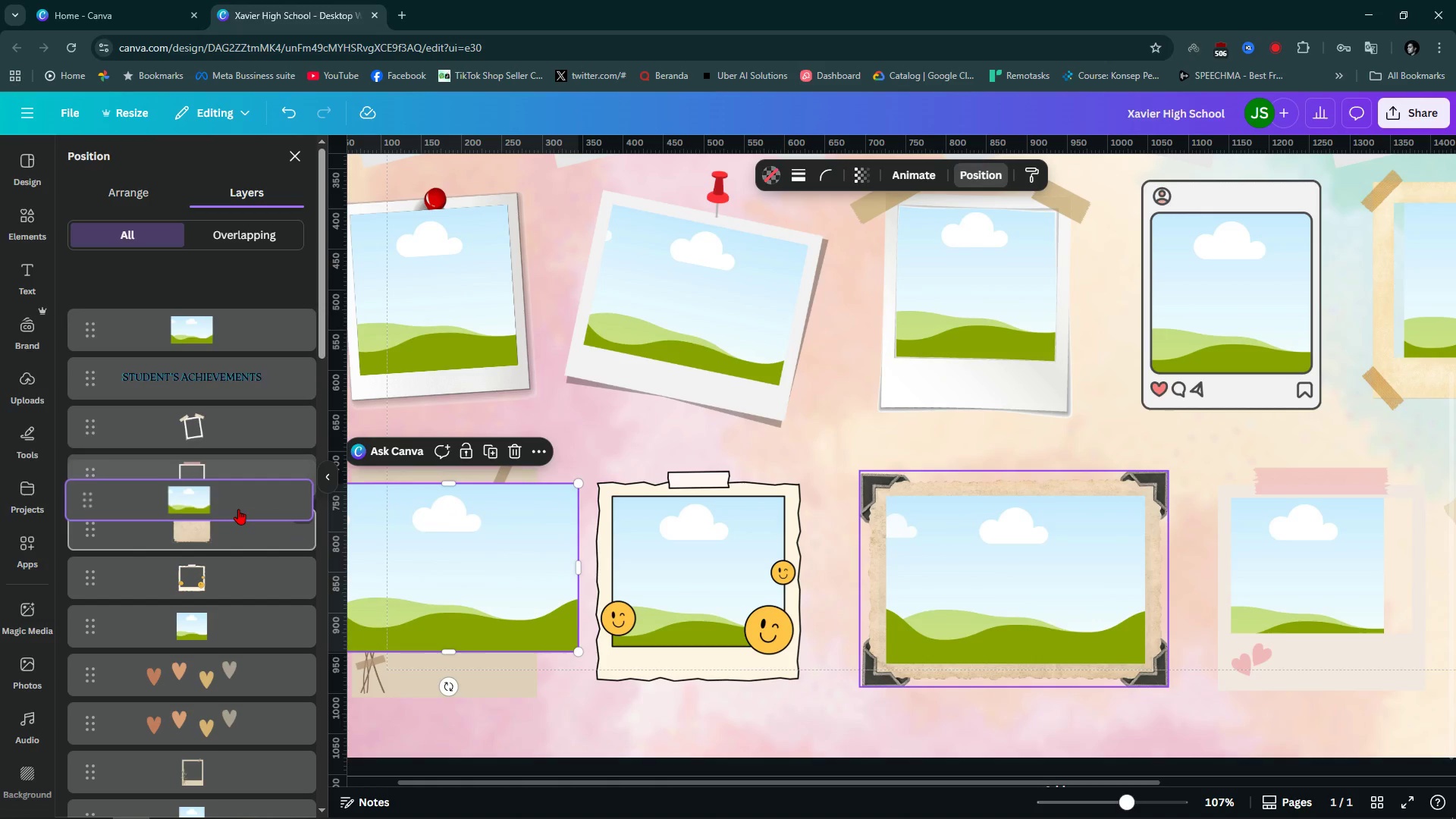 
left_click([442, 574])
 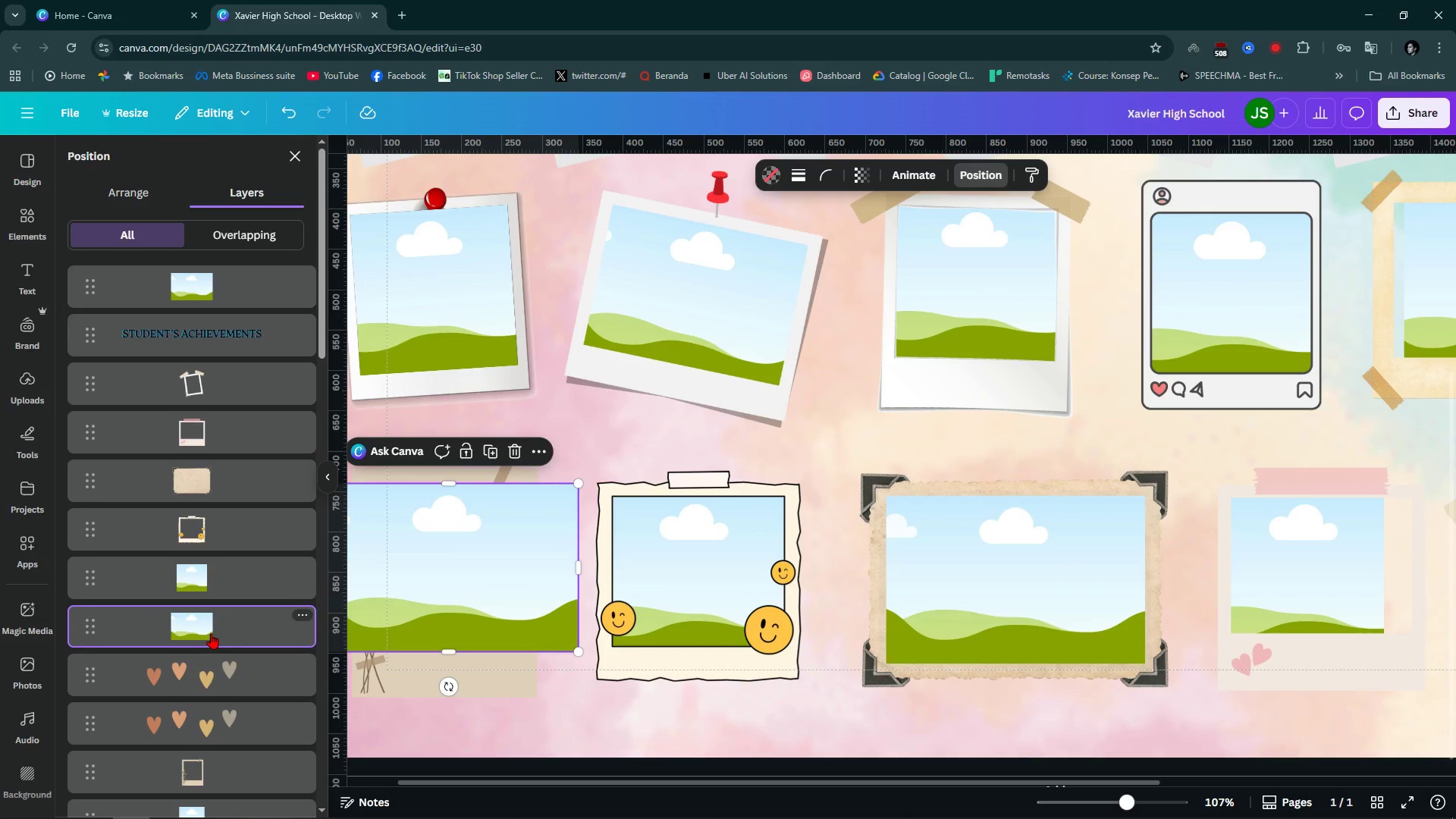 
hold_key(key=ControlLeft, duration=1.23)
scroll: coordinate [565, 673], scroll_direction: down, amount: 3.0
 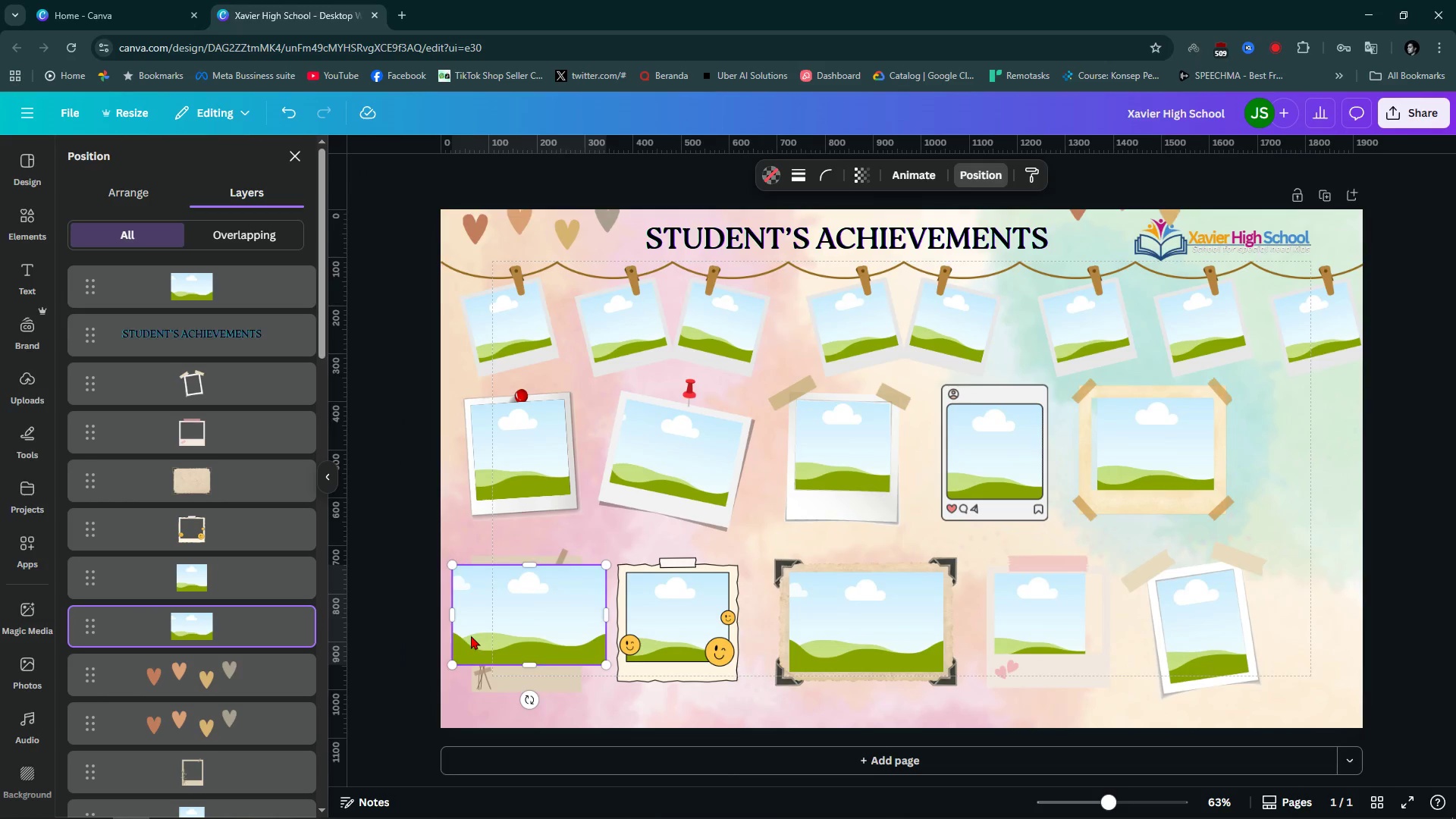 
scroll: coordinate [471, 635], scroll_direction: up, amount: 3.0
 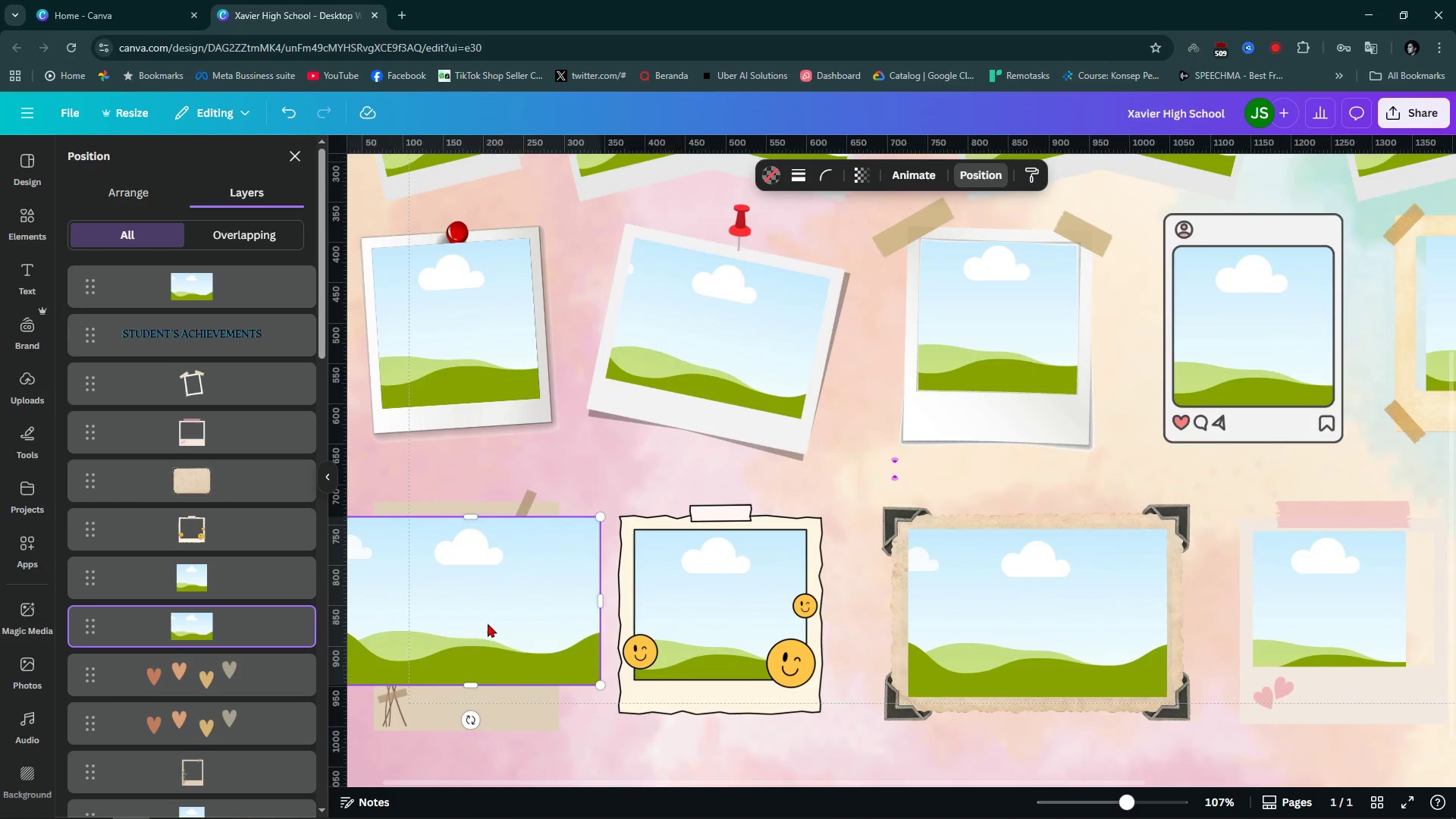 
hold_key(key=ControlLeft, duration=13.17)
scroll: coordinate [220, 493], scroll_direction: up, amount: 5.0
 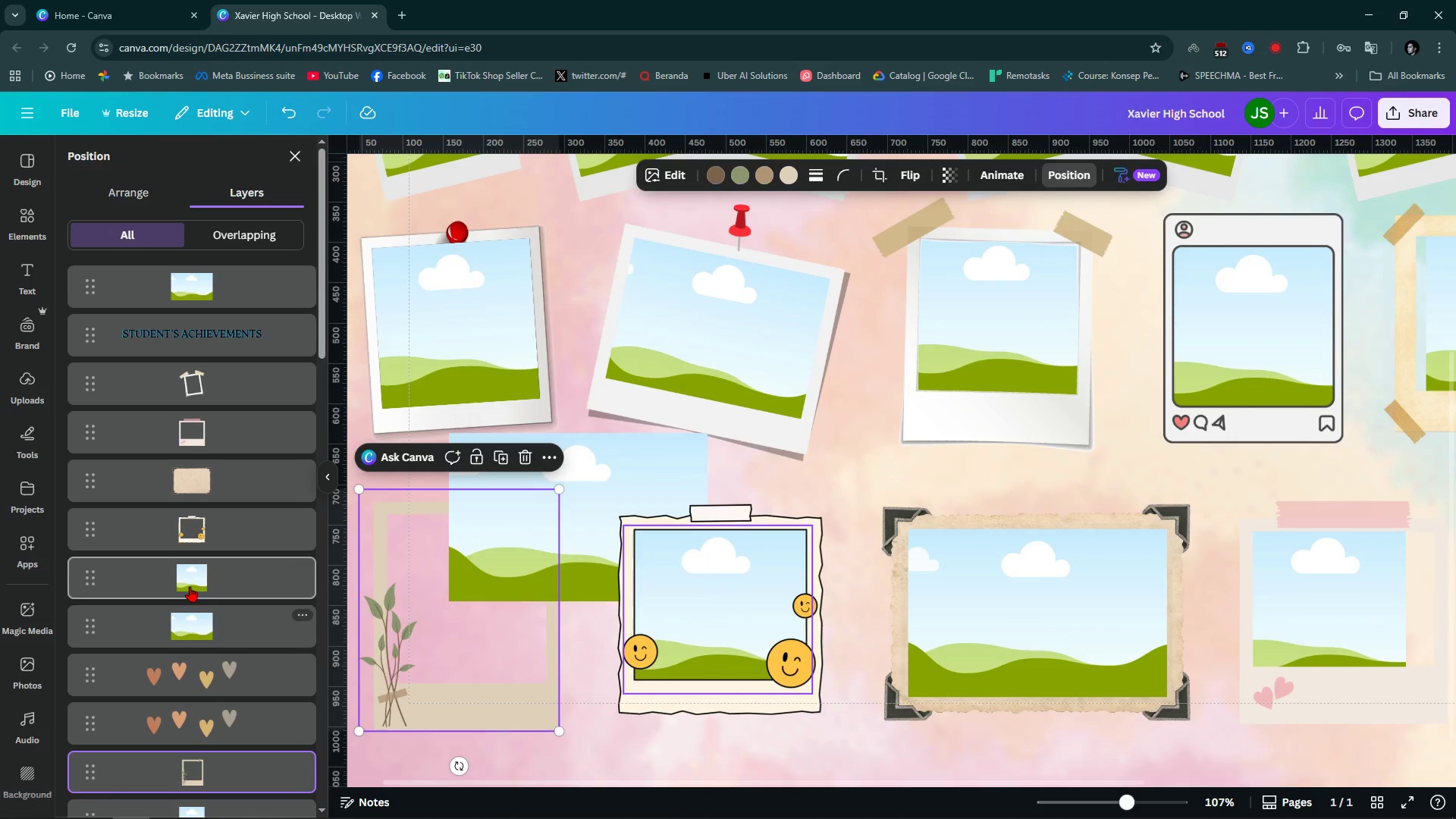 
left_click([594, 519])
 